 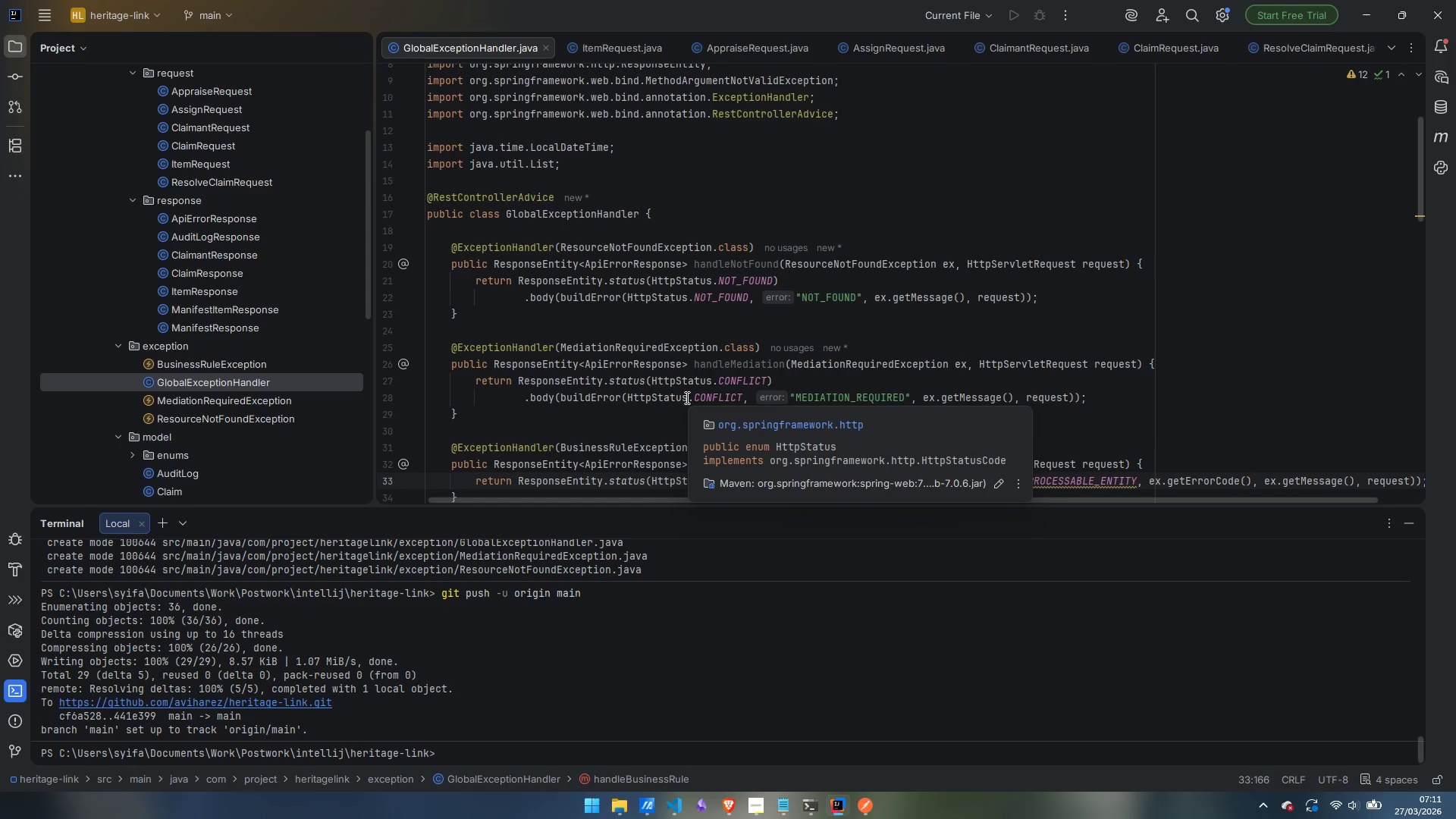 
left_click([789, 726])
 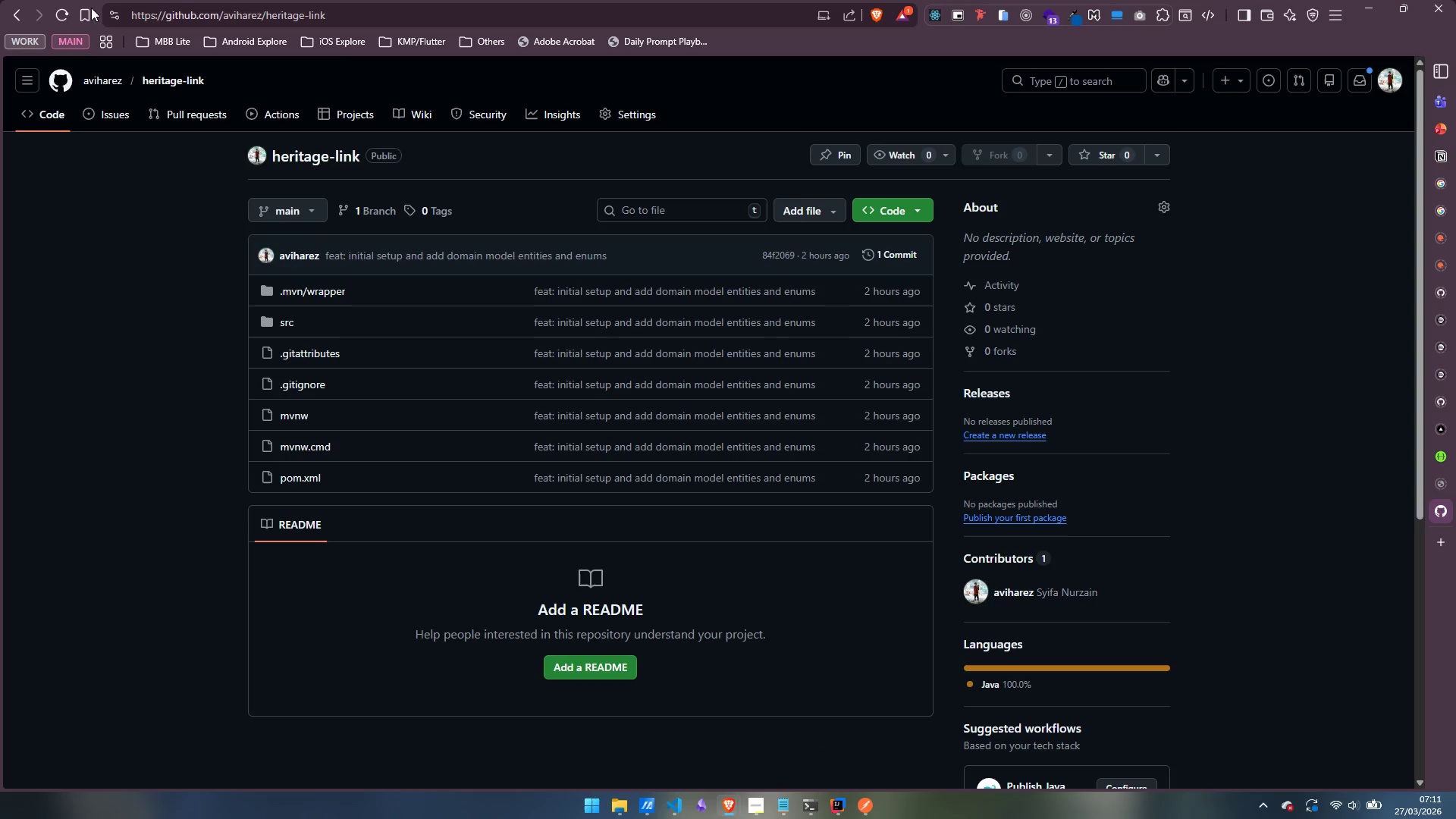 
left_click([57, 14])
 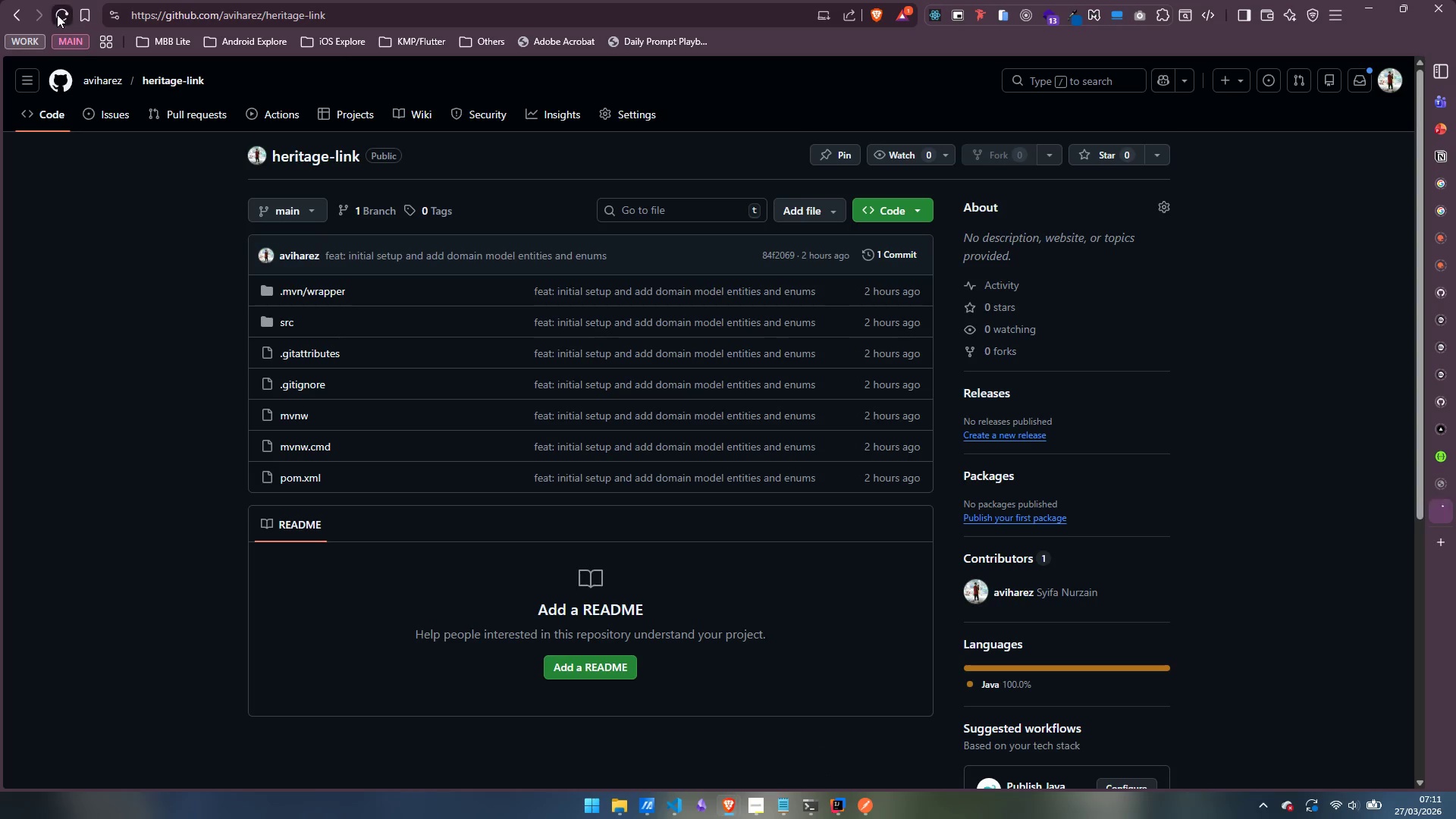 
mouse_move([329, 323])
 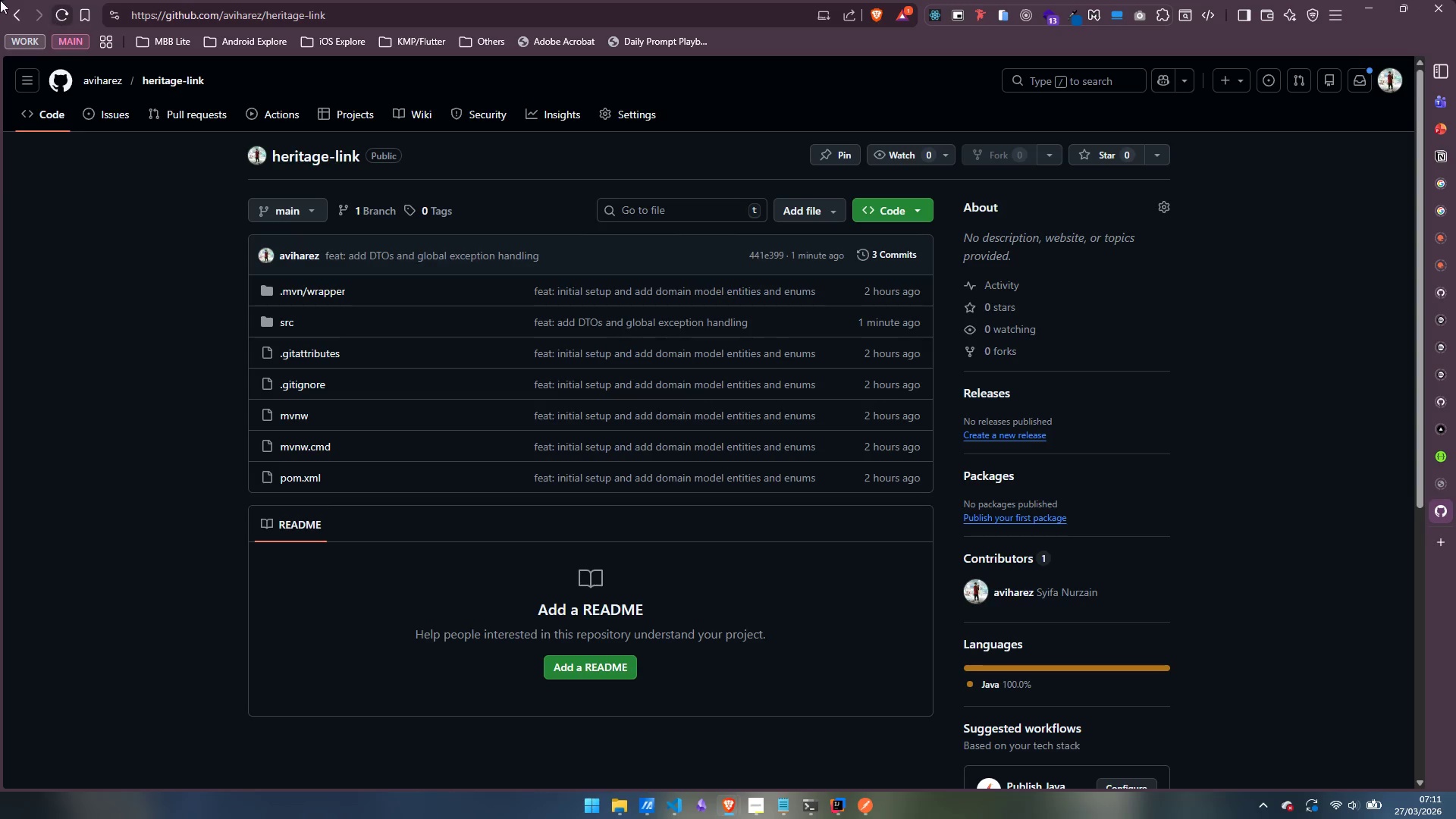 
wait(5.25)
 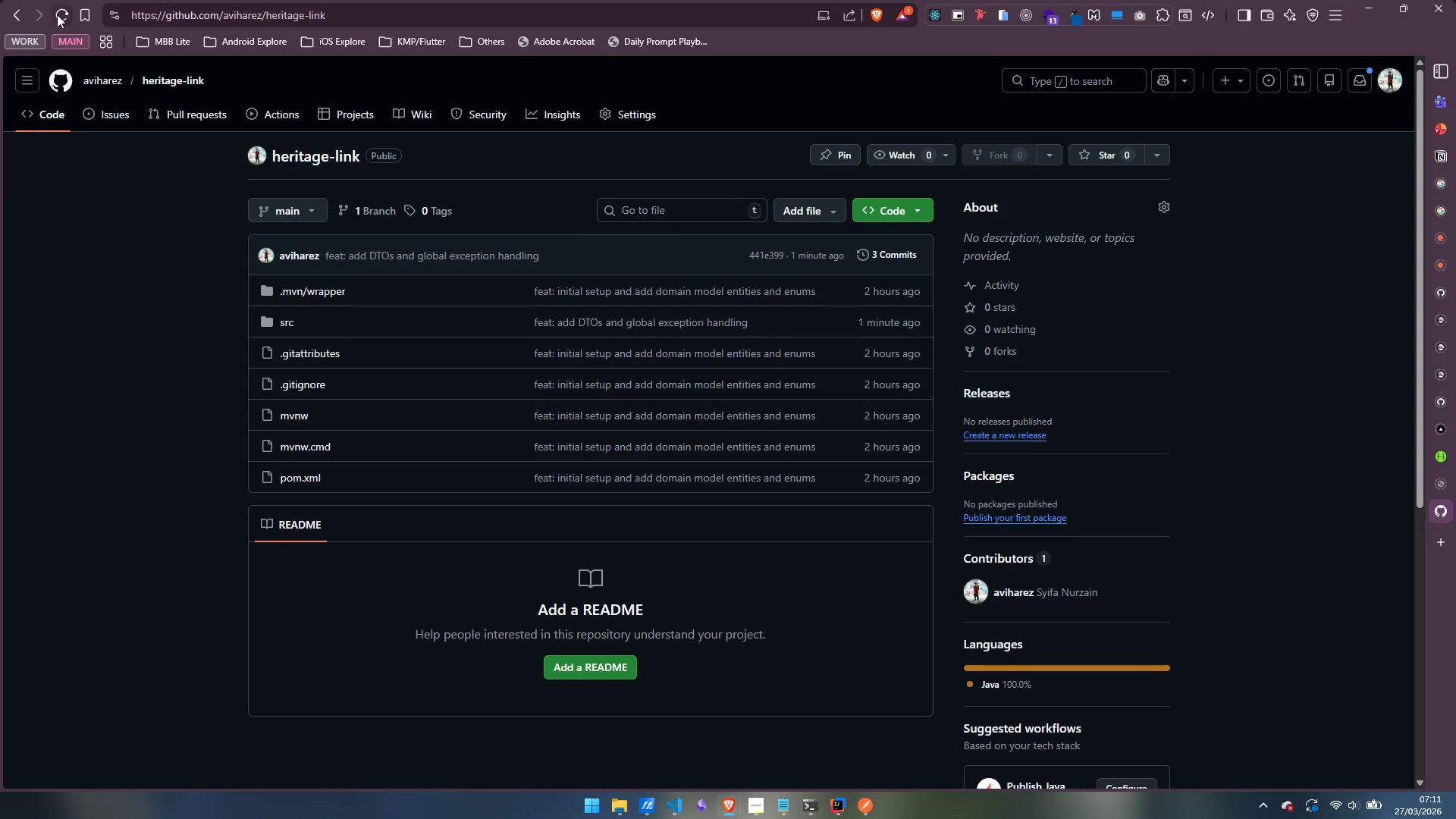 
left_click([278, 321])
 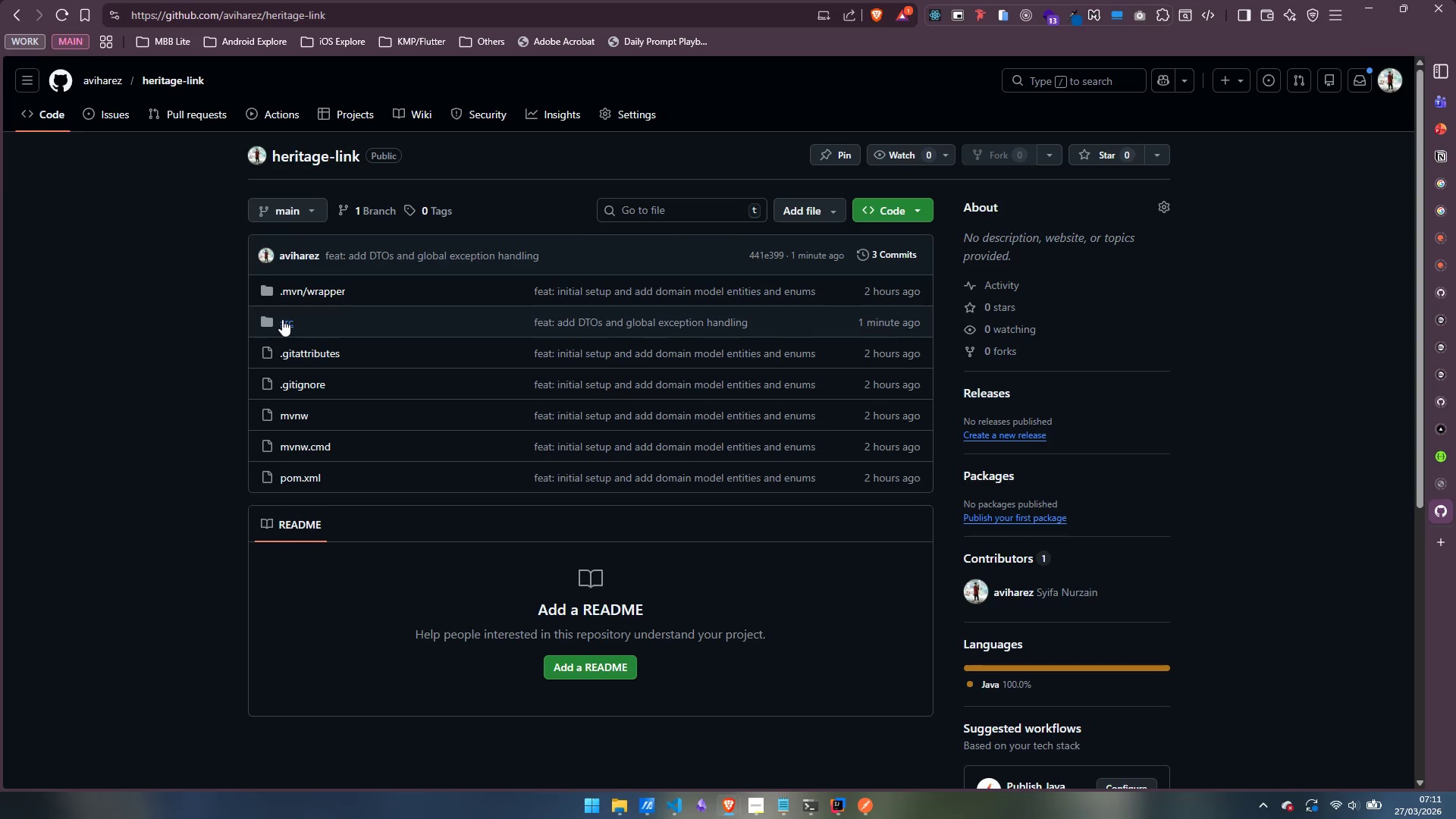 
left_click([282, 319])
 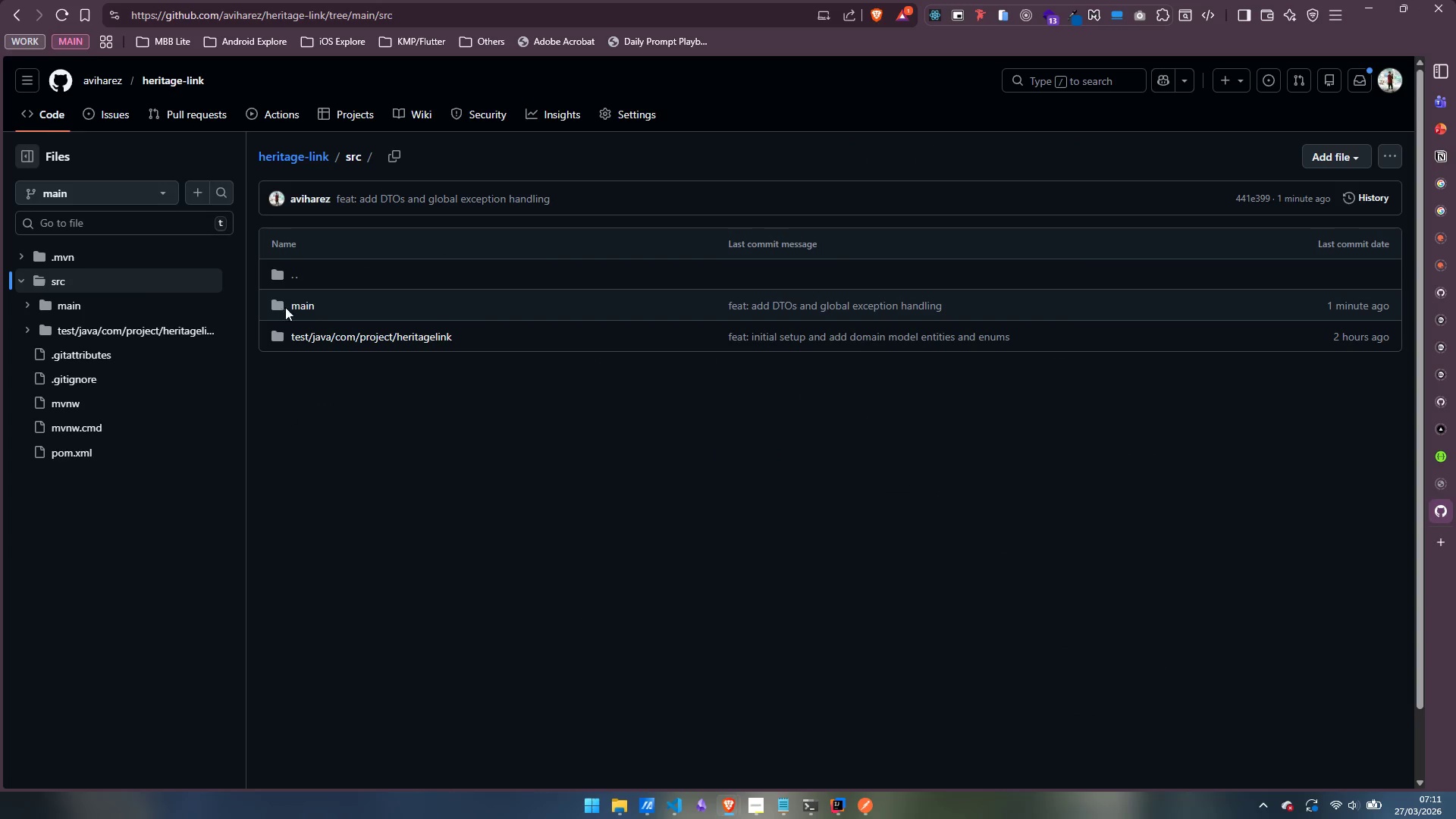 
left_click([303, 299])
 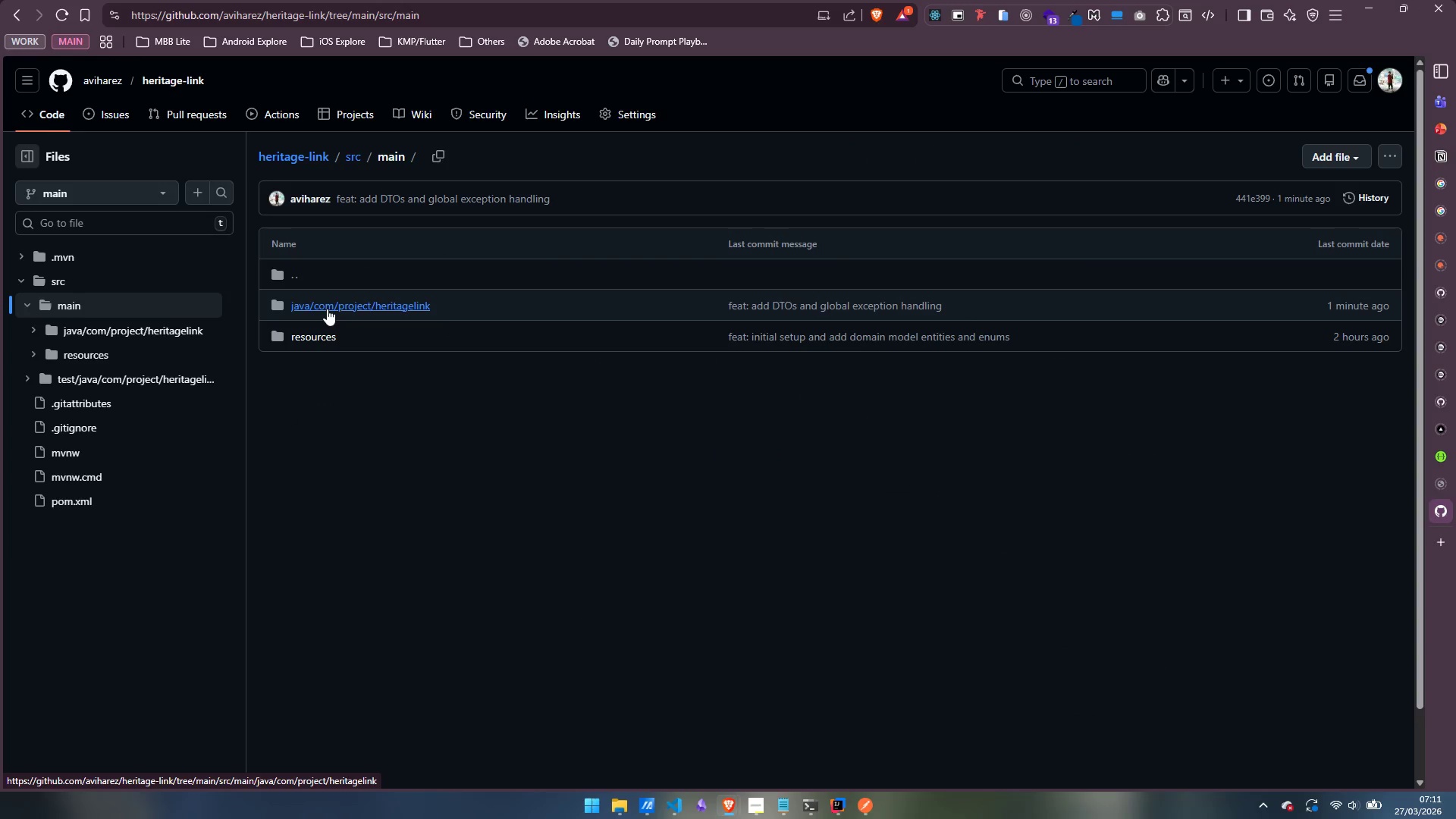 
left_click([327, 309])
 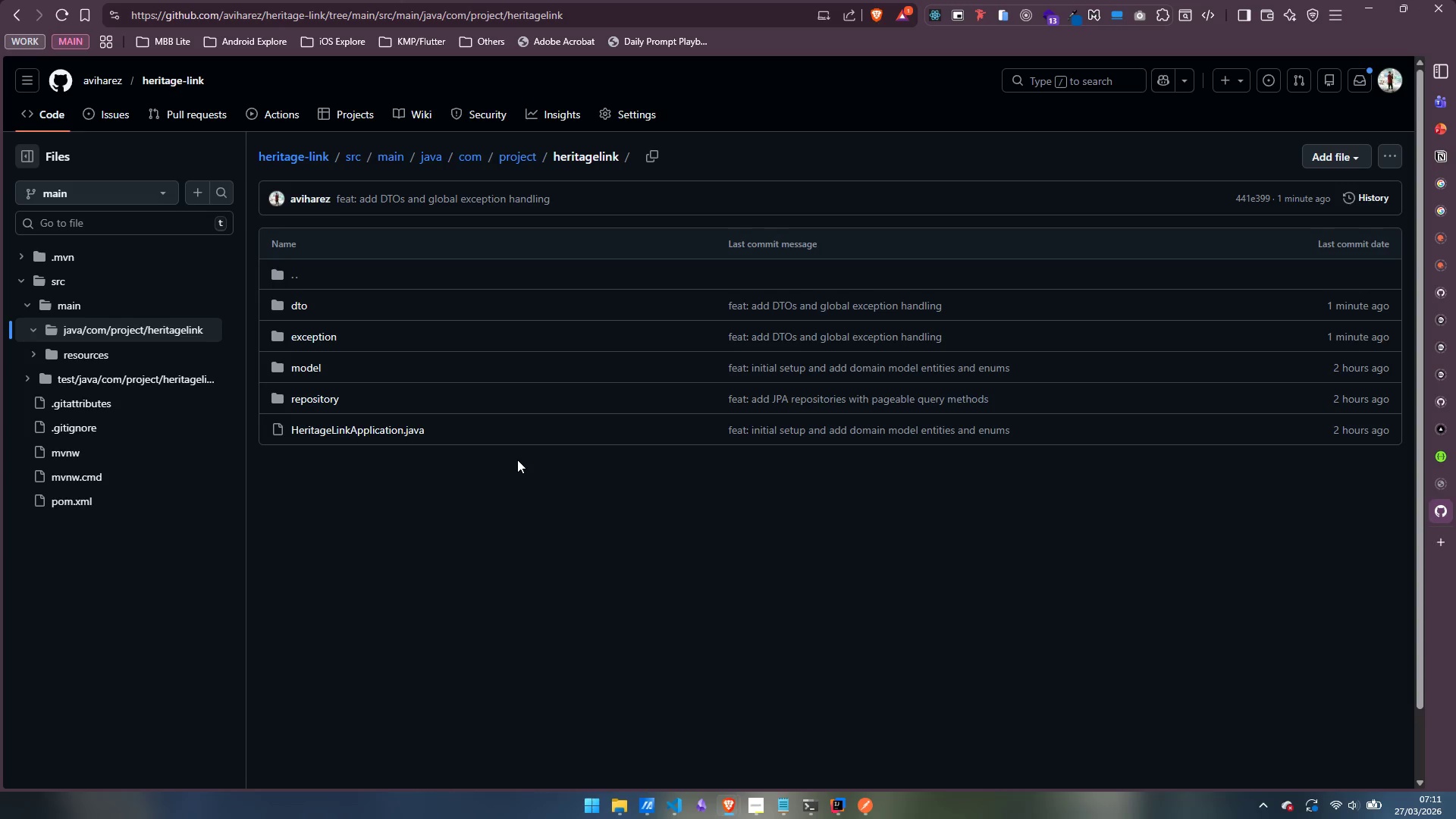 
wait(7.72)
 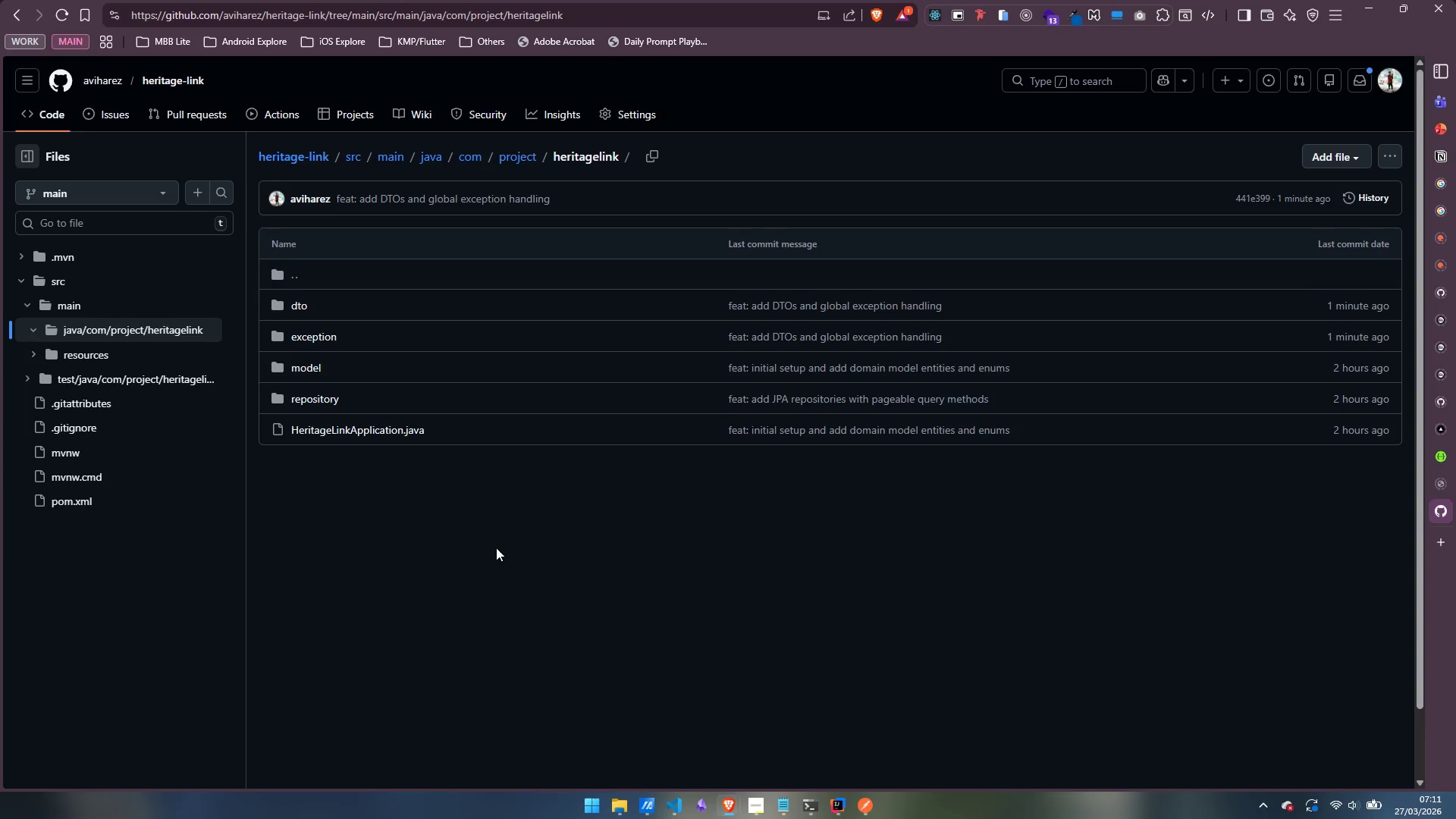 
left_click([195, 74])
 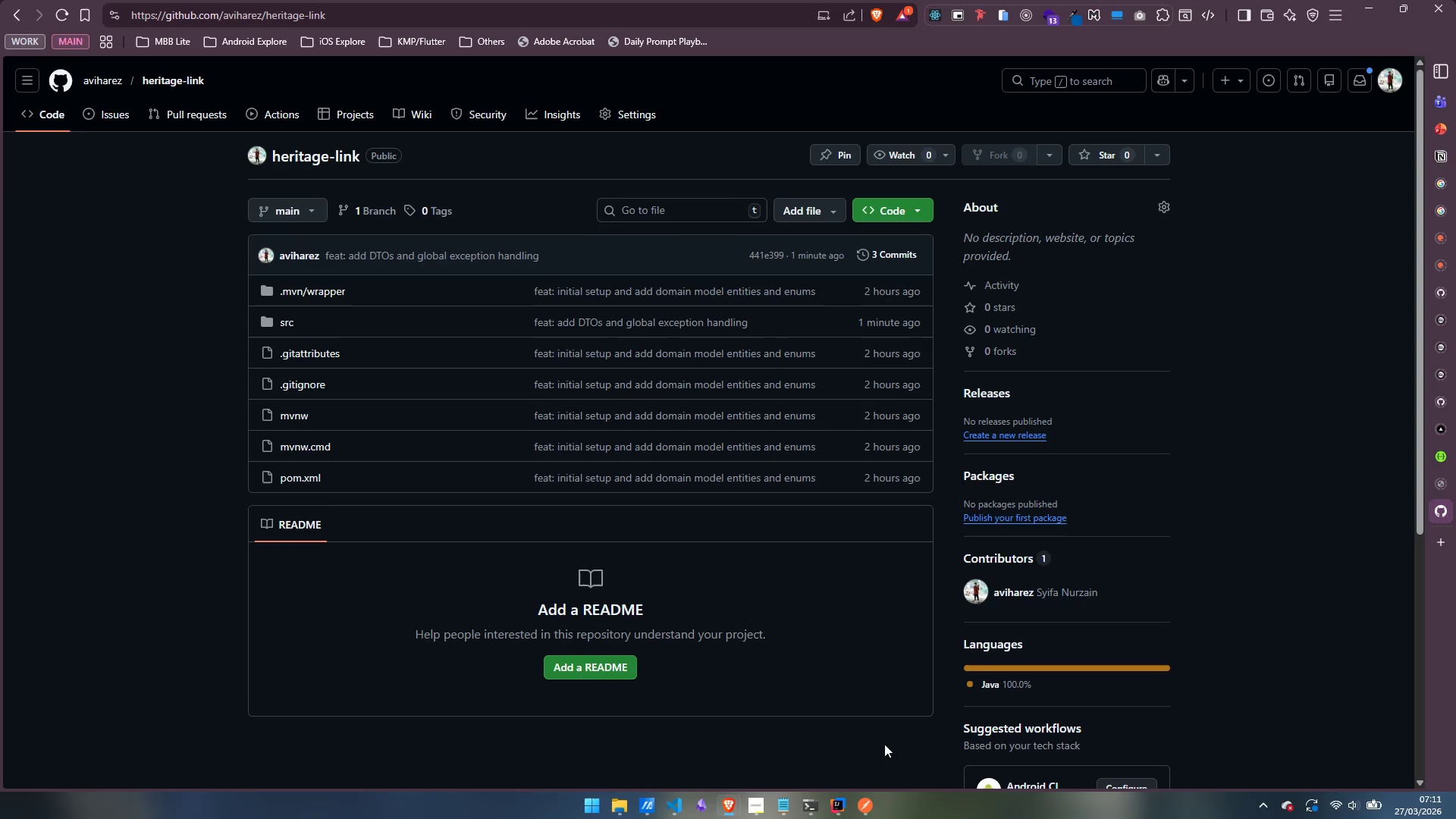 
wait(6.84)
 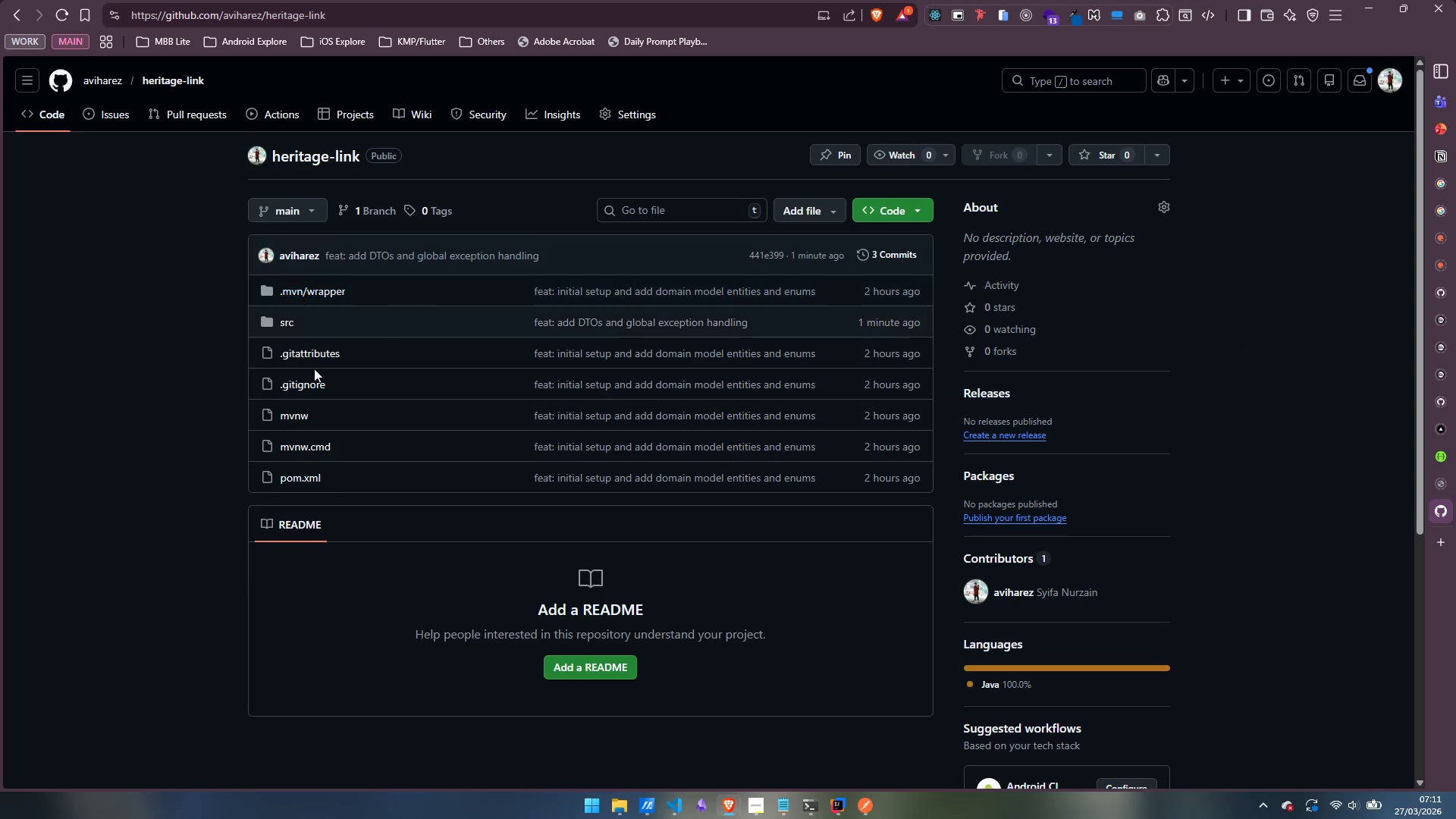 
left_click([841, 811])
 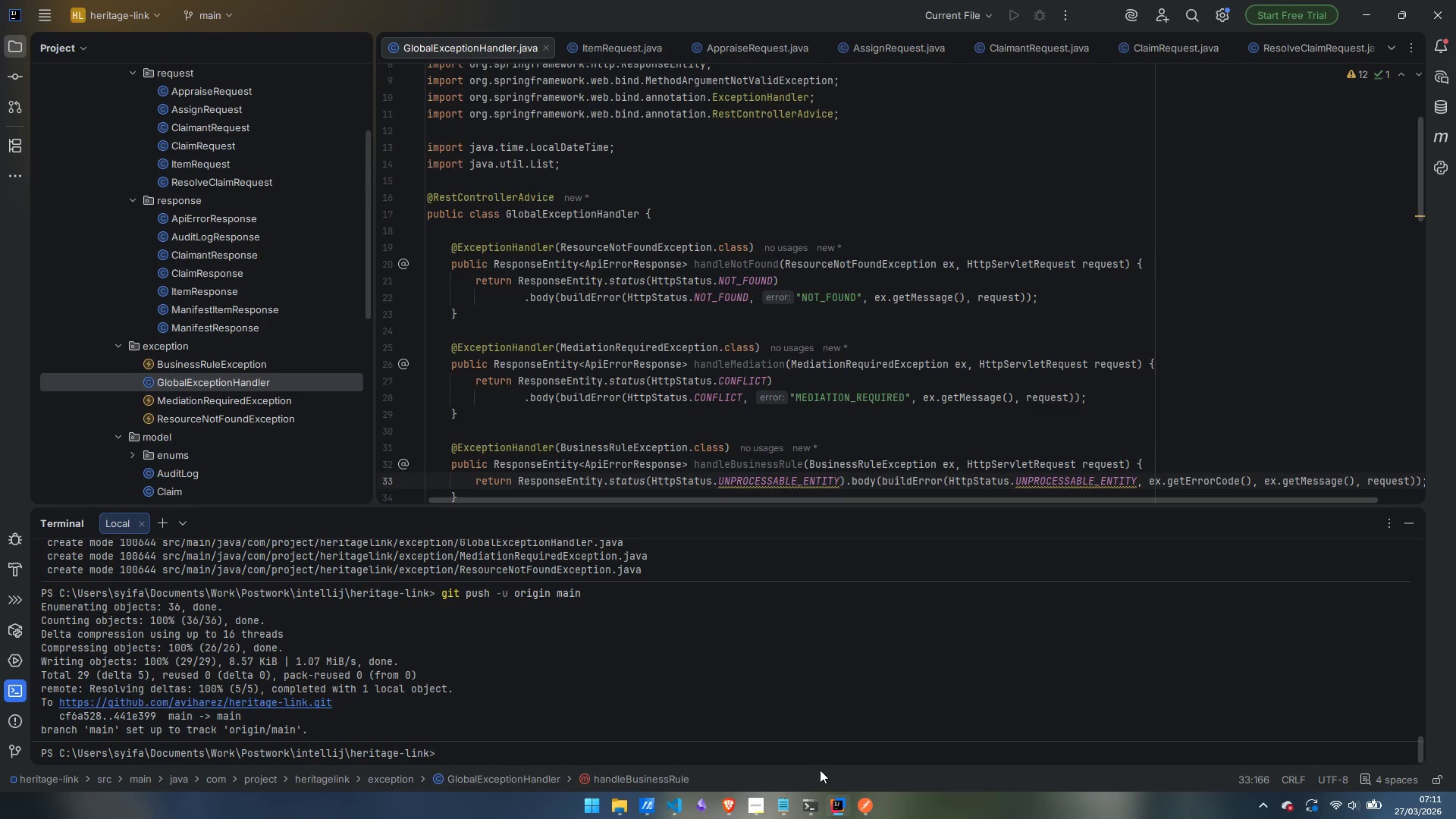 
wait(6.59)
 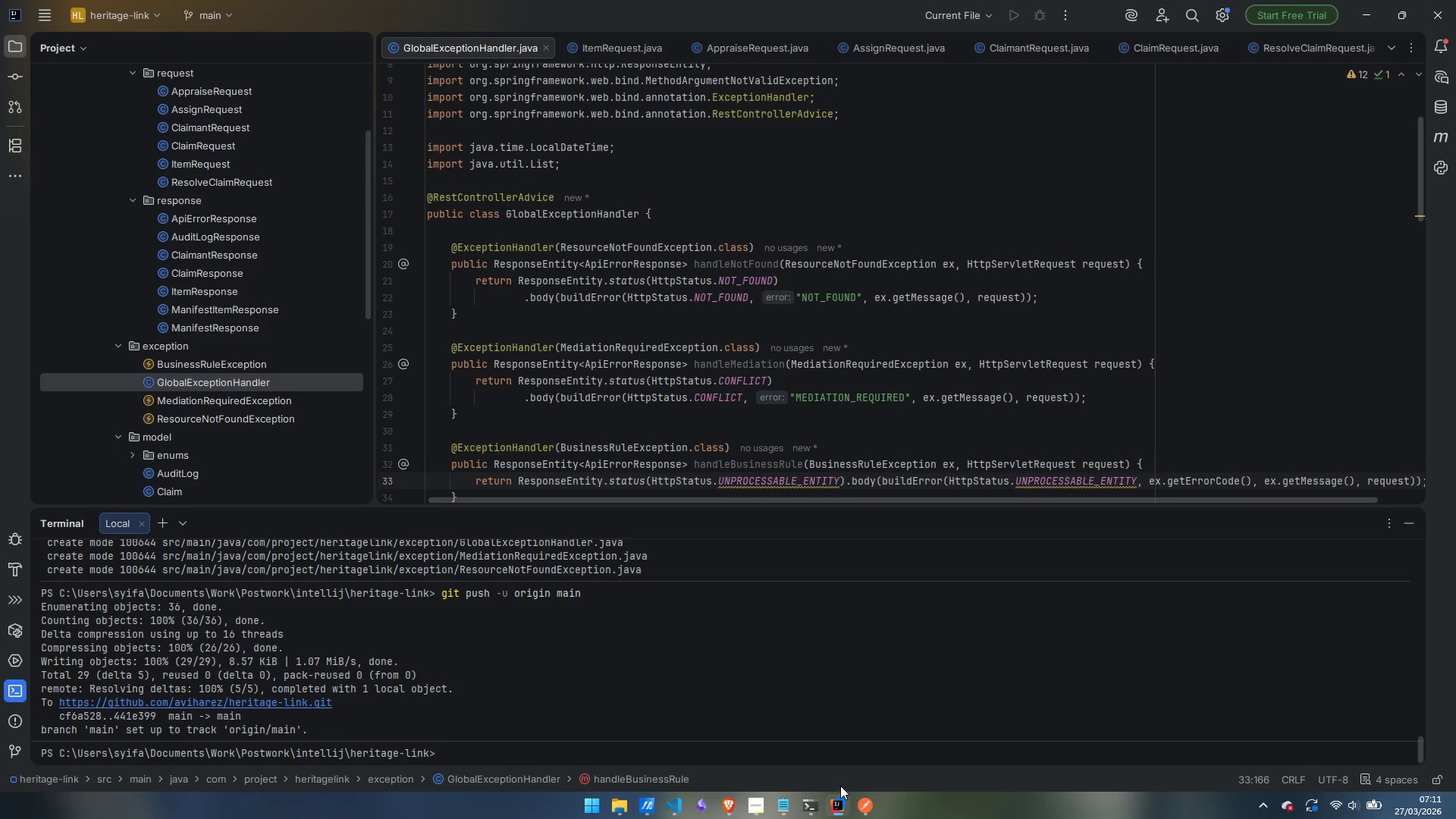 
left_click([727, 341])
 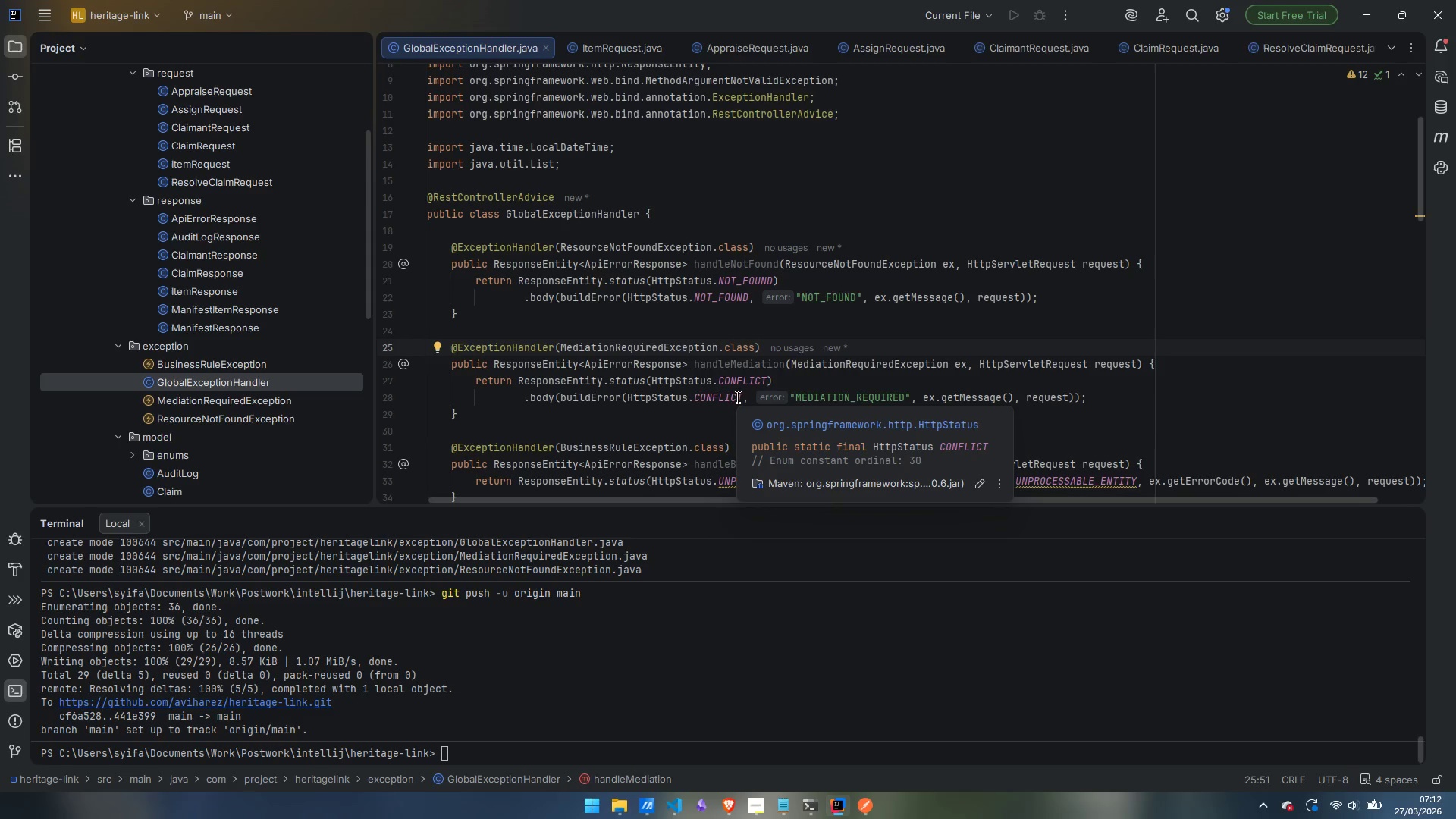 
wait(13.27)
 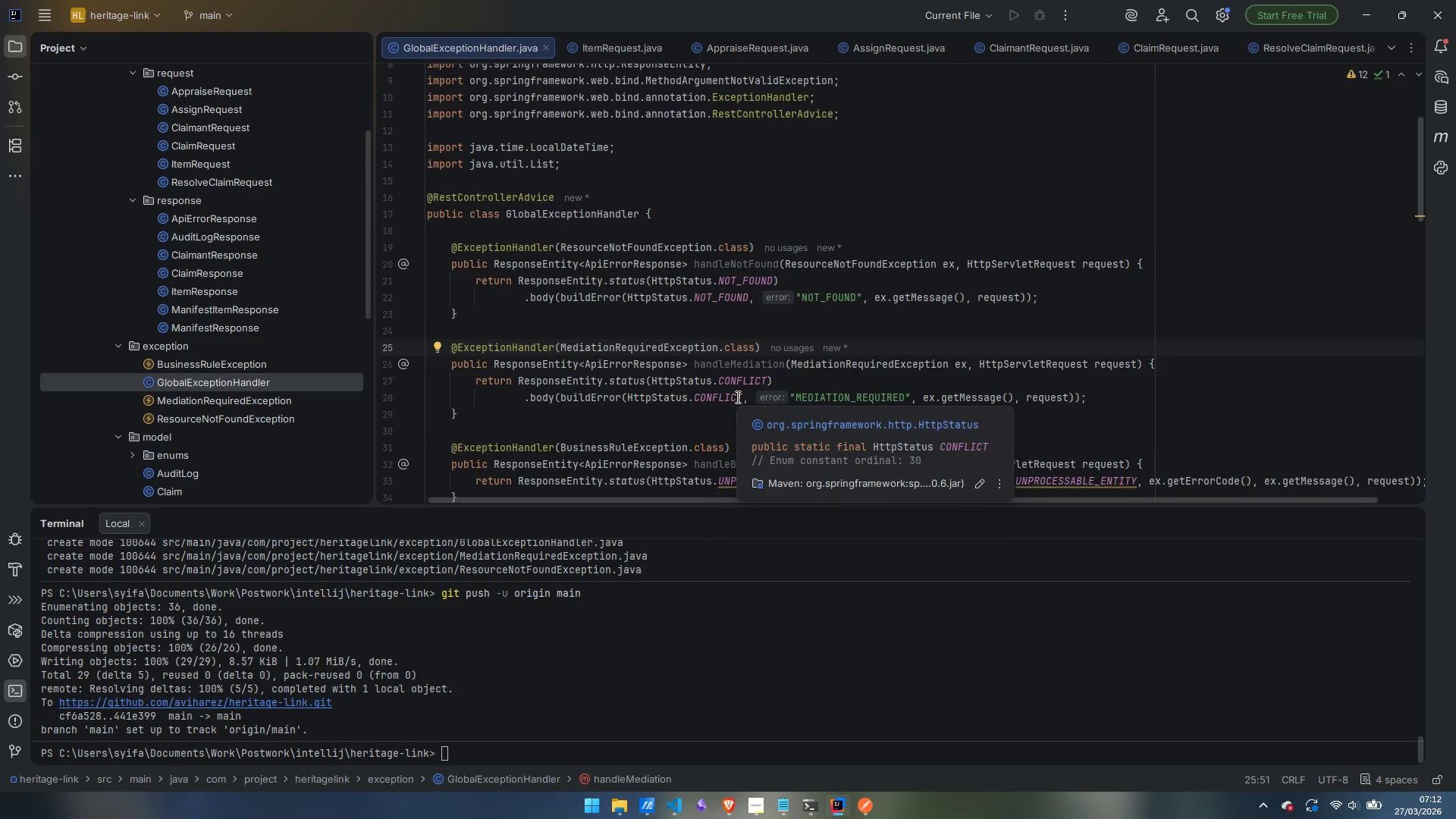 
scroll: coordinate [255, 367], scroll_direction: down, amount: 4.0
 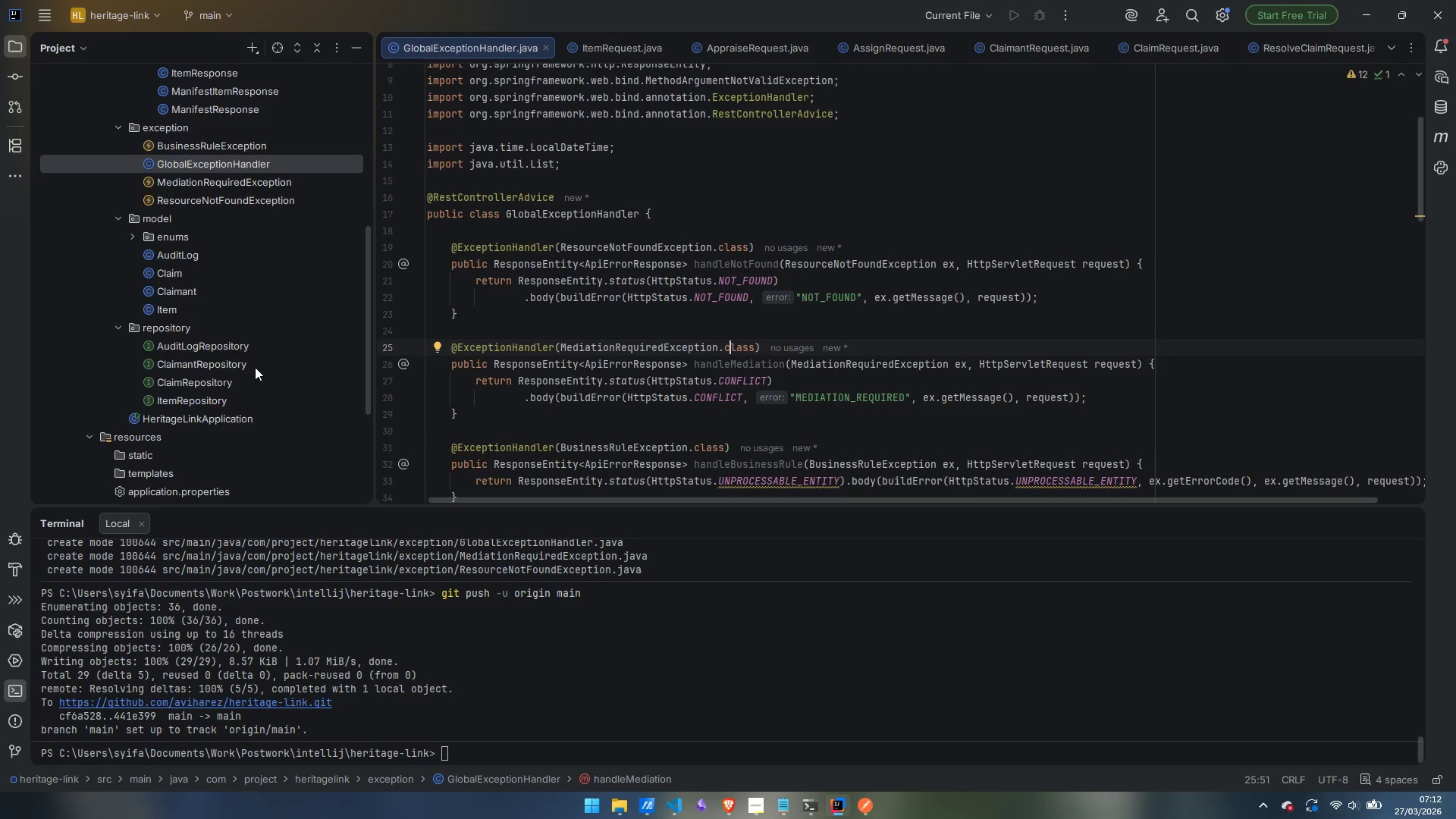 
scroll: coordinate [255, 367], scroll_direction: up, amount: 11.0
 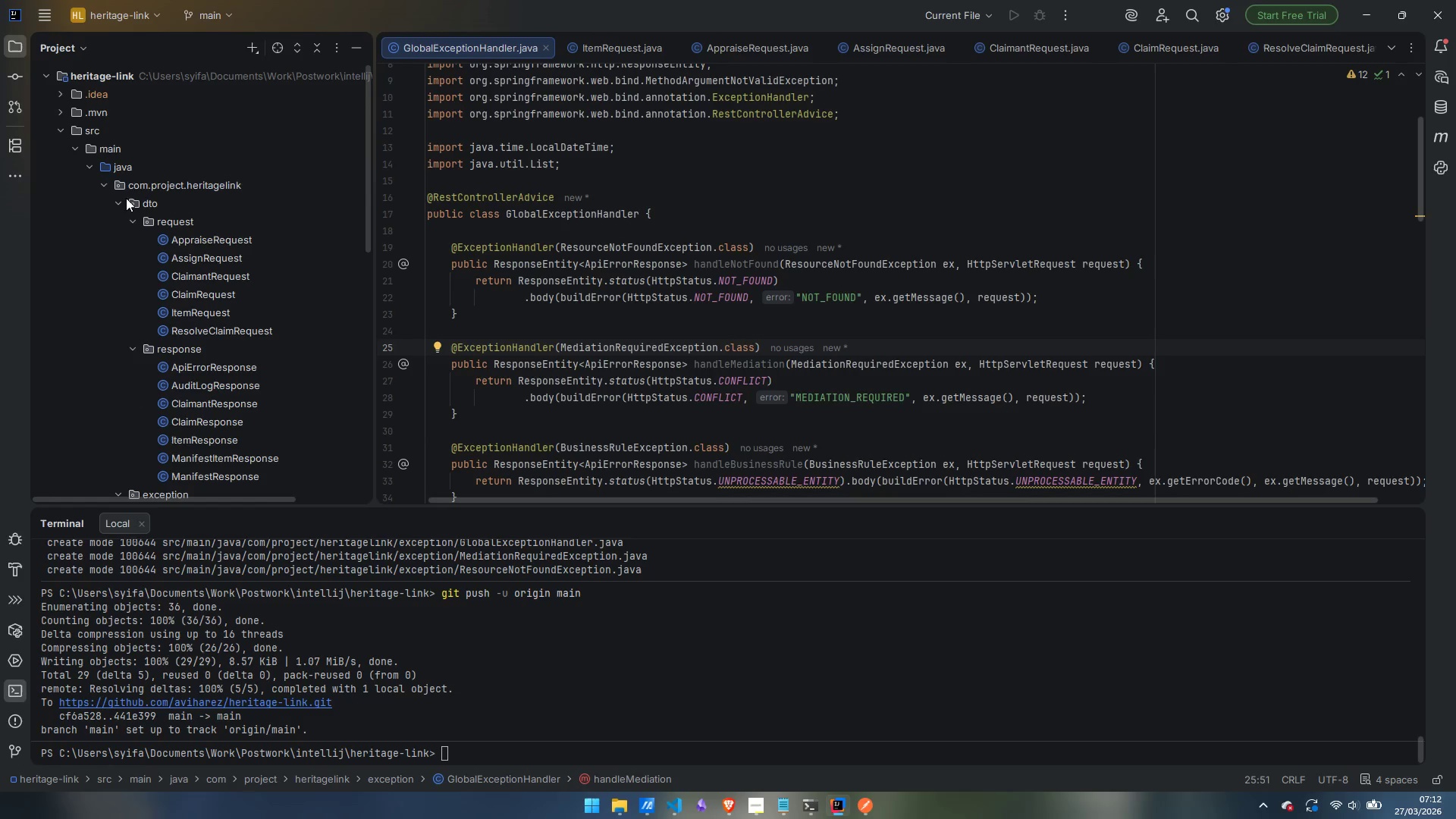 
right_click([174, 182])
 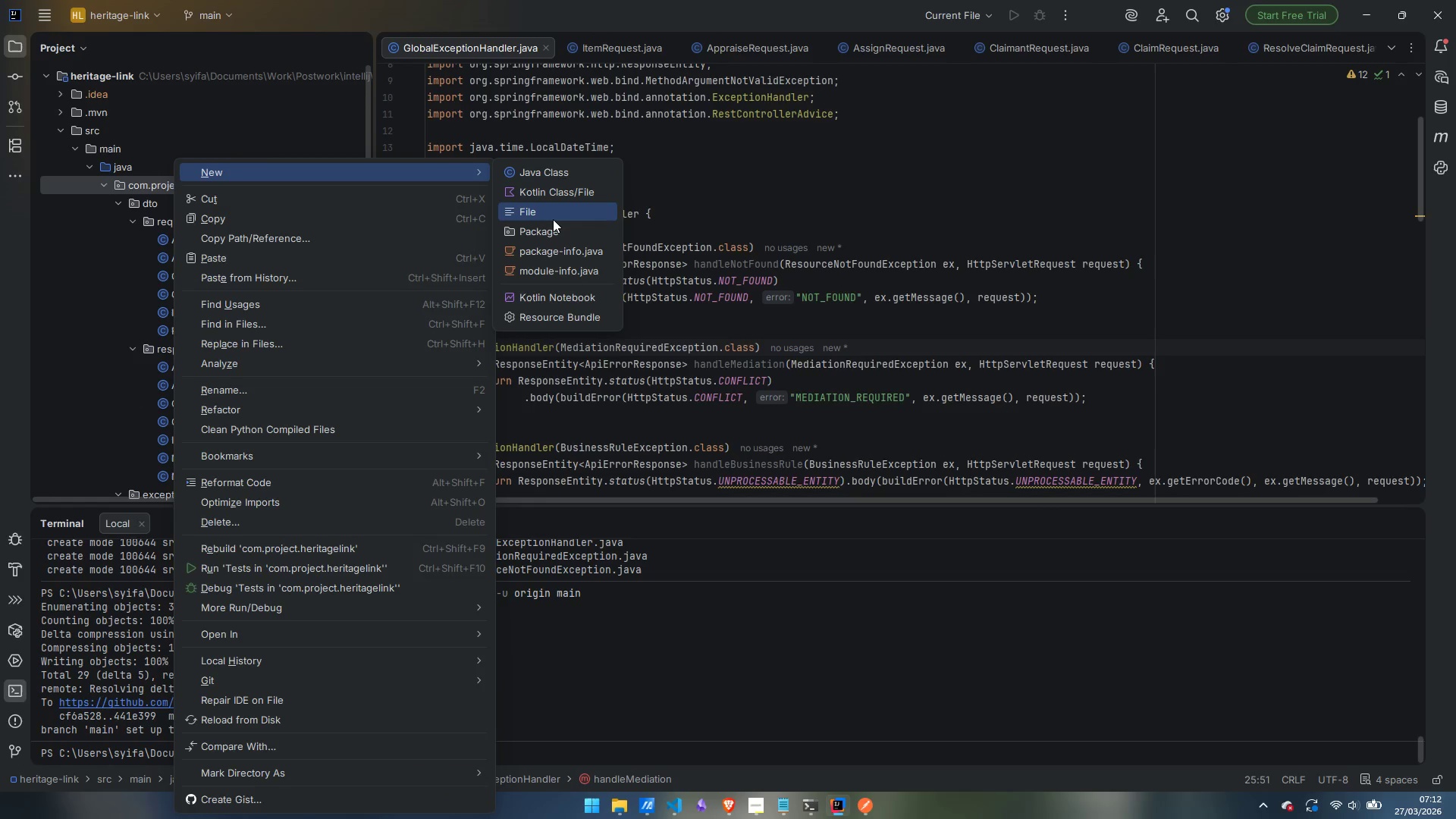 
wait(8.61)
 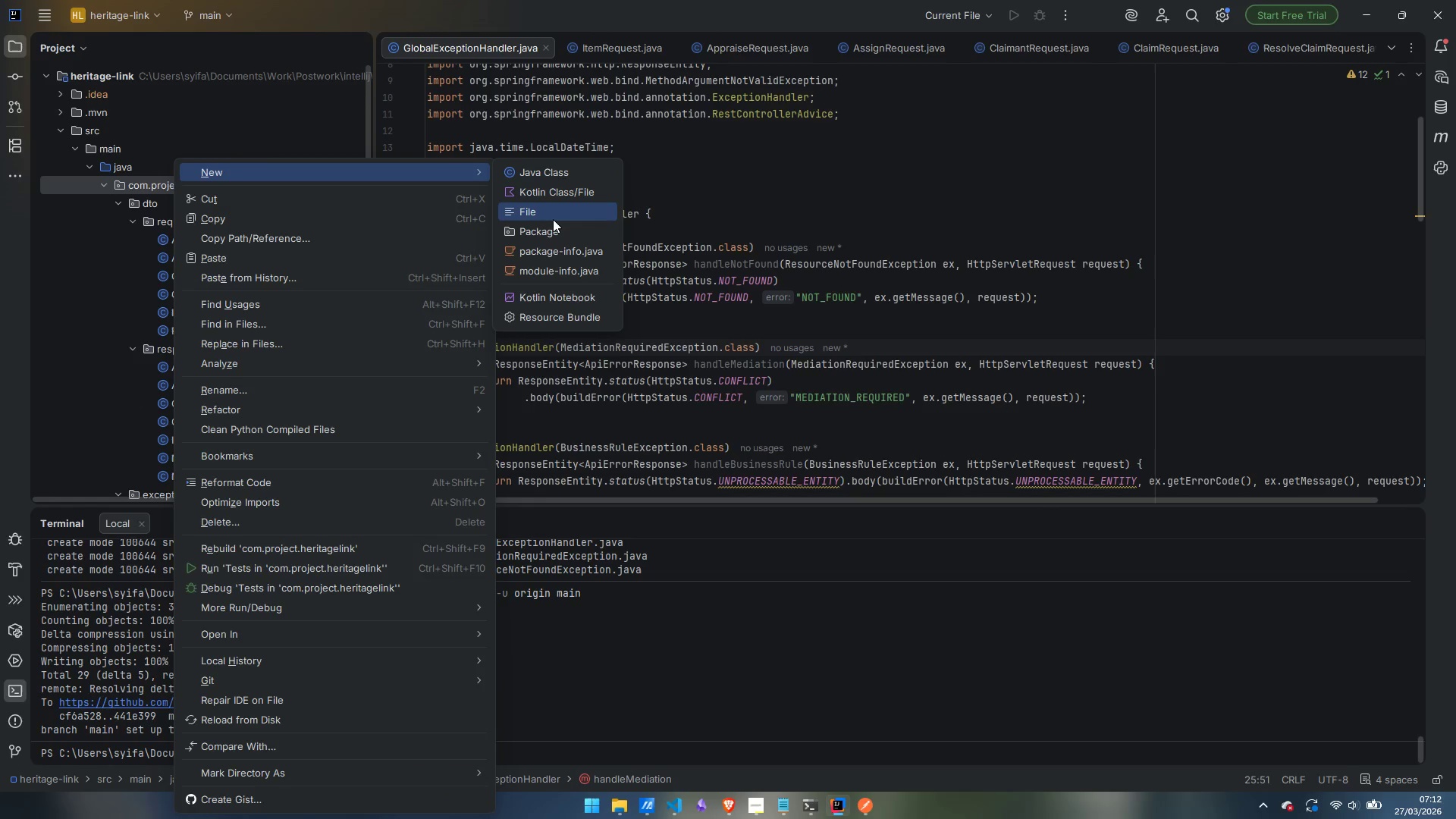 
left_click([550, 232])
 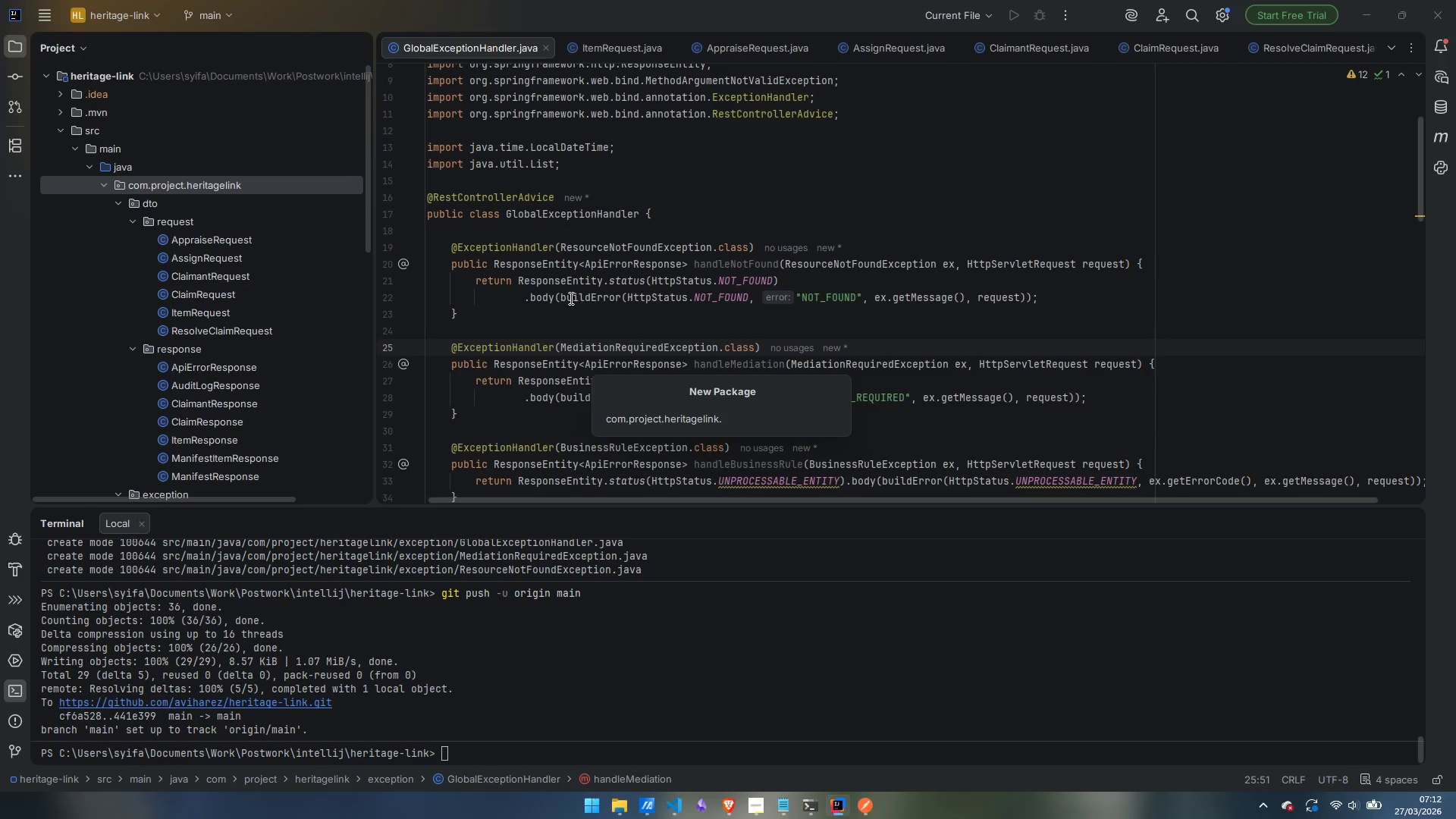 
type(serv)
 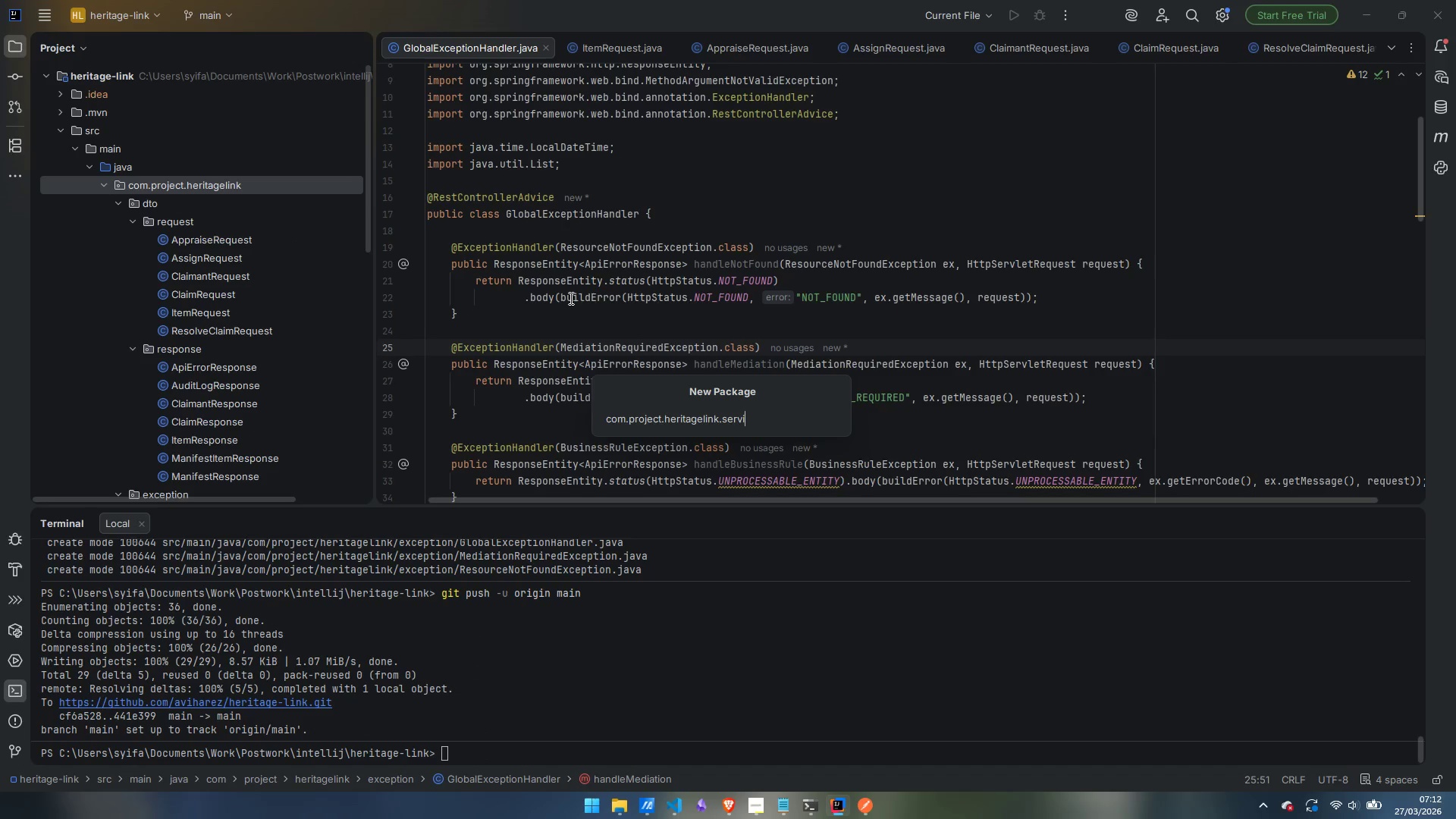 
type(ice)
 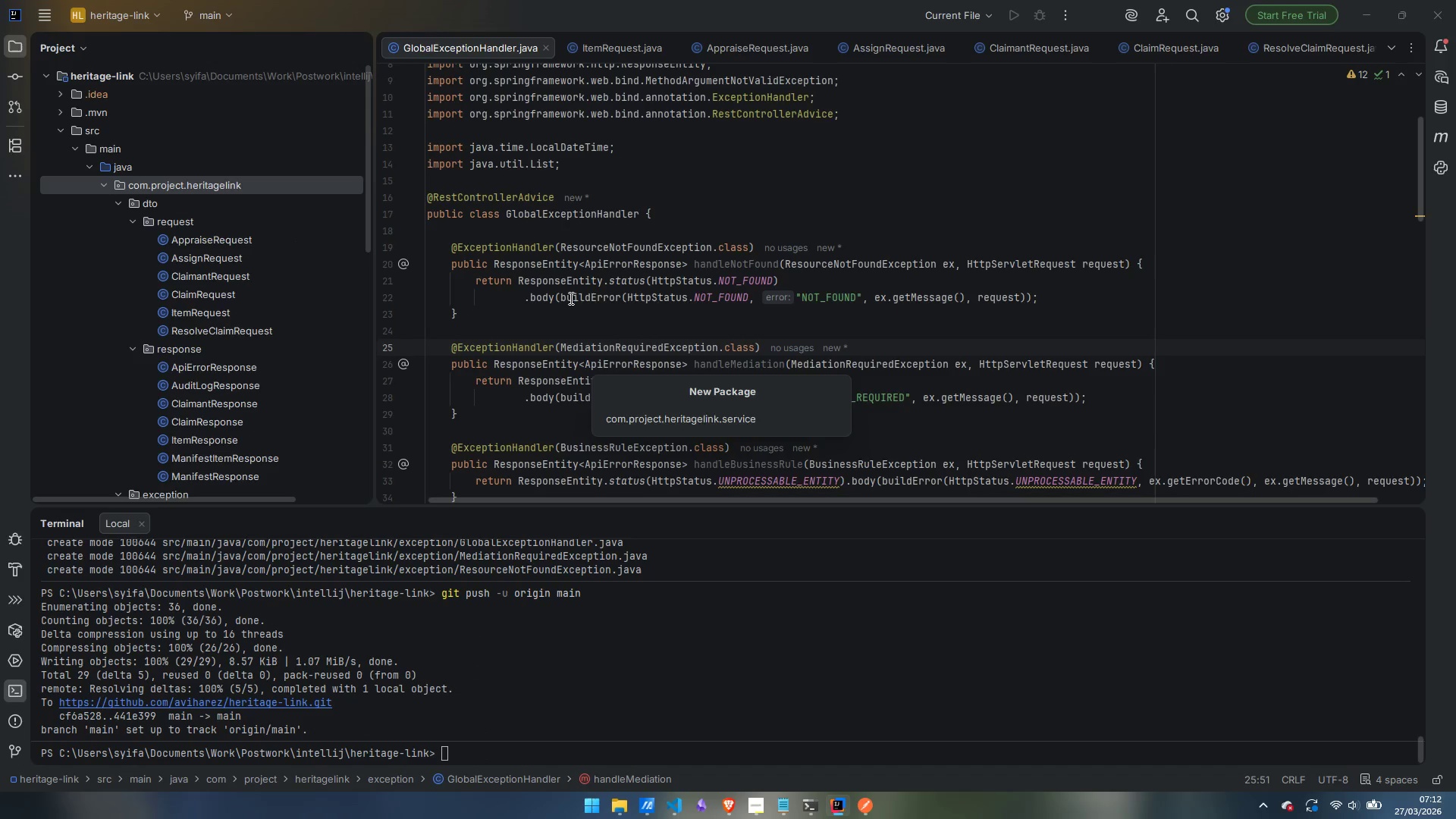 
key(Enter)
 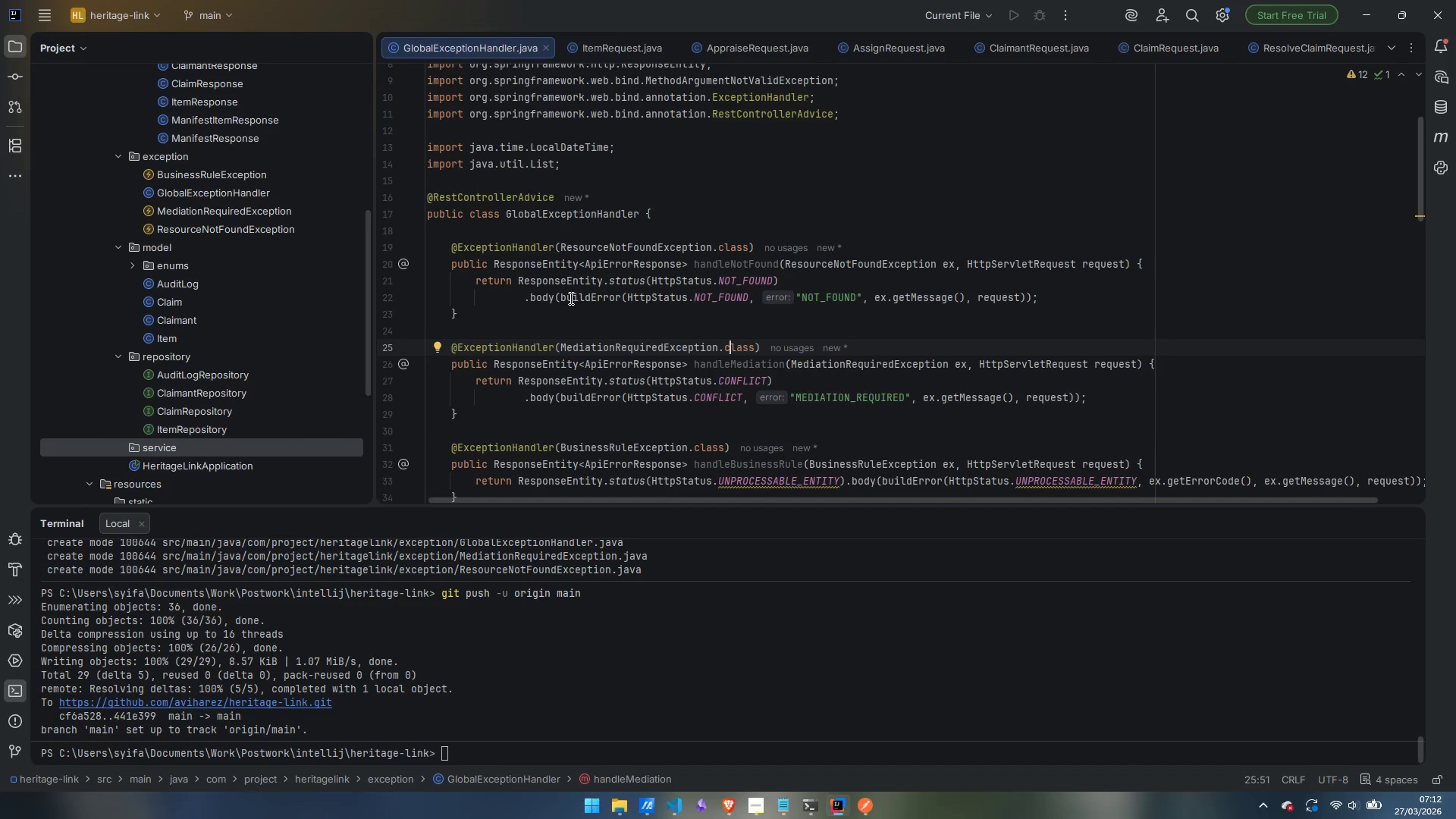 
wait(11.5)
 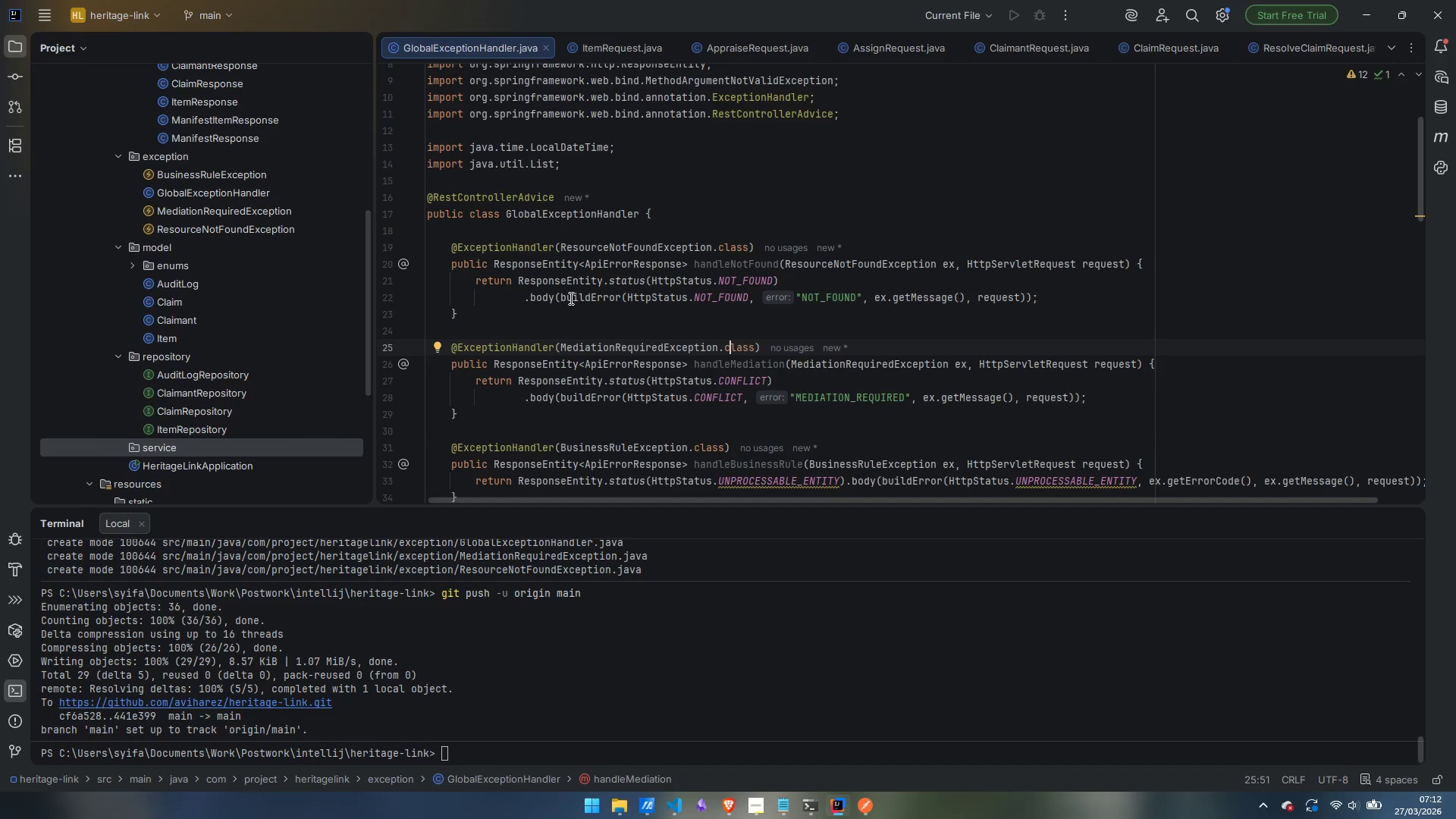 
right_click([175, 442])
 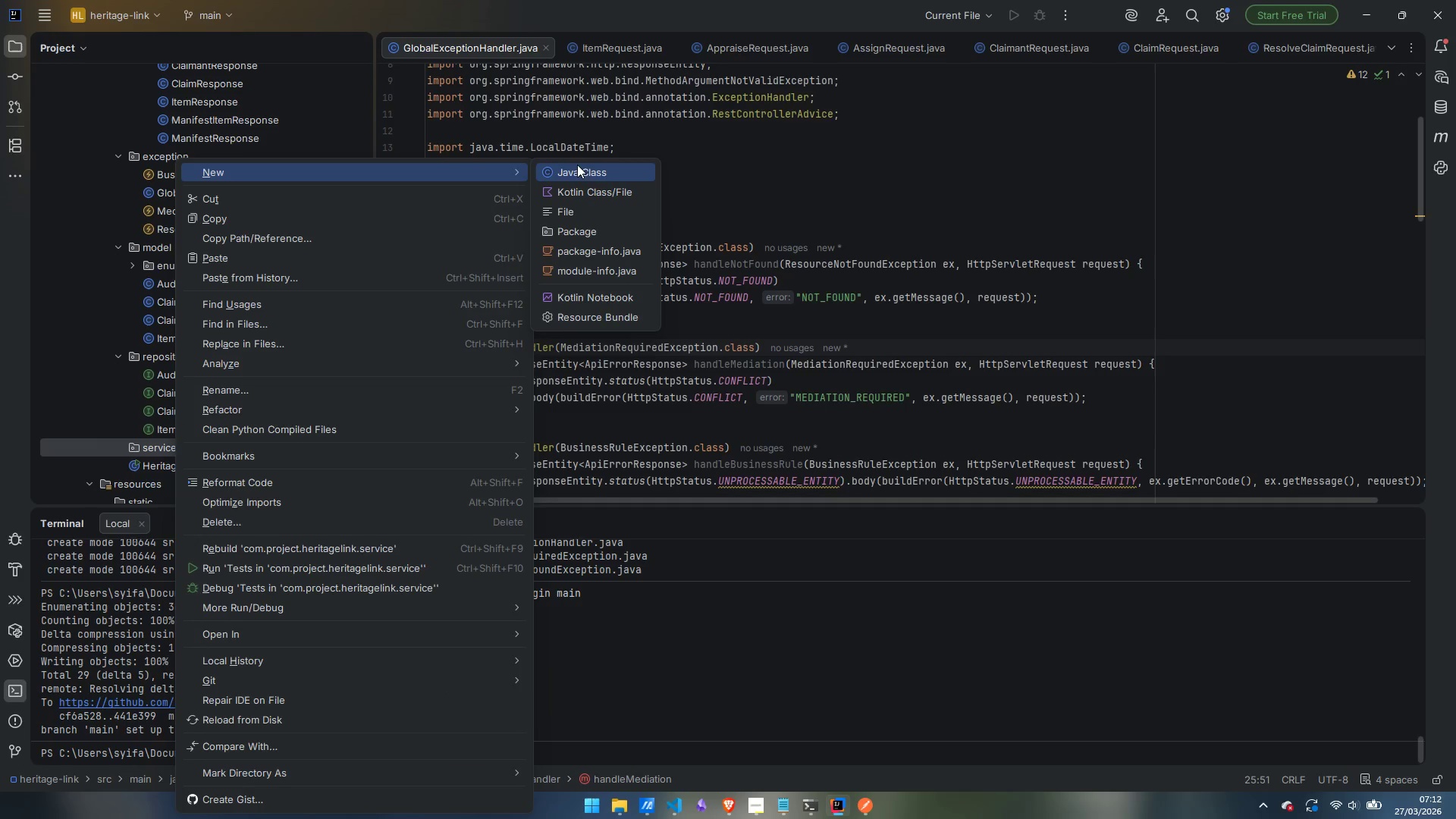 
left_click([588, 164])
 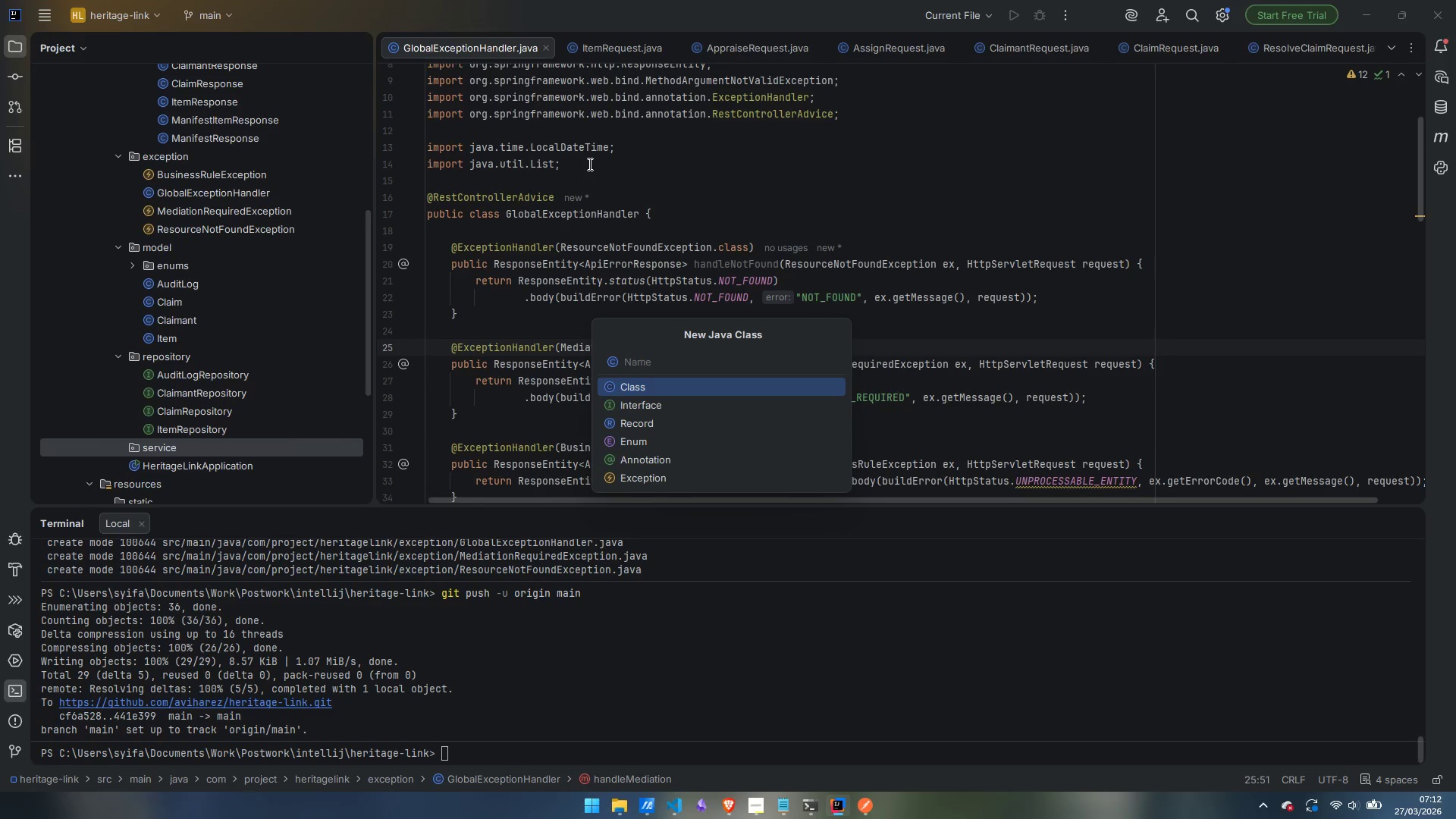 
type(AuditService)
 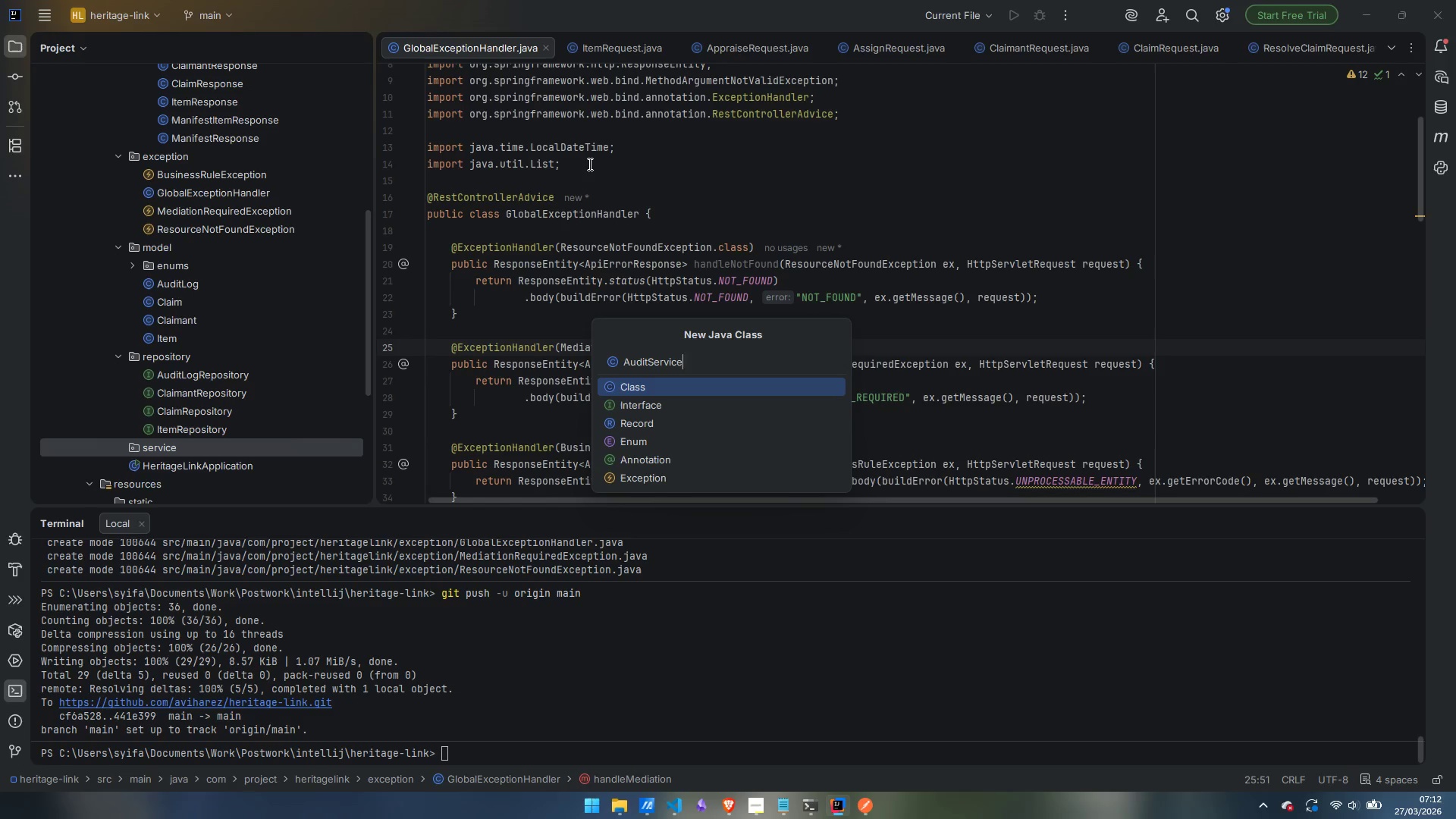 
key(Enter)
 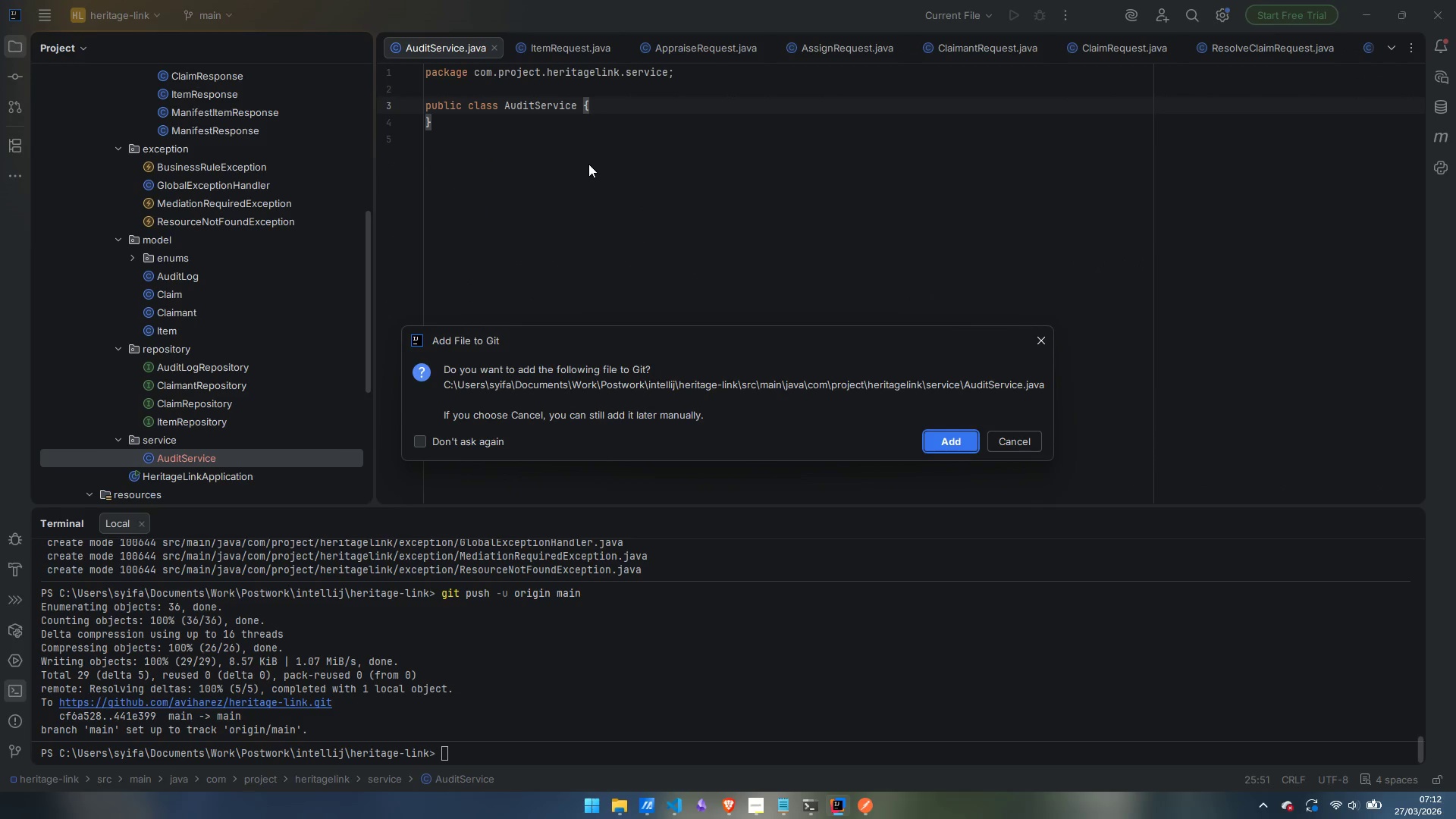 
key(Enter)
 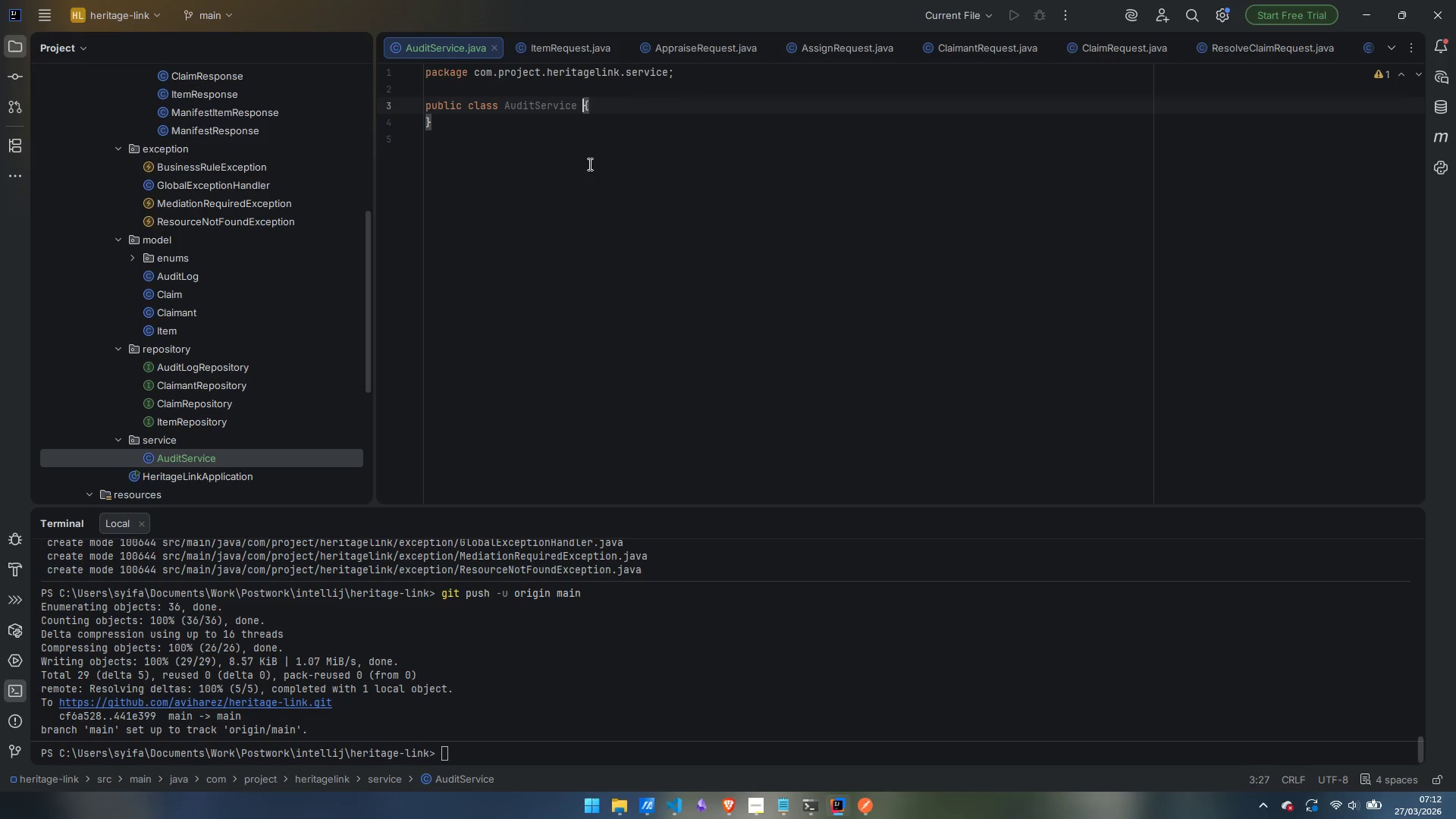 
key(ArrowUp)
 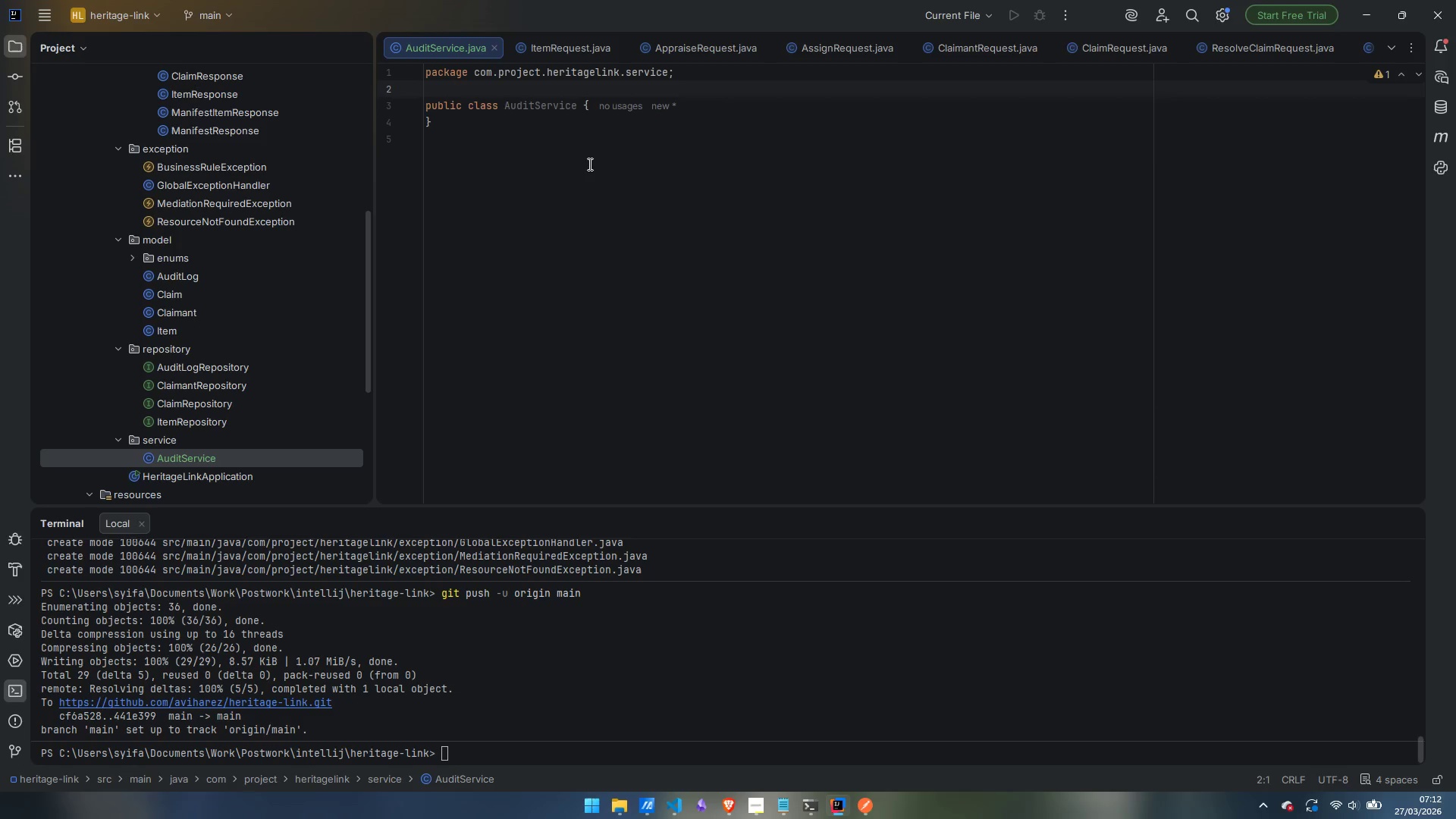 
key(Enter)
 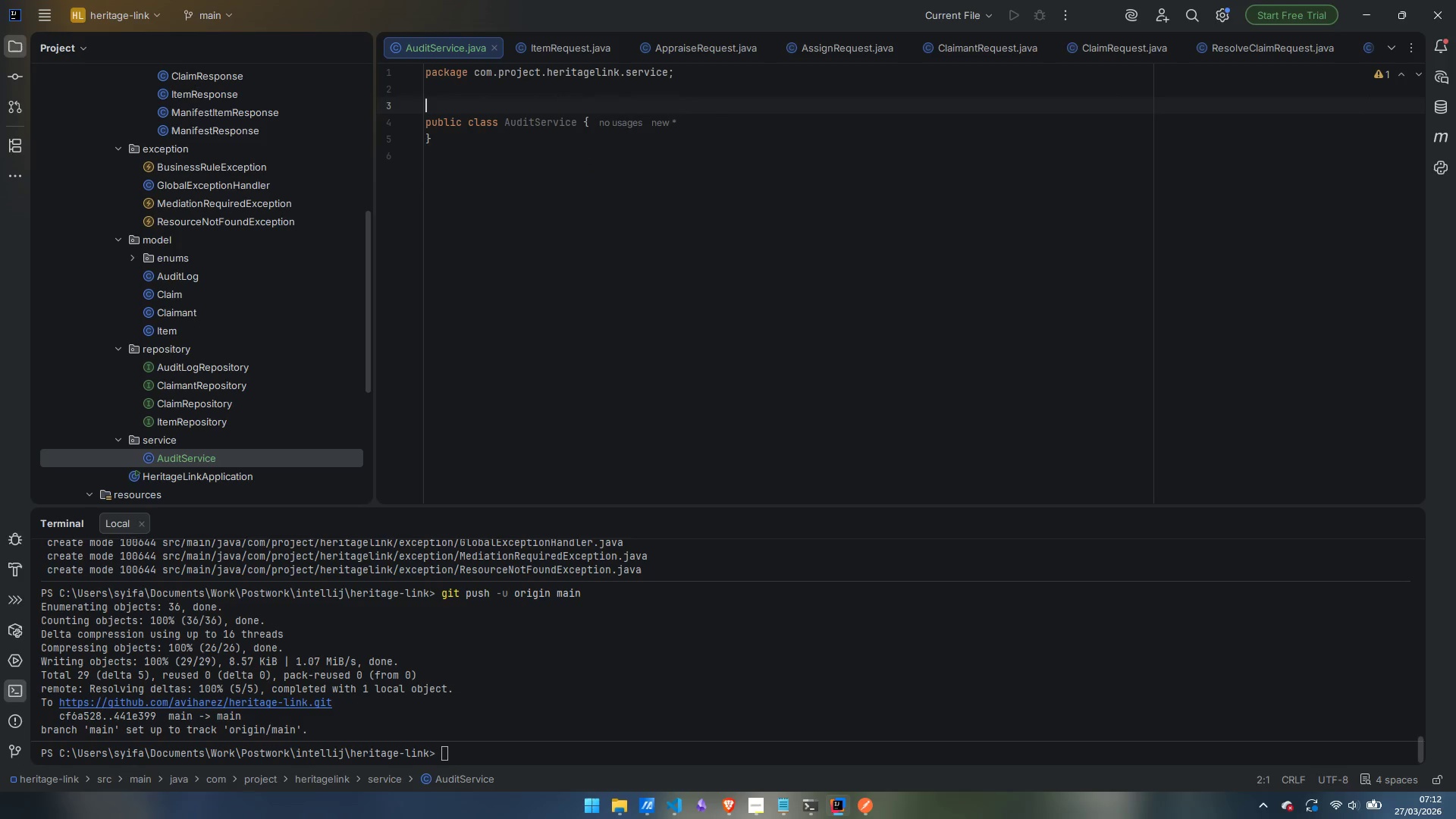 
type(@Service)
 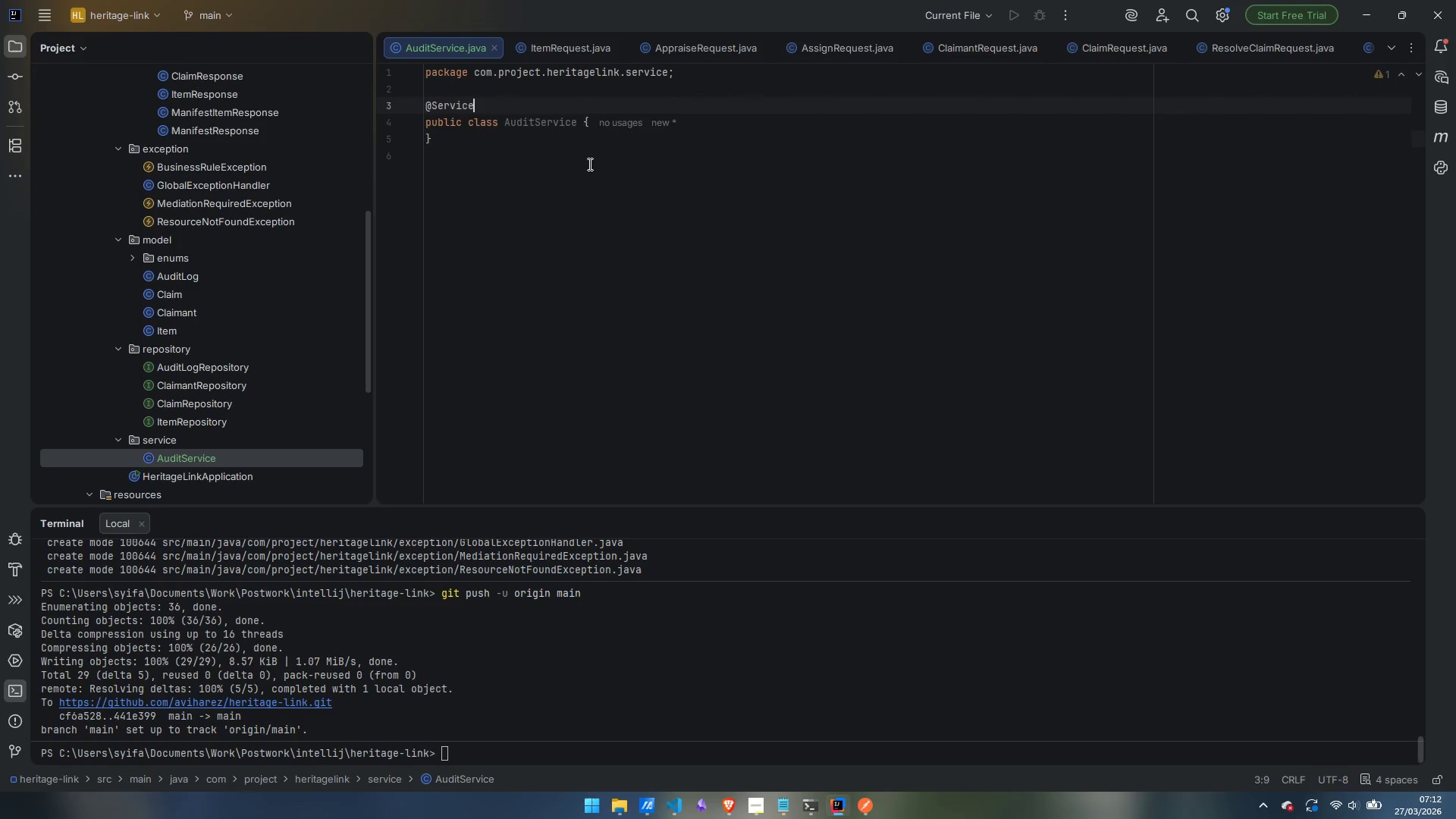 
key(Enter)
 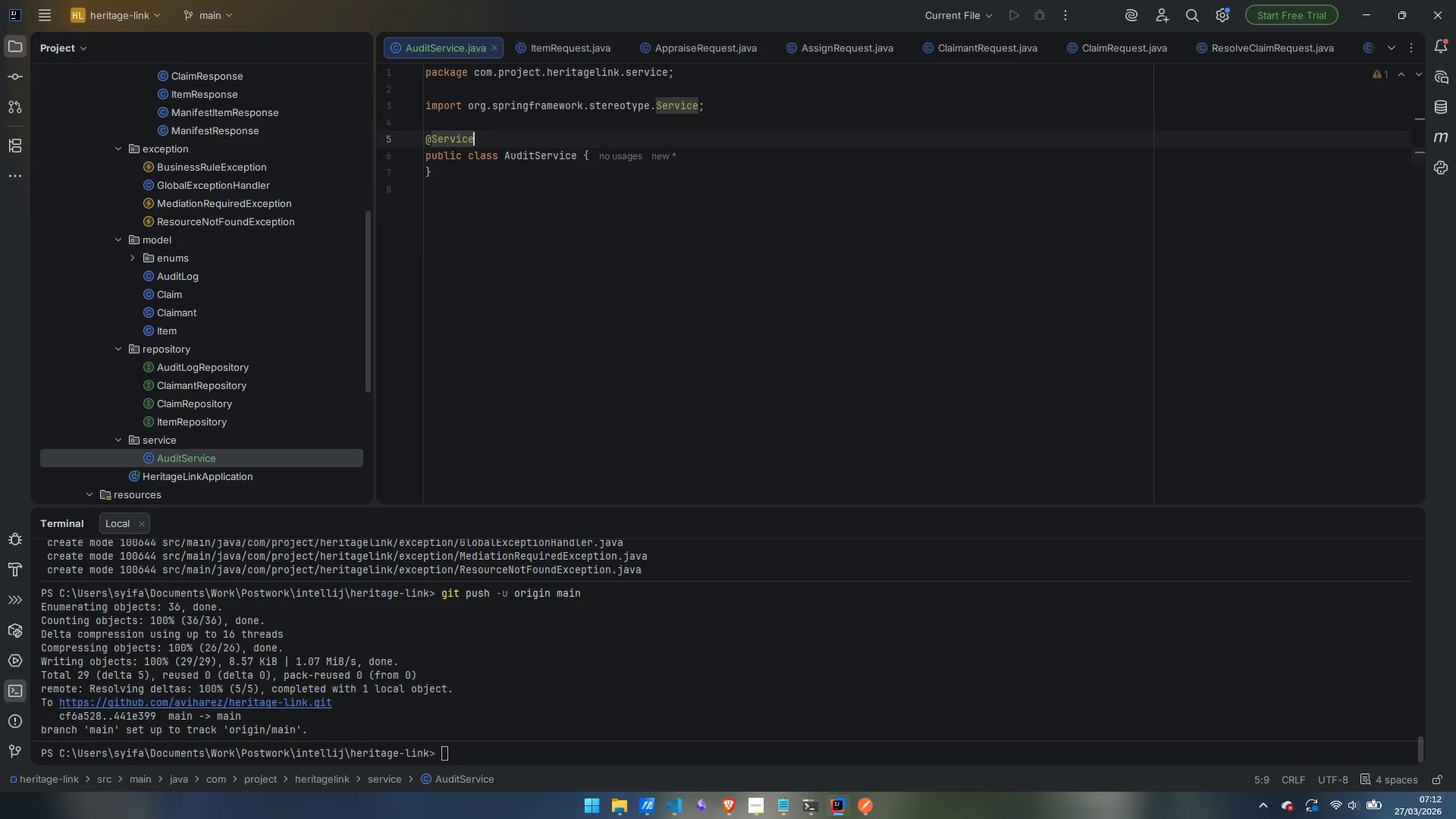 
key(Enter)
 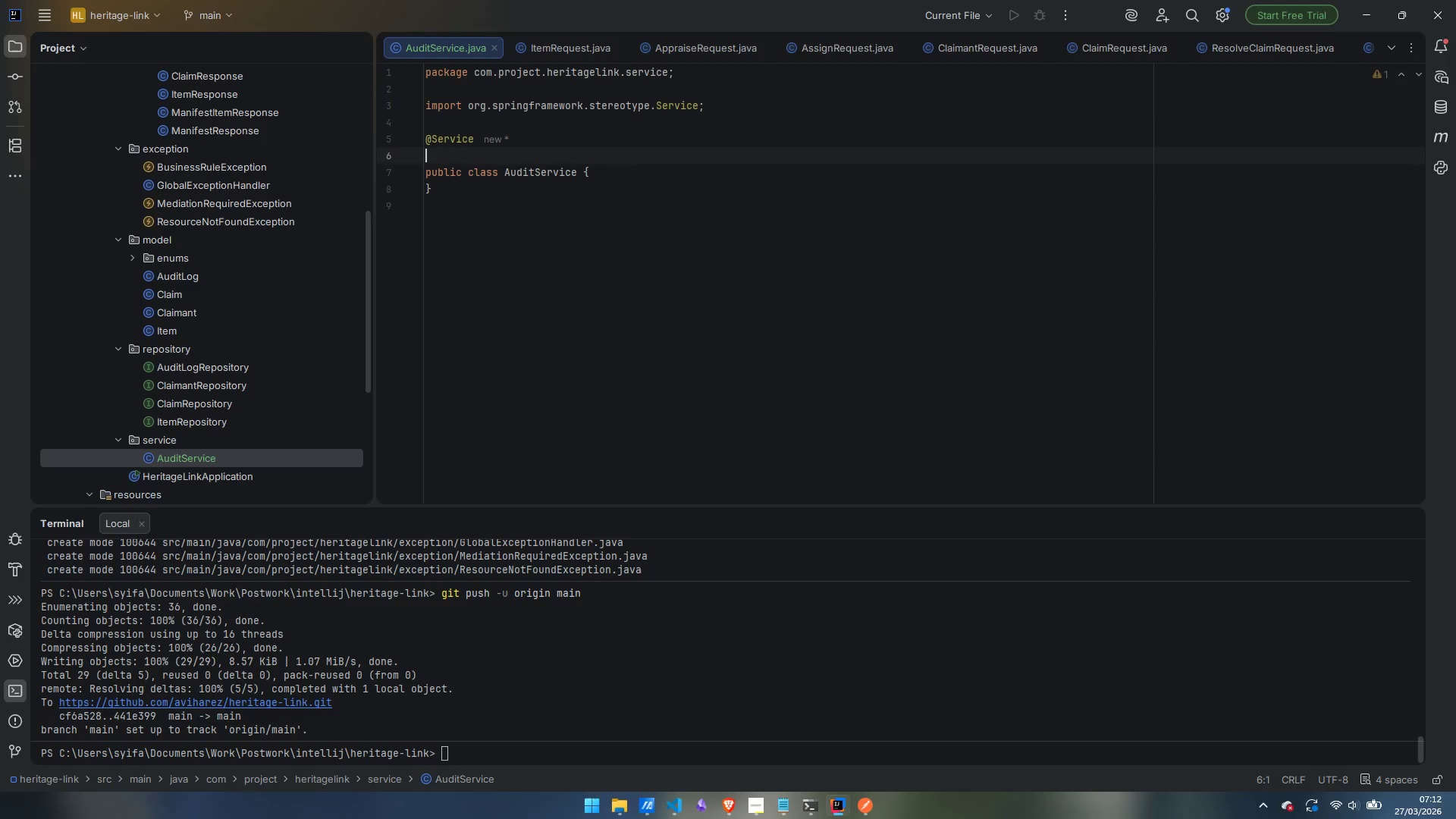 
type(@Reque)
key(Backspace)
type(iredArgsContrucit)
key(Backspace)
key(Backspace)
type(or)
 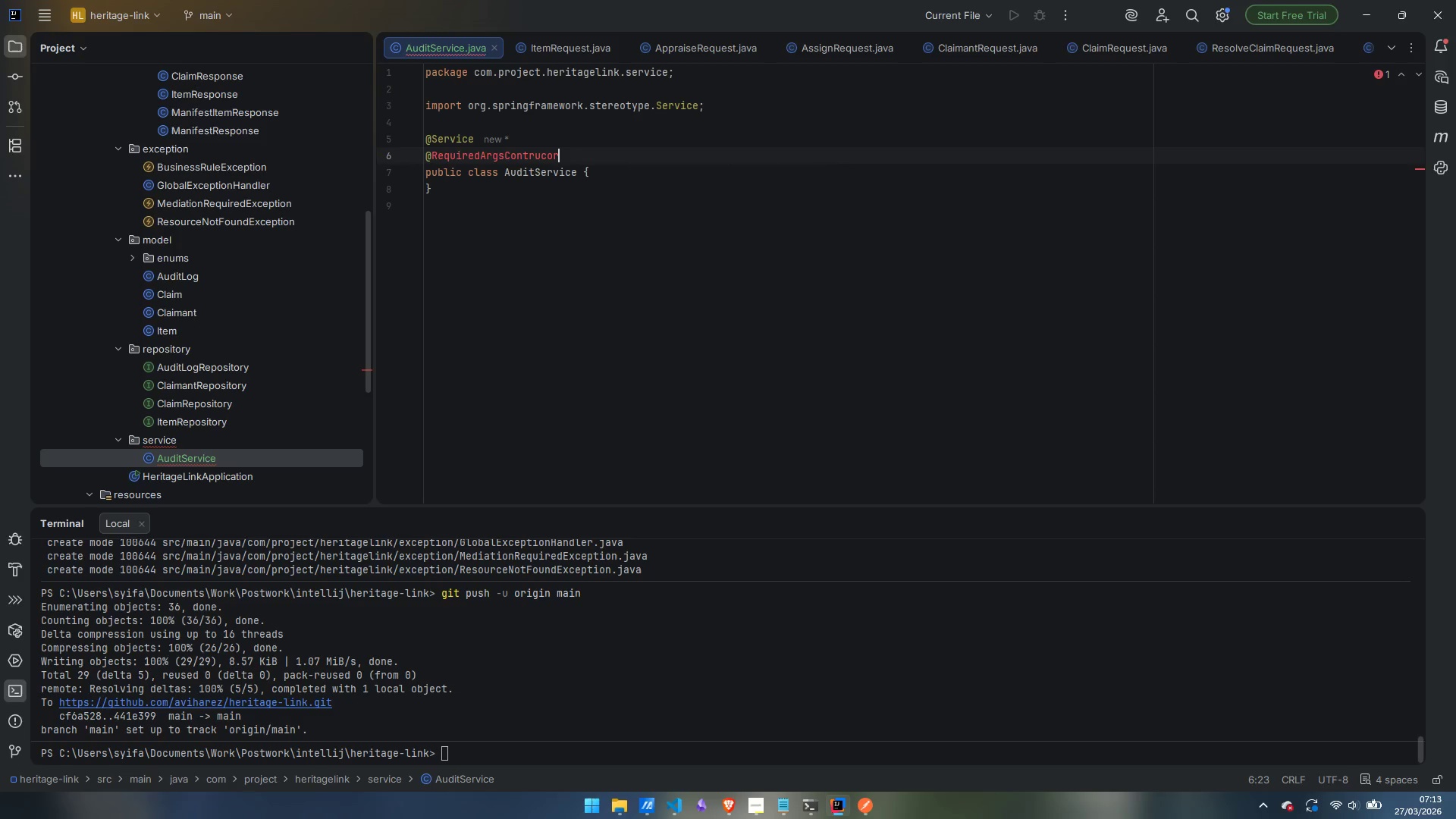 
key(ArrowLeft)
 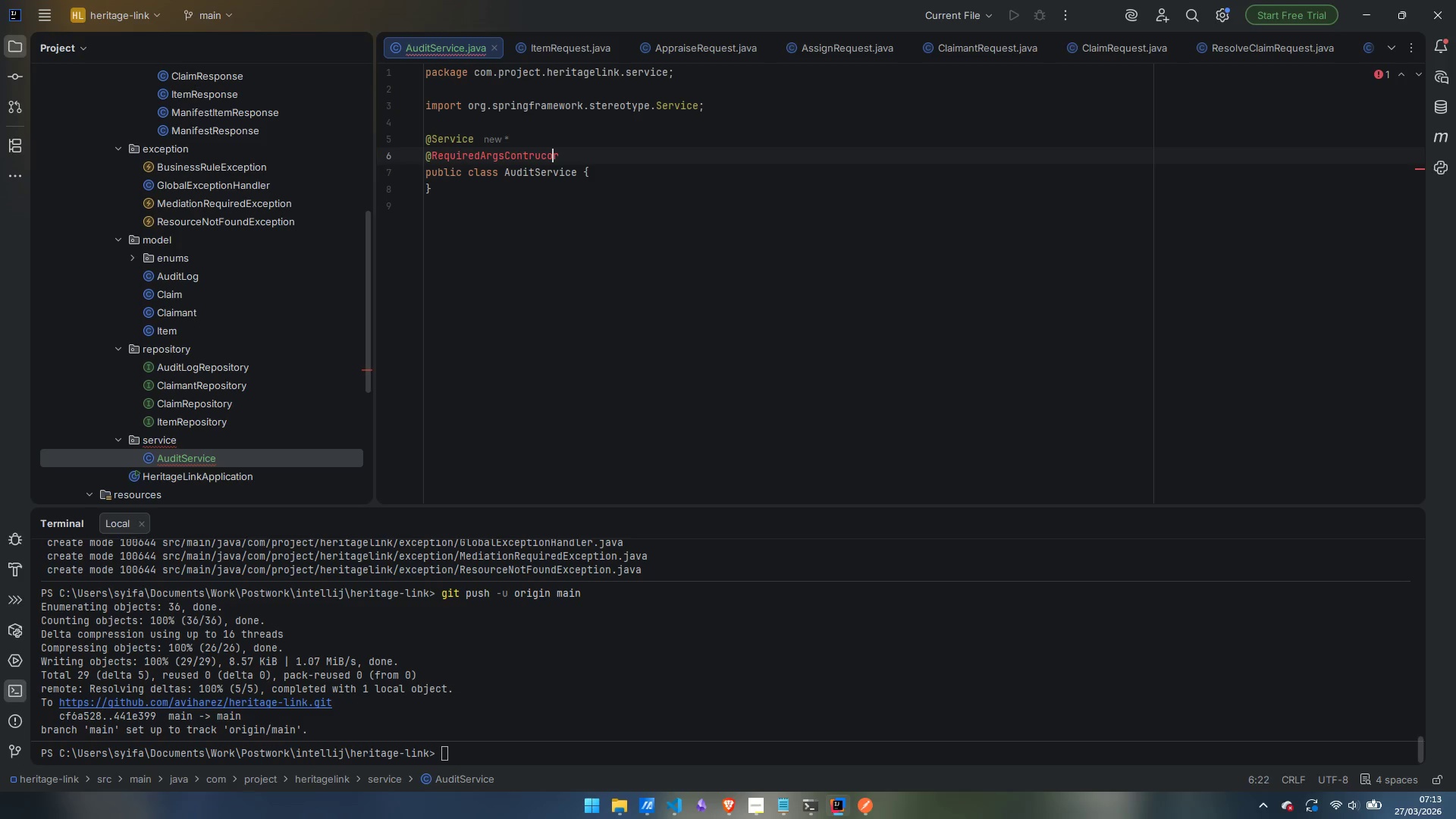 
key(ArrowLeft)
 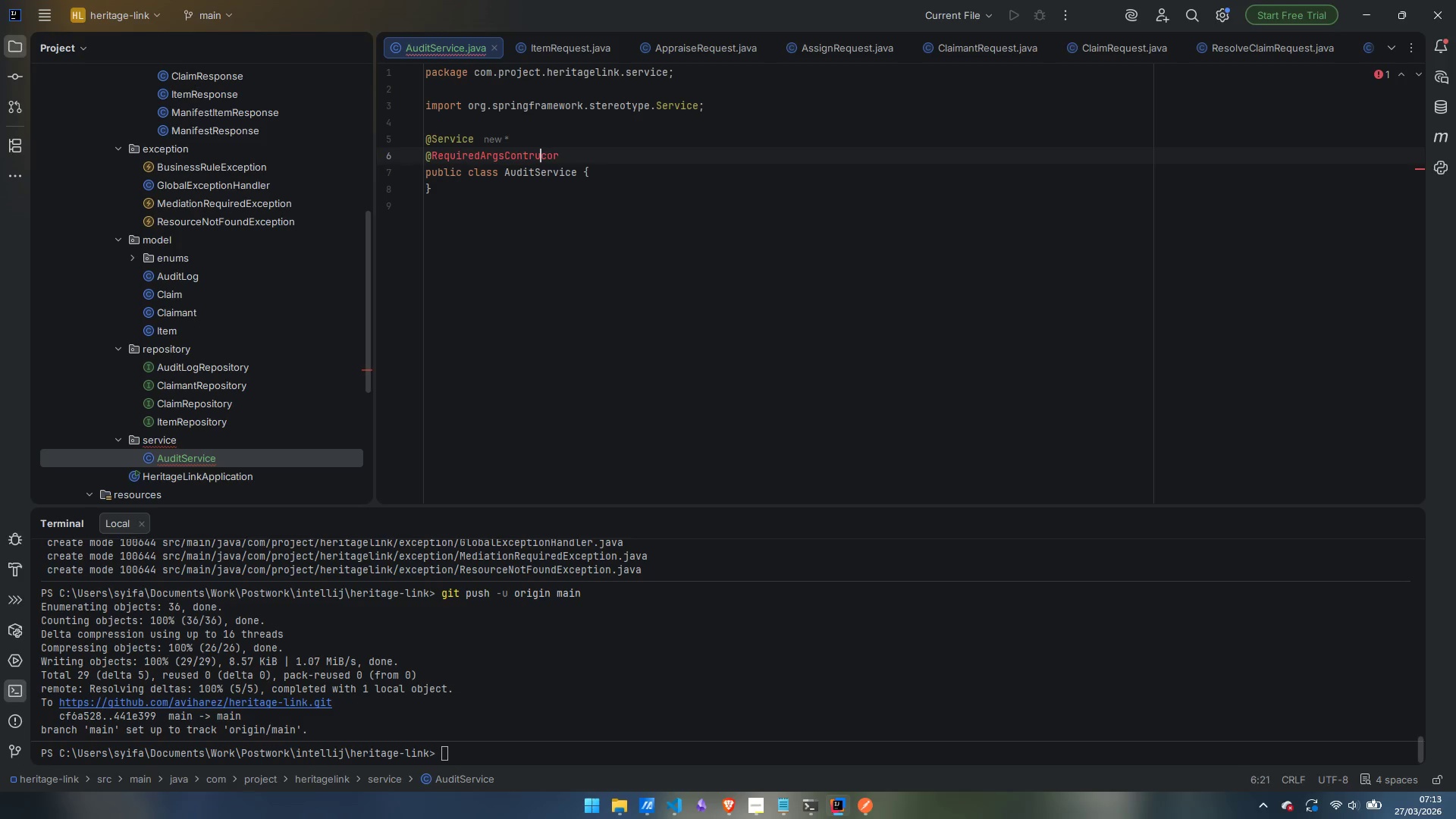 
key(ArrowLeft)
 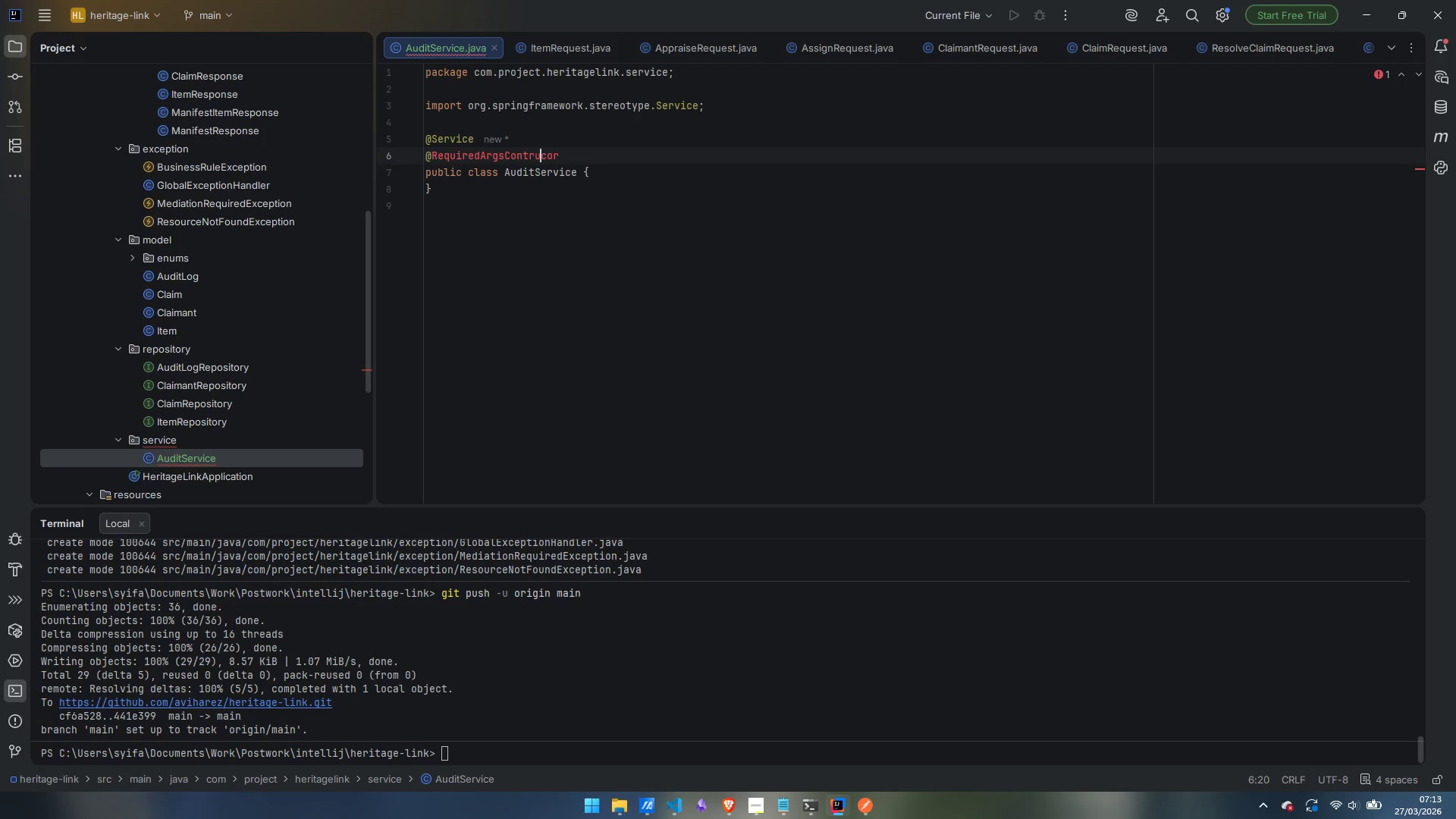 
key(ArrowLeft)
 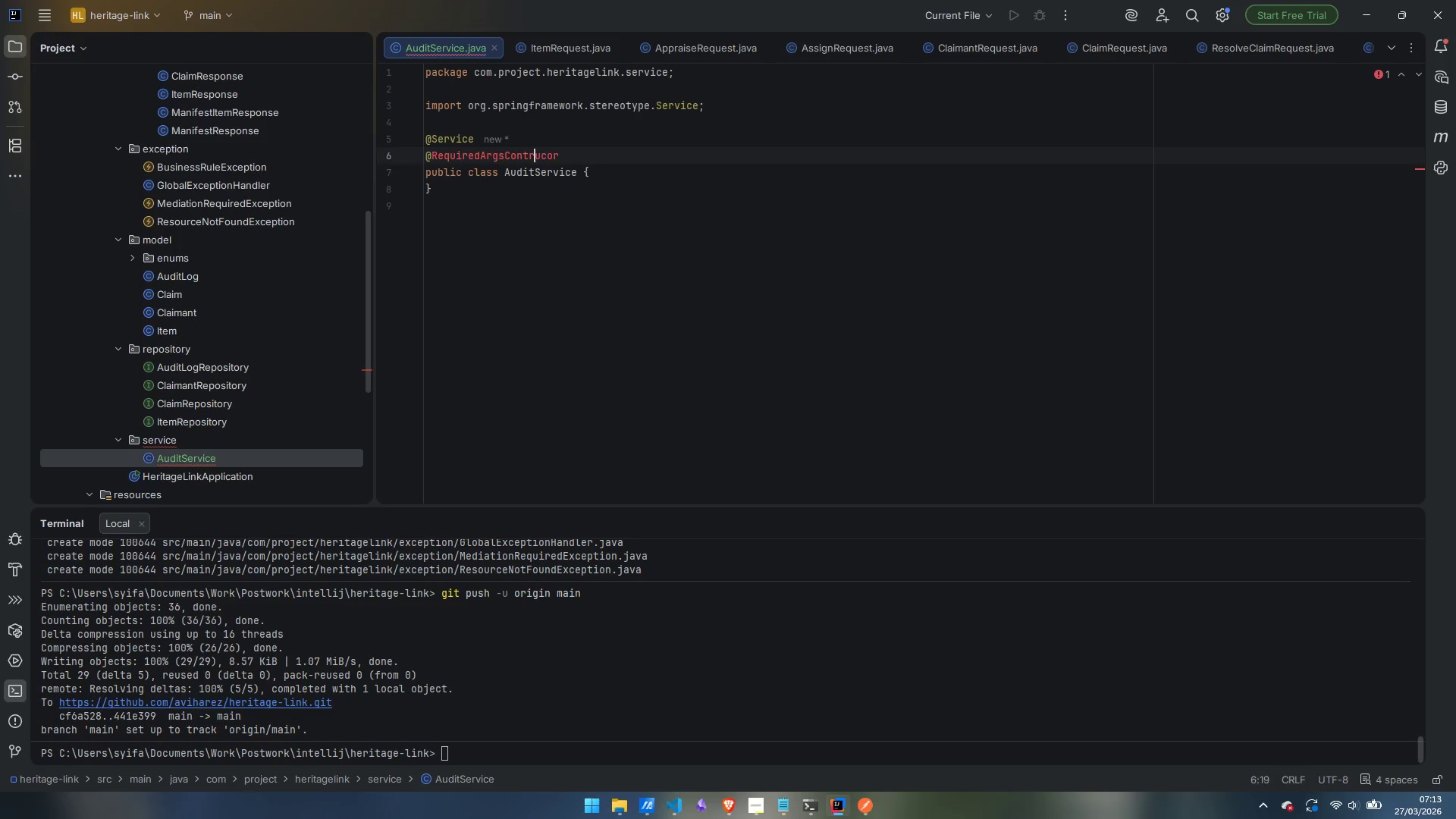 
key(ArrowLeft)
 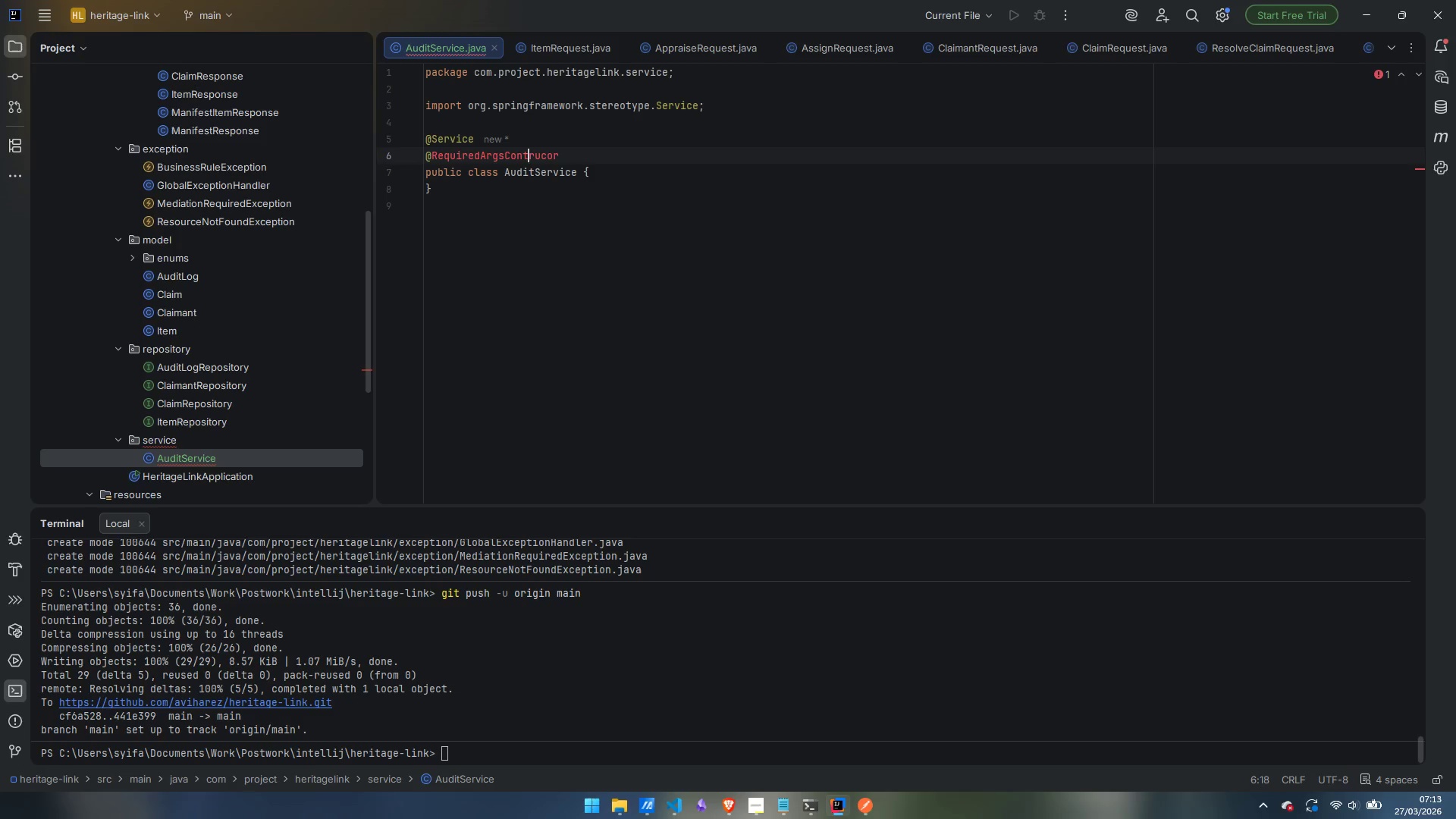 
key(ArrowLeft)
 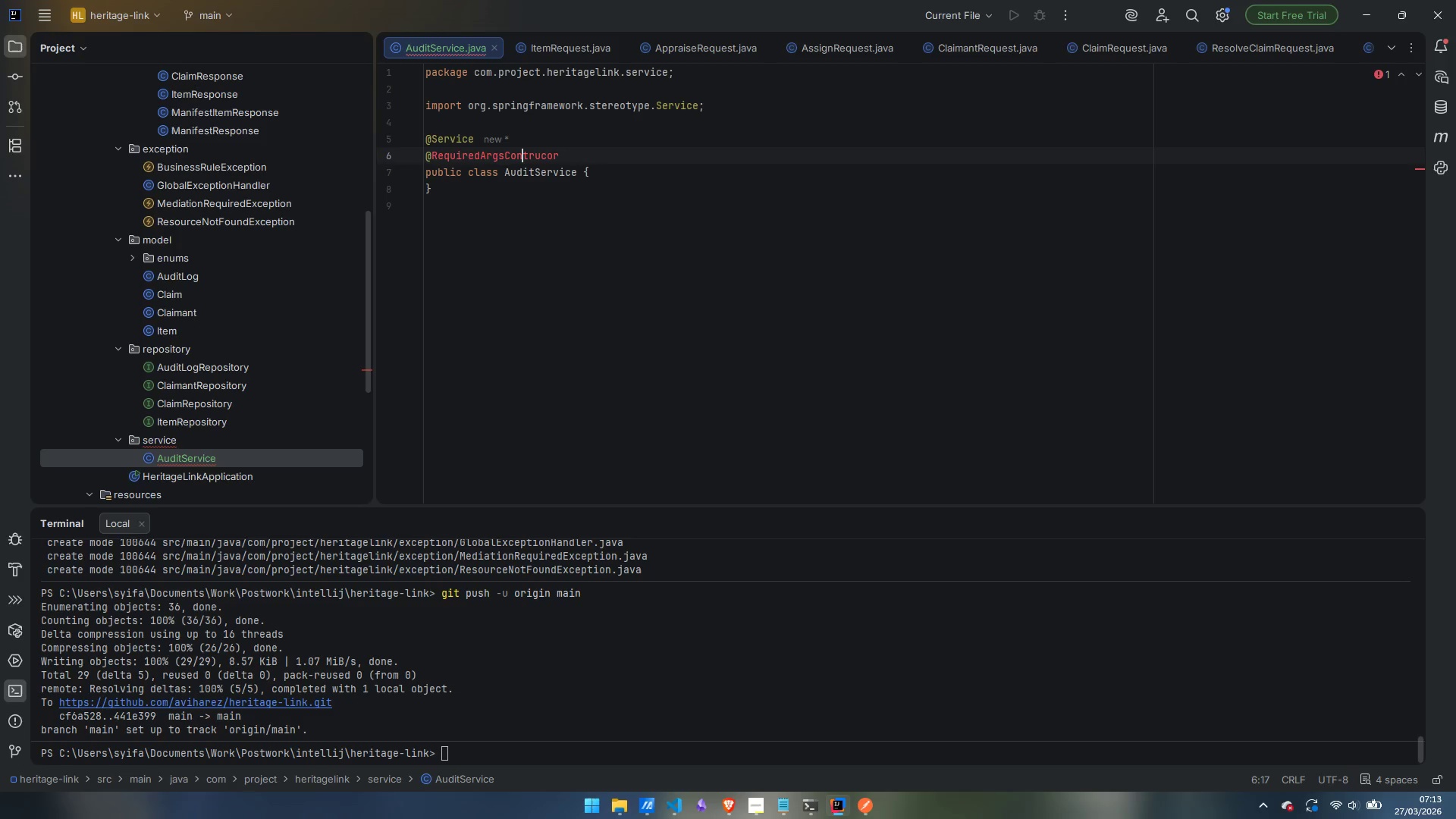 
key(S)
 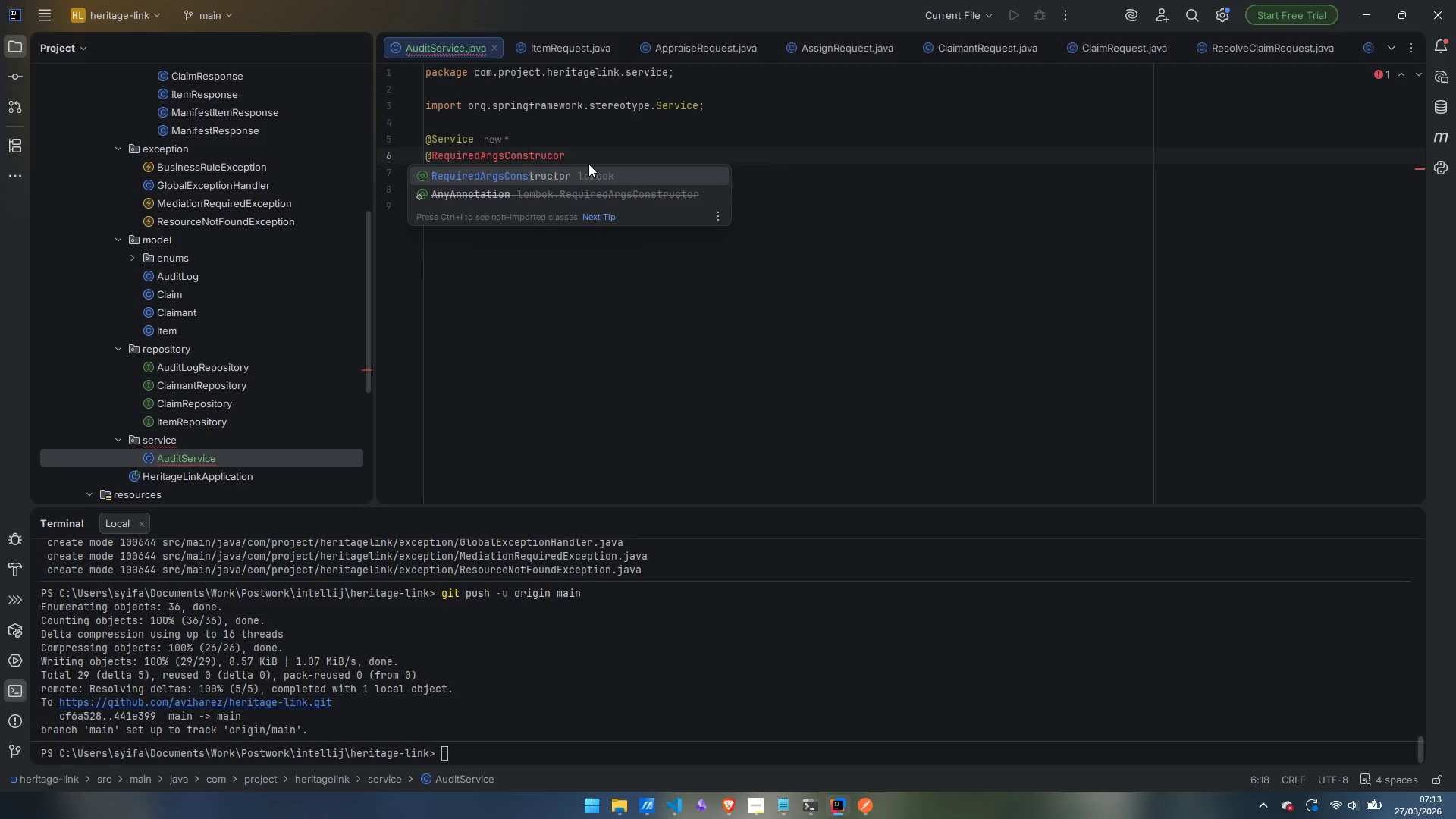 
key(Enter)
 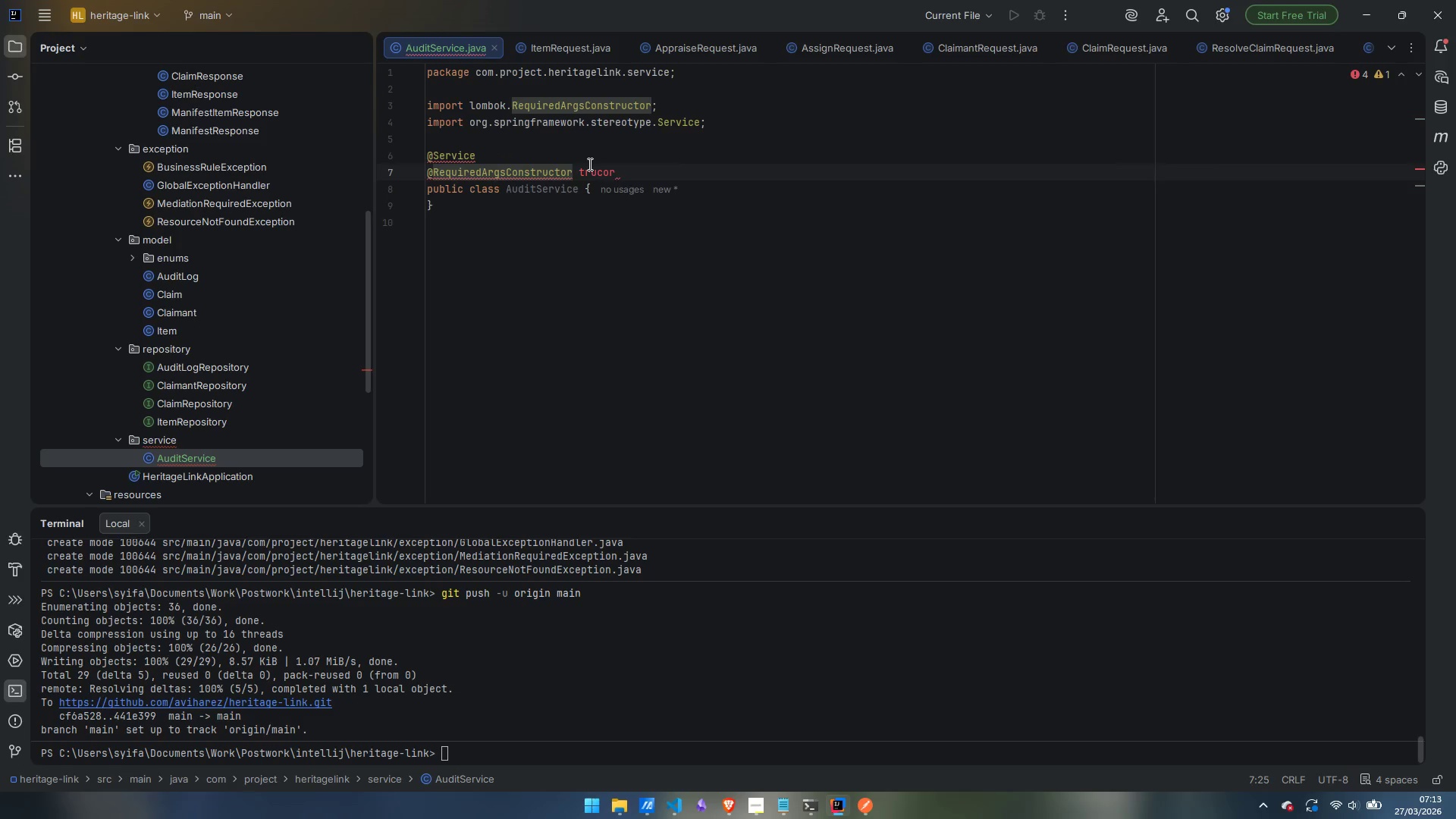 
key(Control+Shift+ControlLeft)
 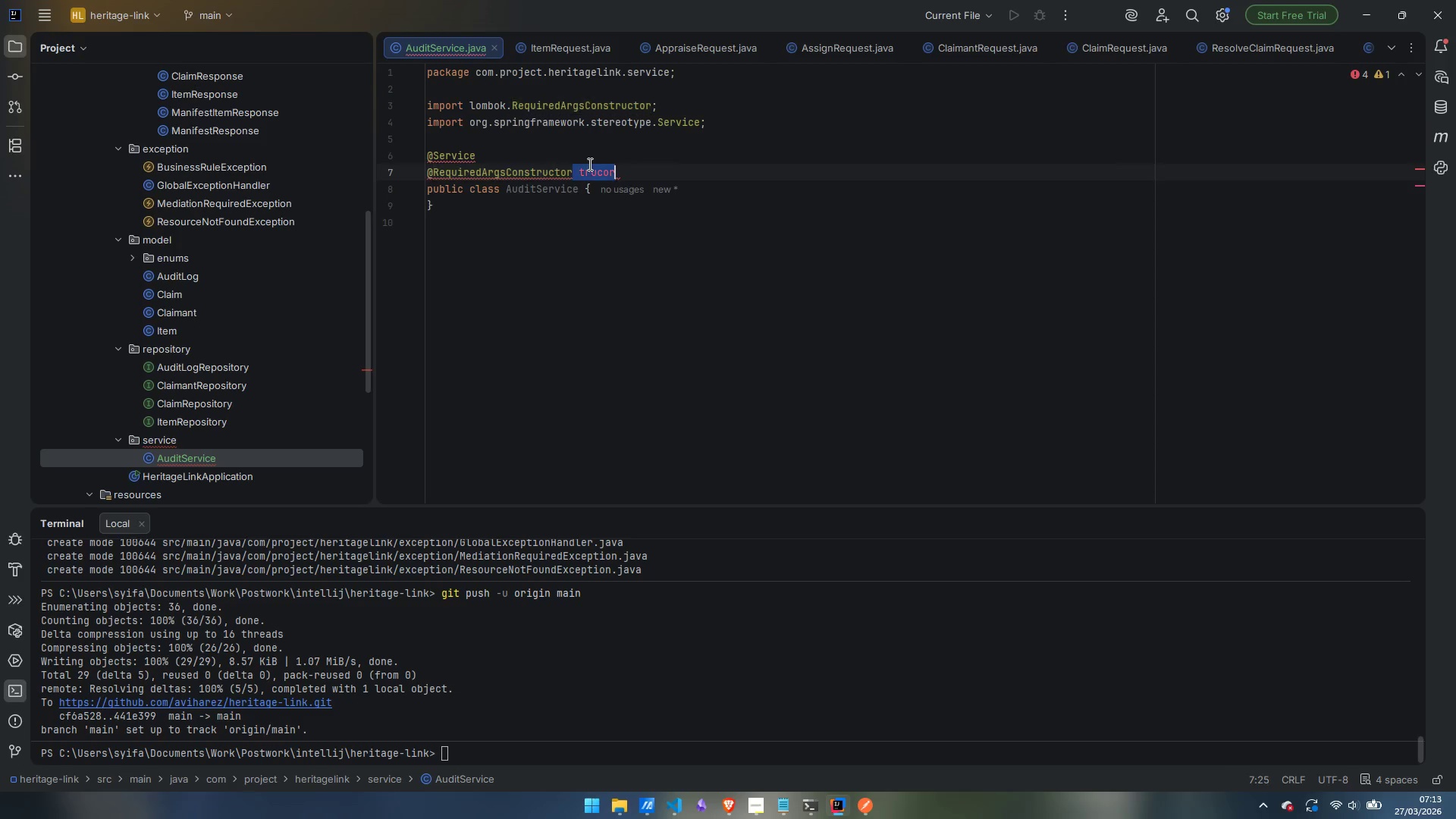 
key(Control+Shift+ArrowRight)
 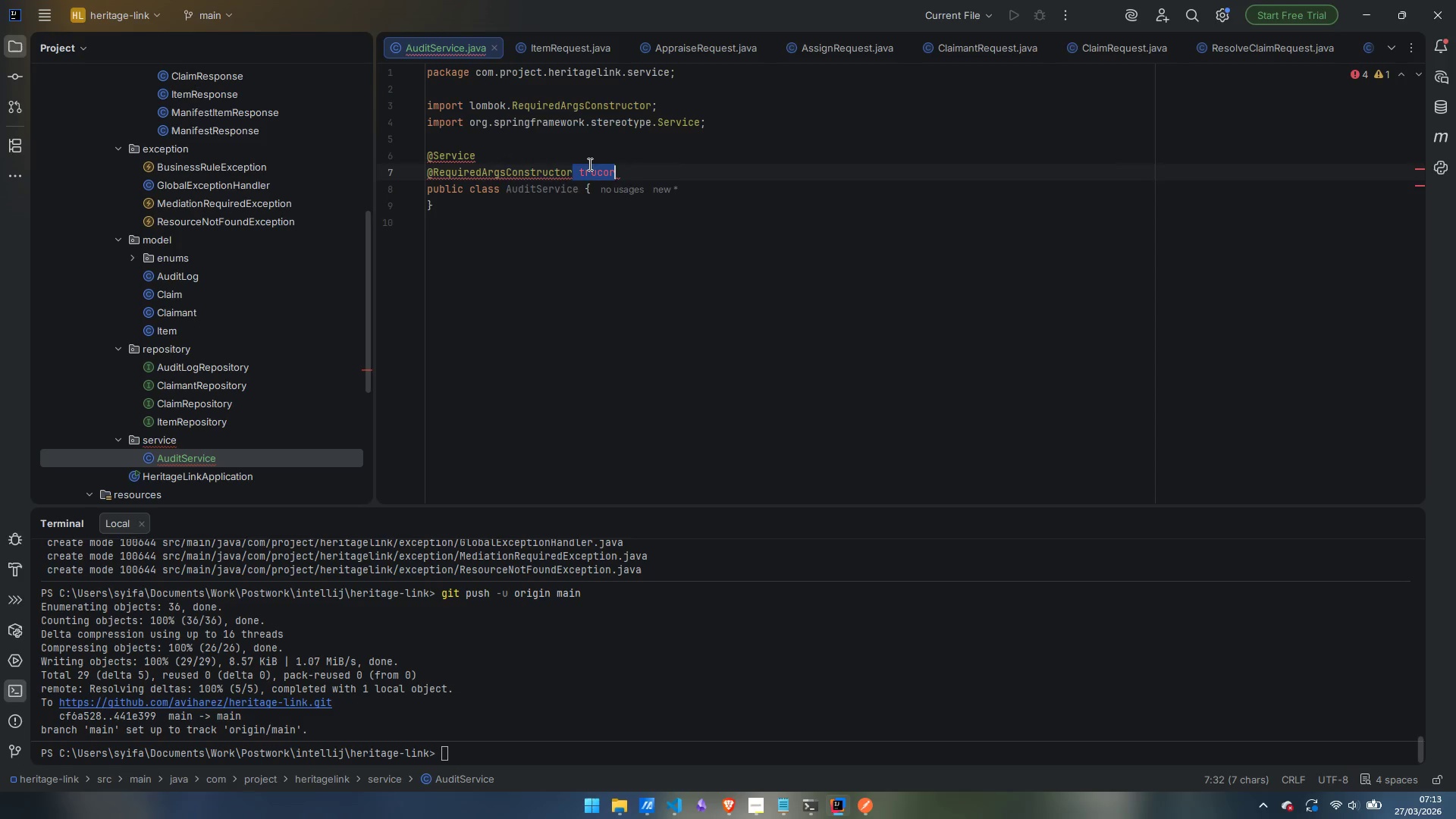 
key(Backspace)
 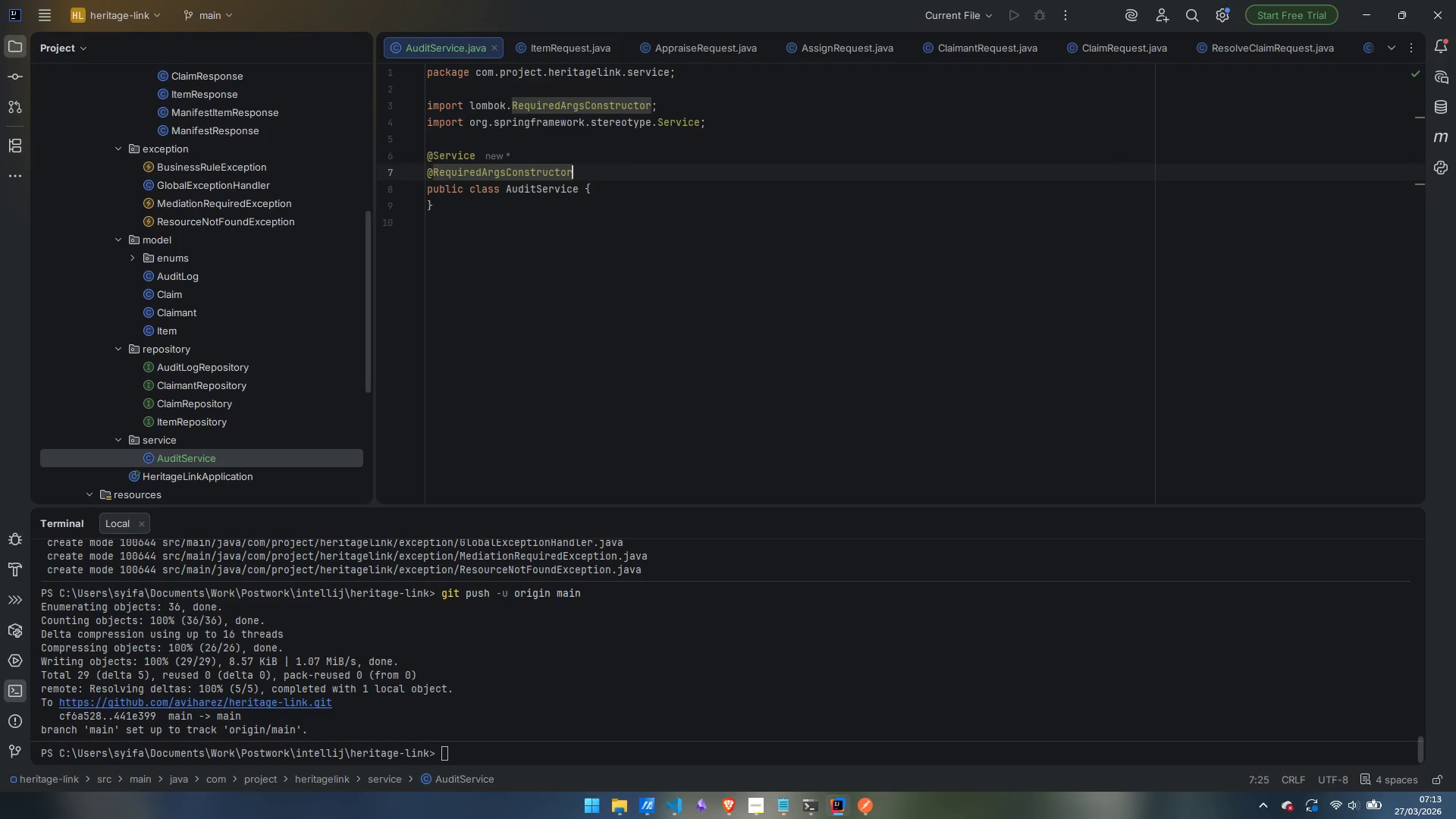 
key(ArrowDown)
 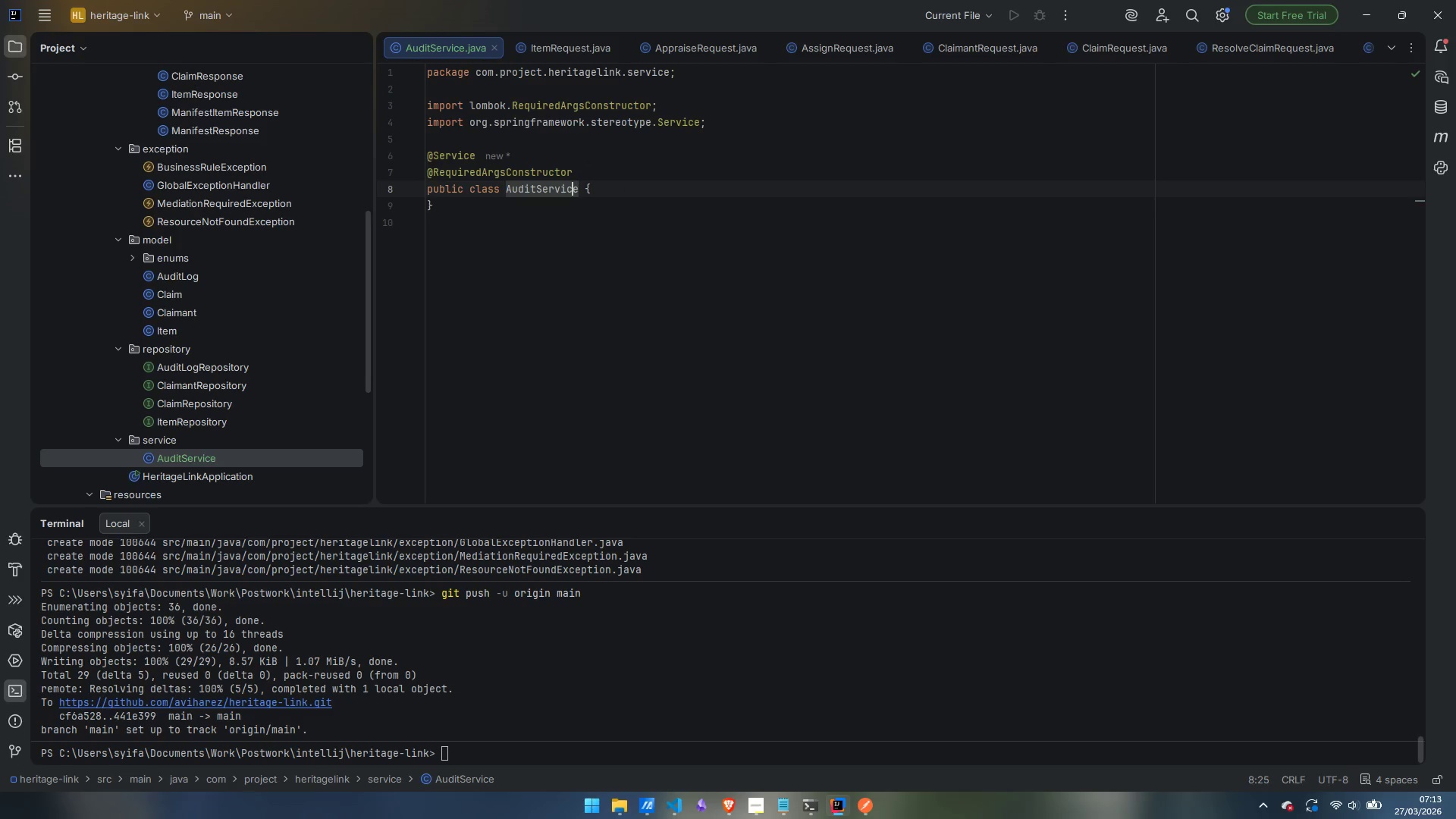 
key(ArrowRight)
 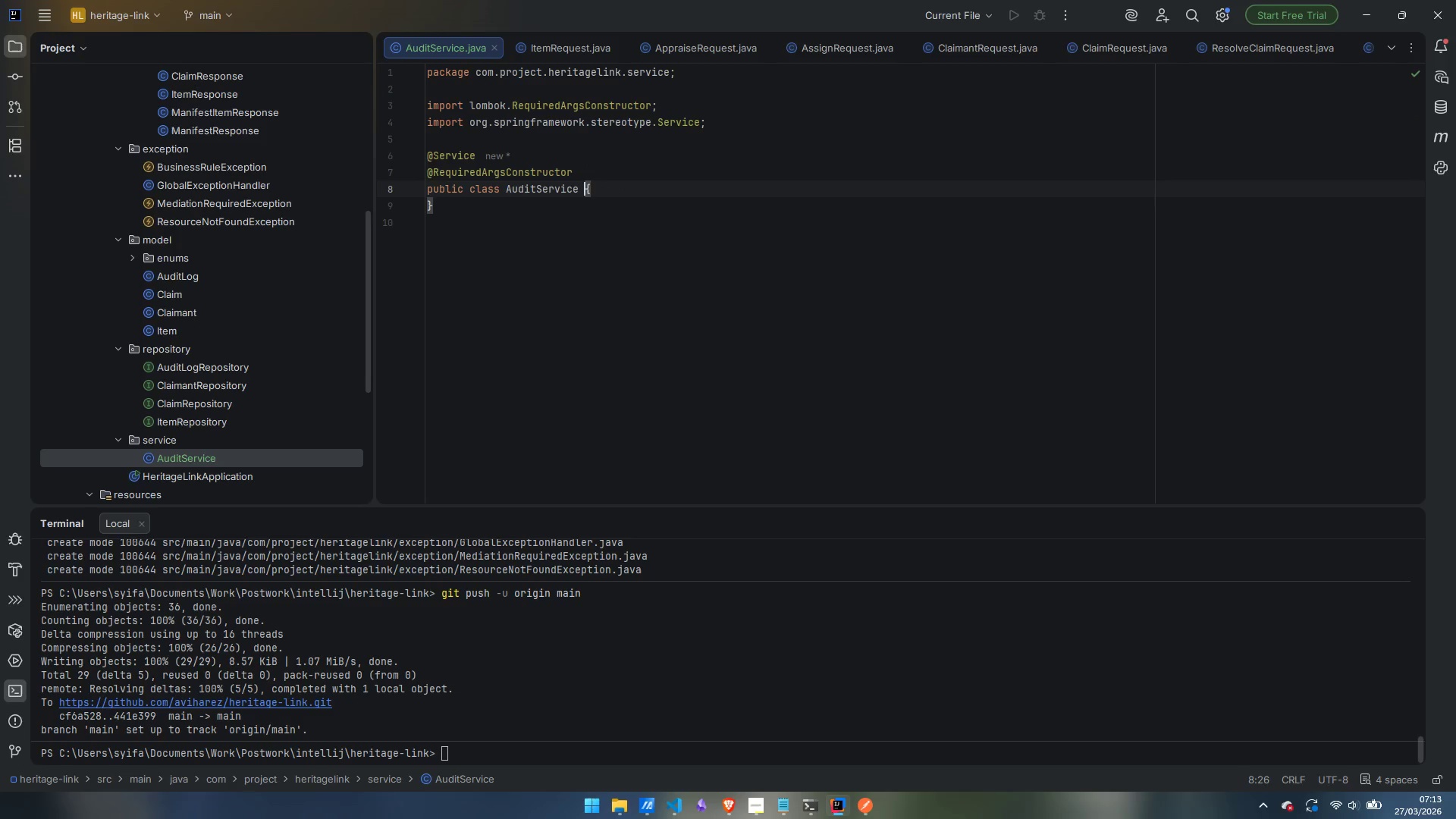 
key(ArrowRight)
 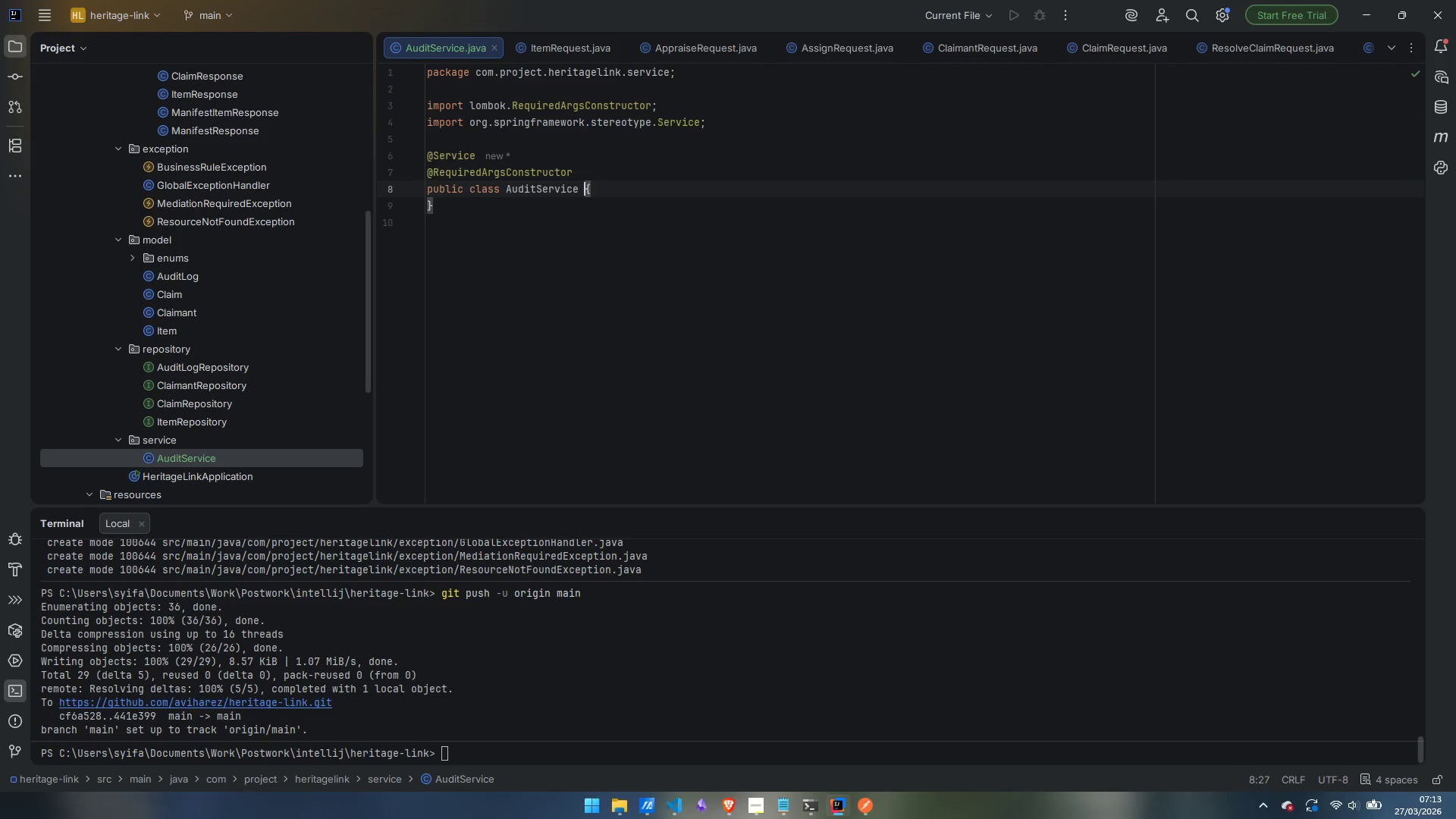 
key(ArrowRight)
 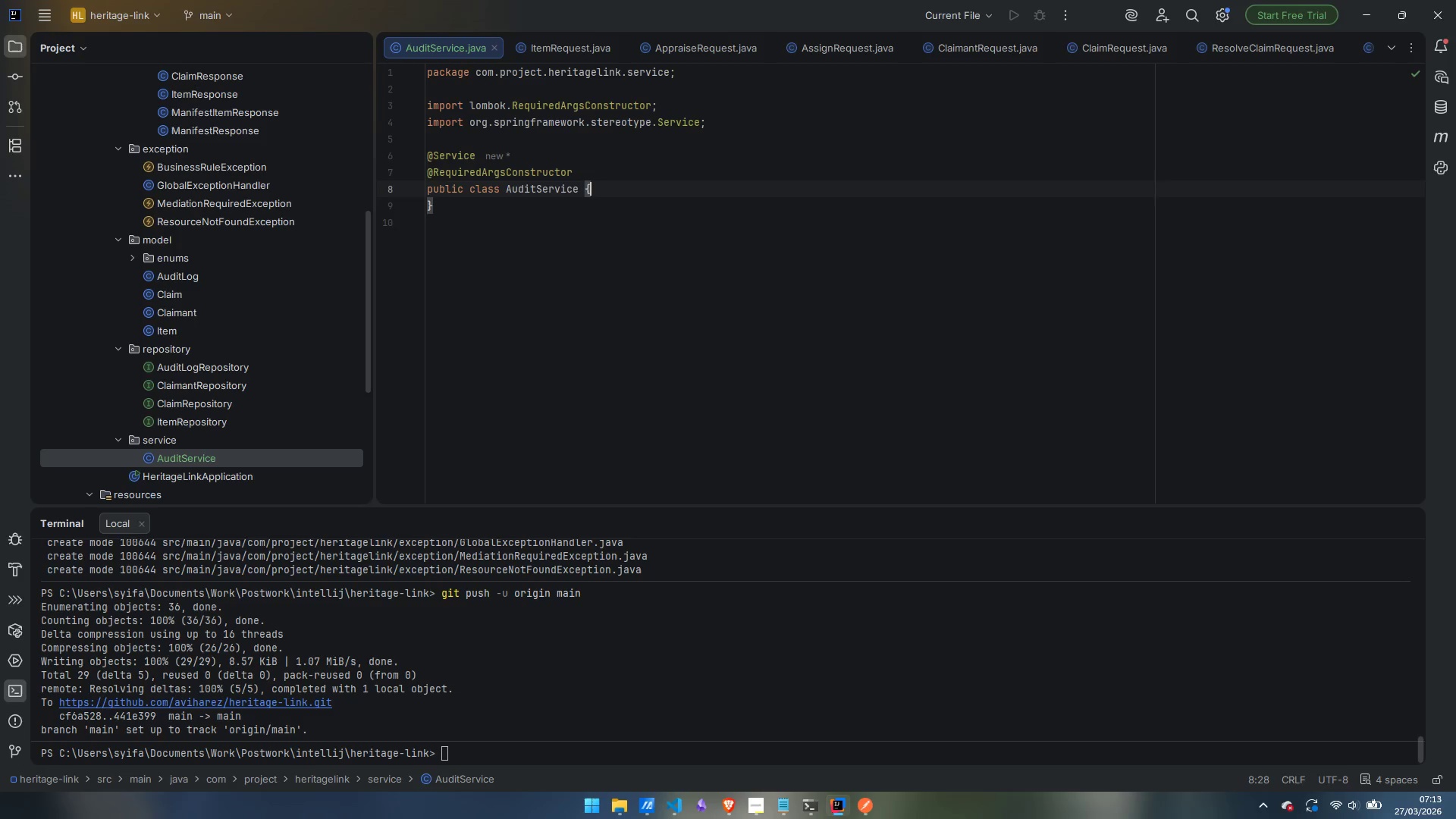 
key(Enter)
 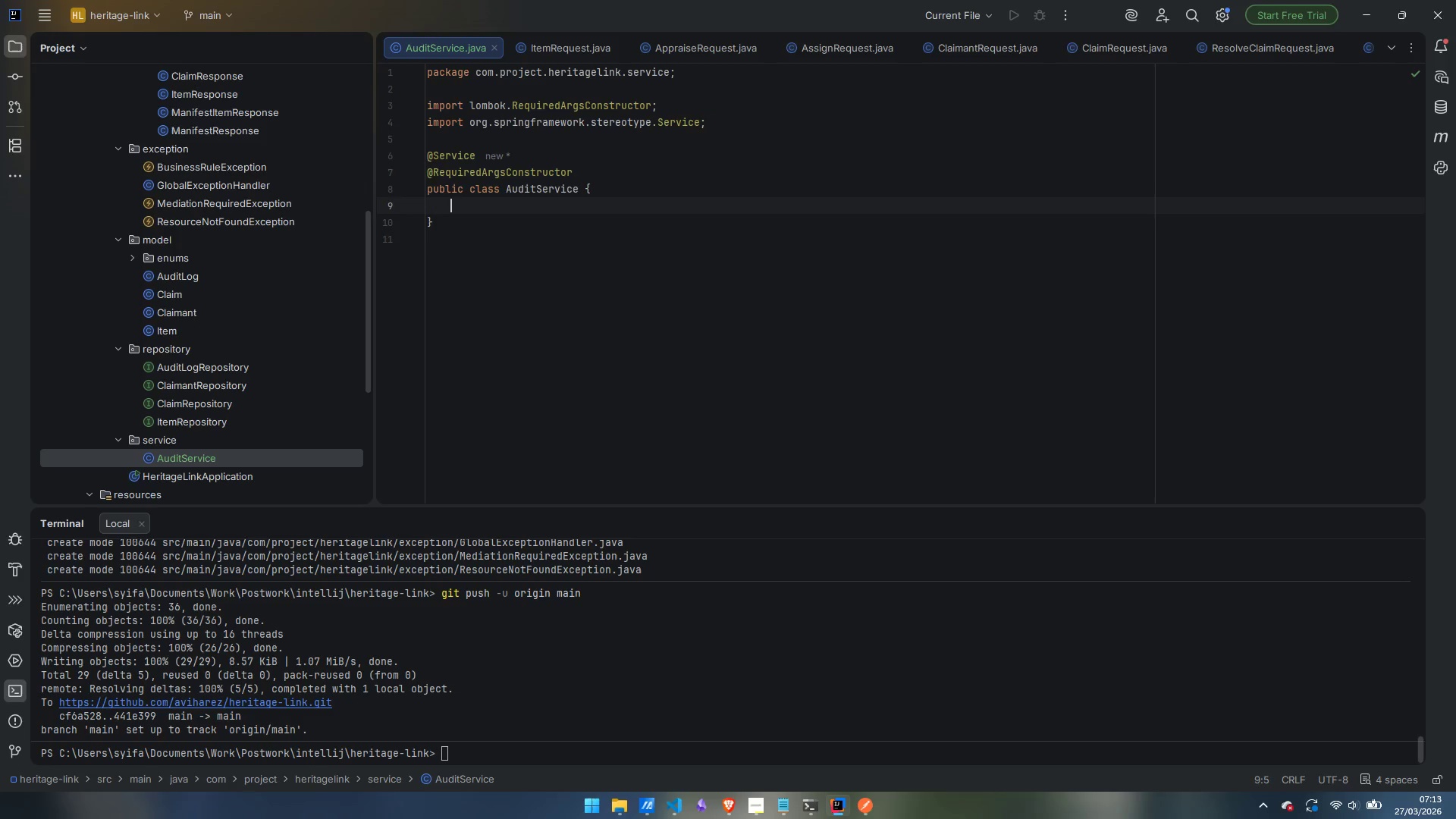 
key(Enter)
 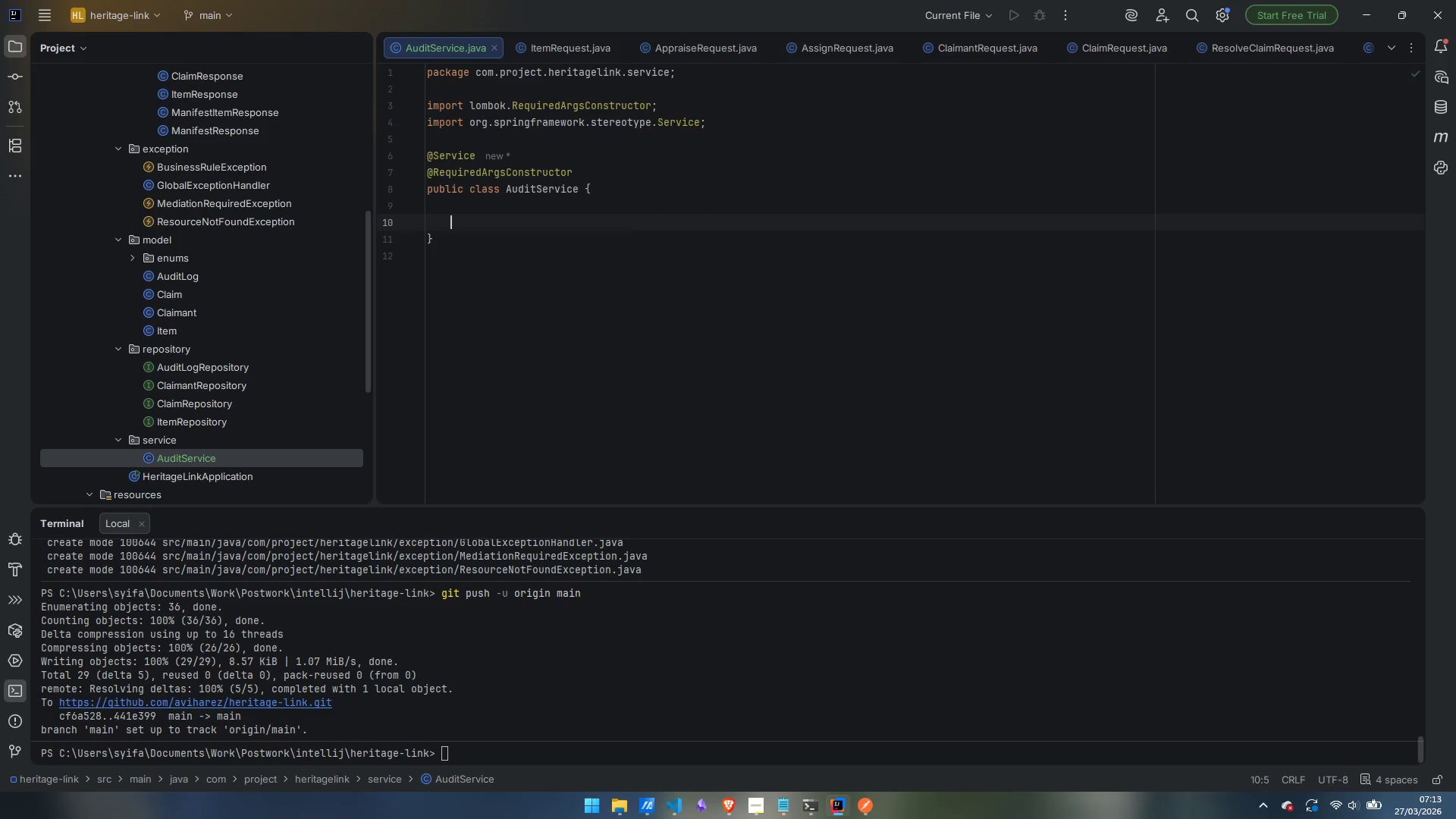 
key(Enter)
 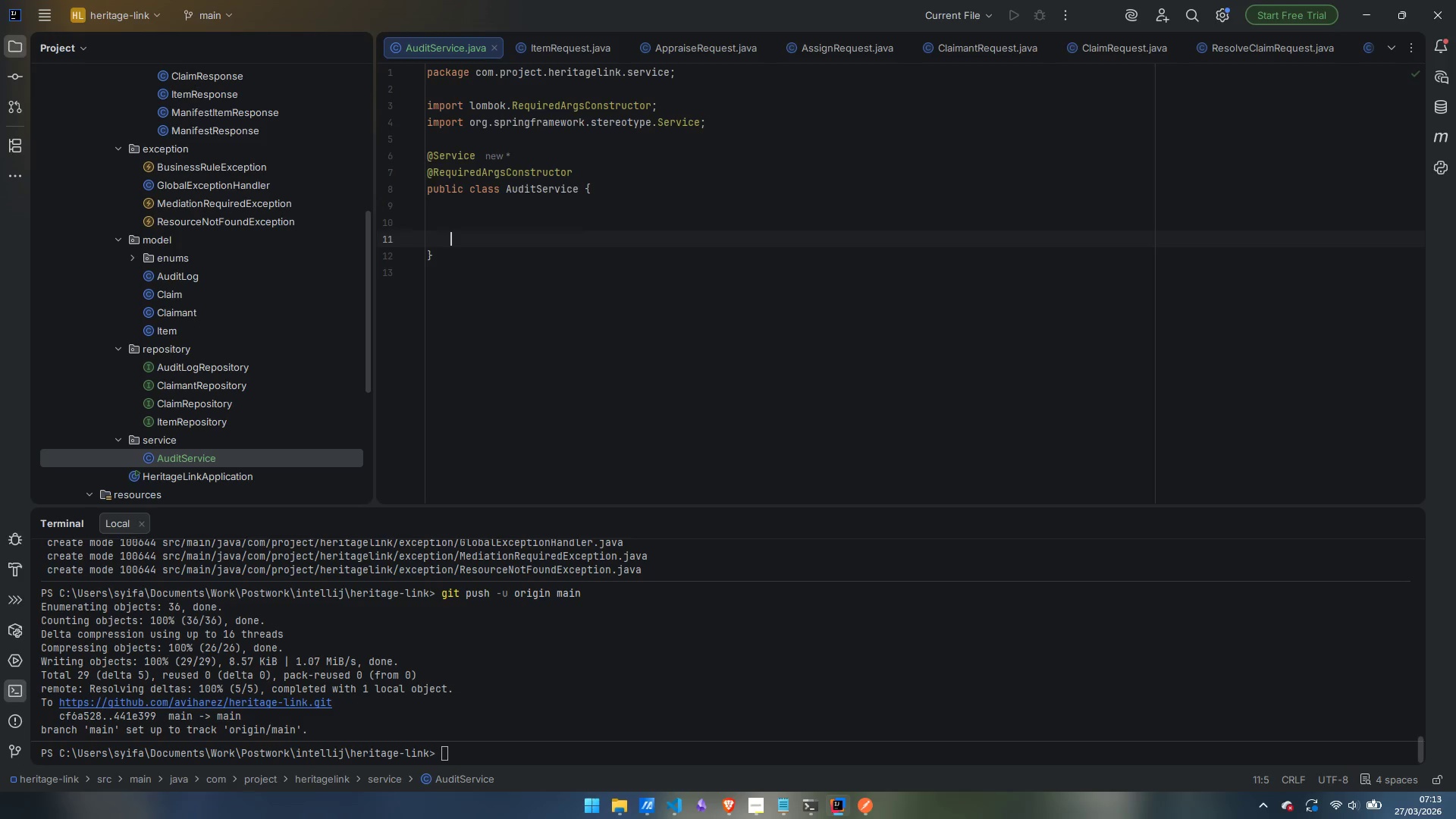 
key(ArrowUp)
 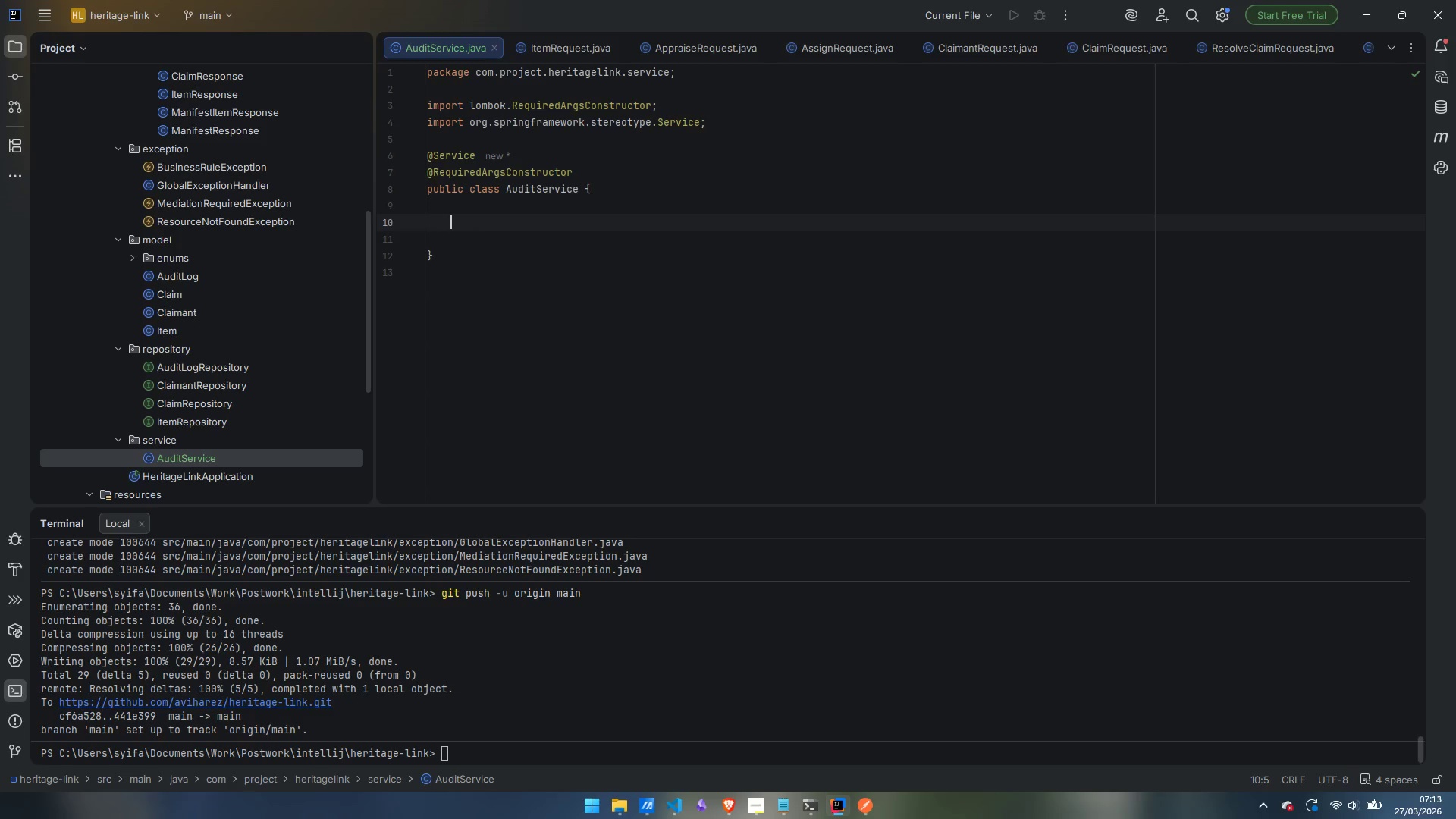 
wait(38.38)
 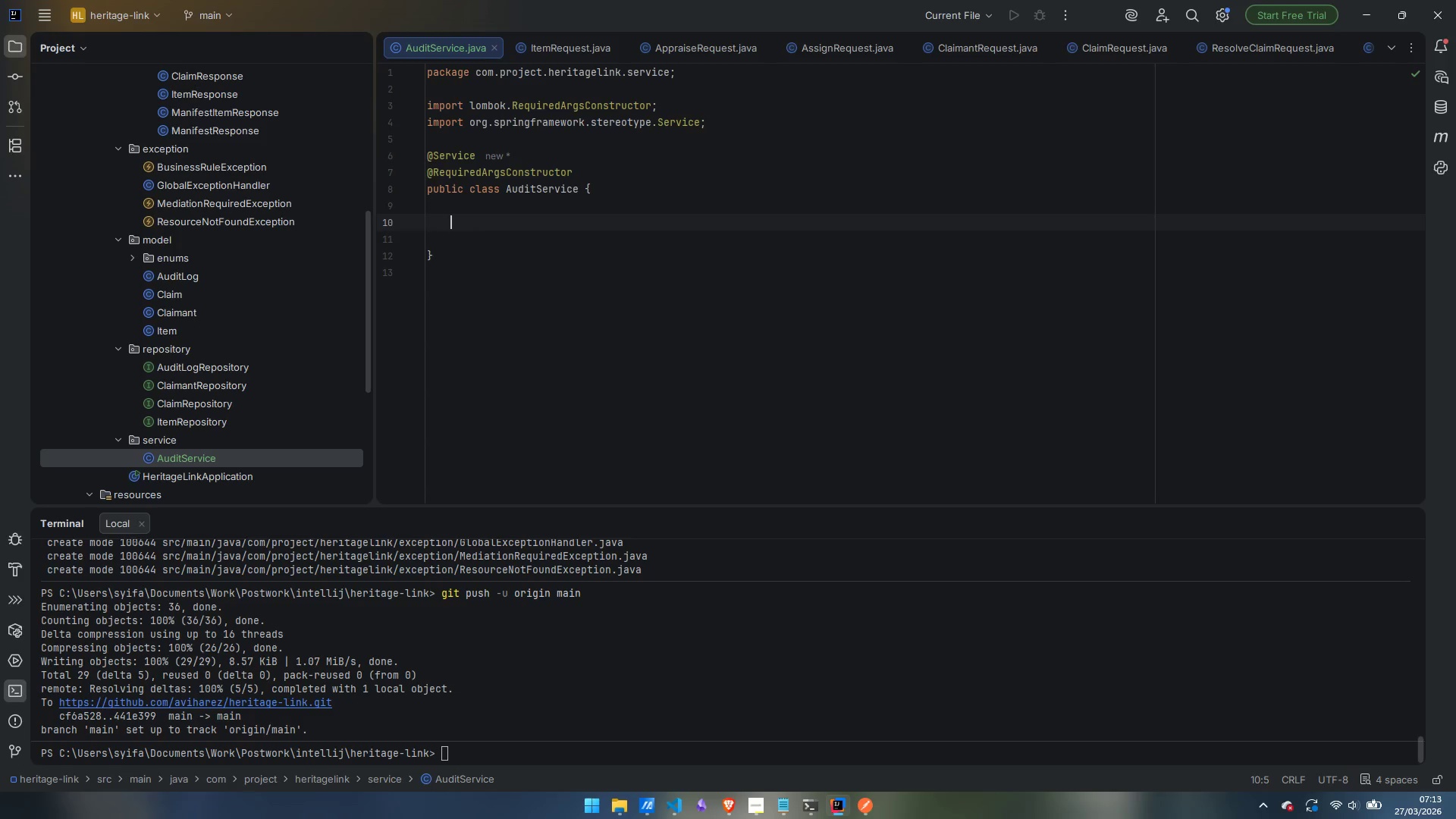 
type(private final AuditLogRepository audit)
 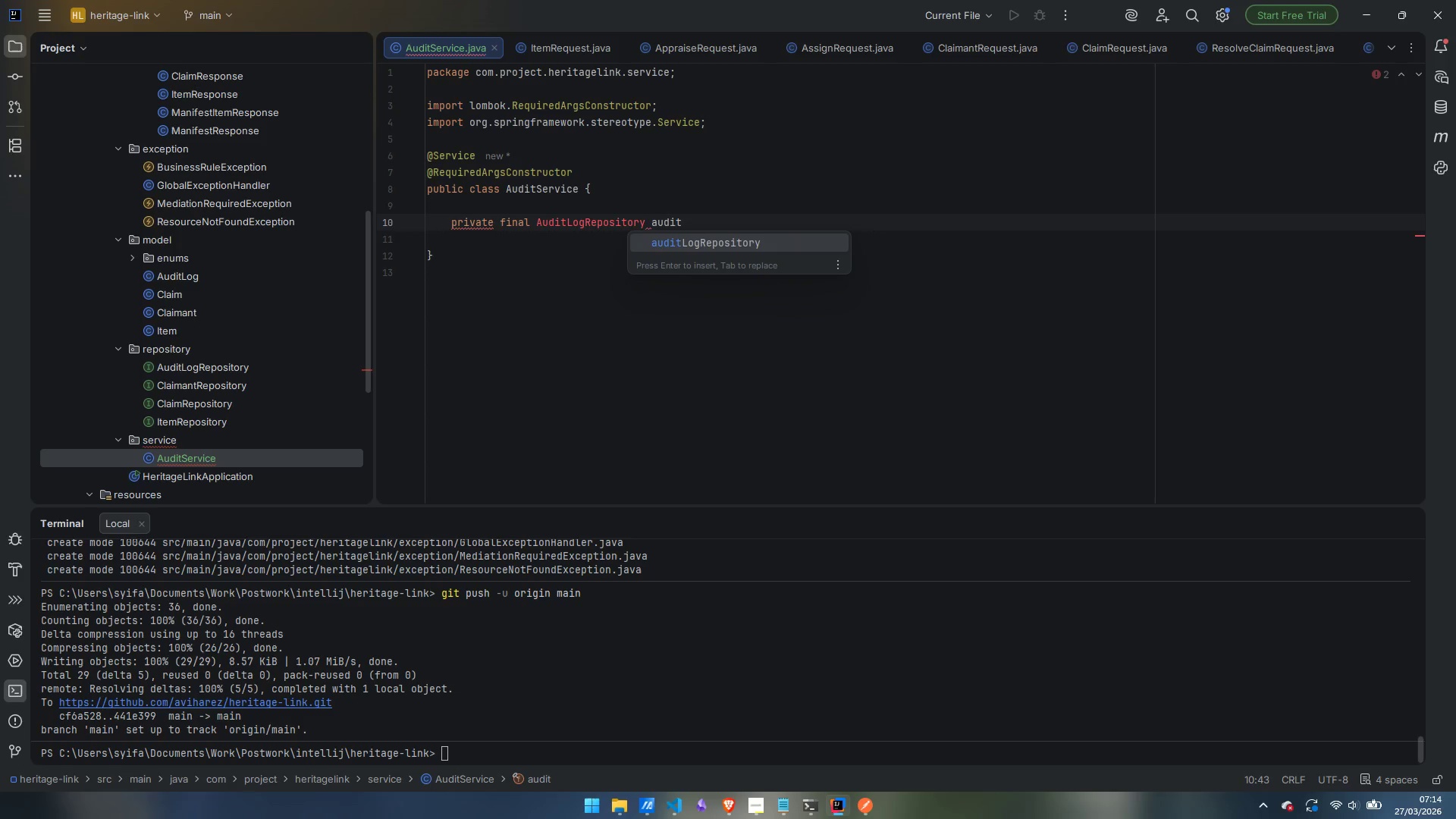 
key(Control+Backspace)
 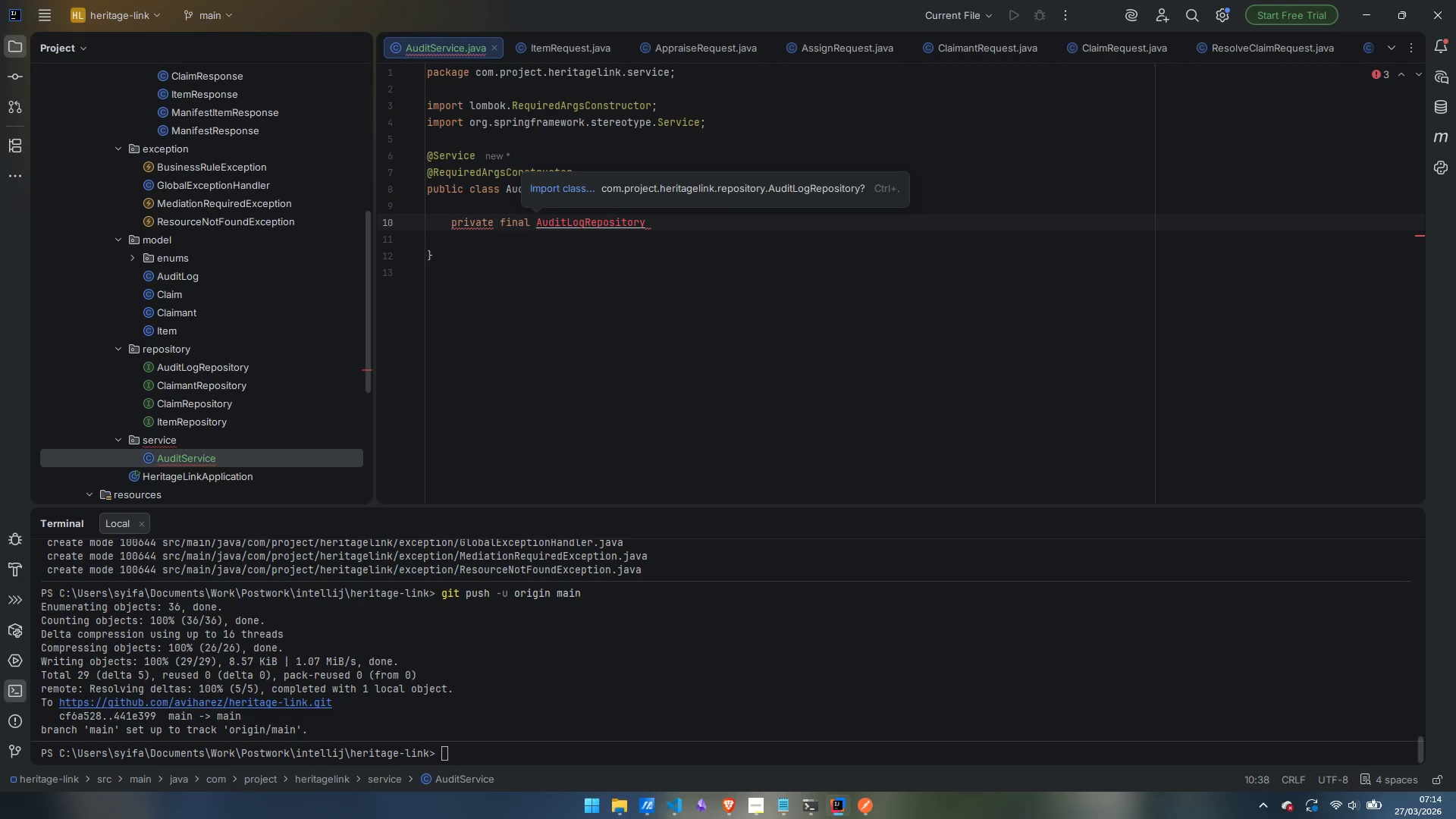 
key(Control+Period)
 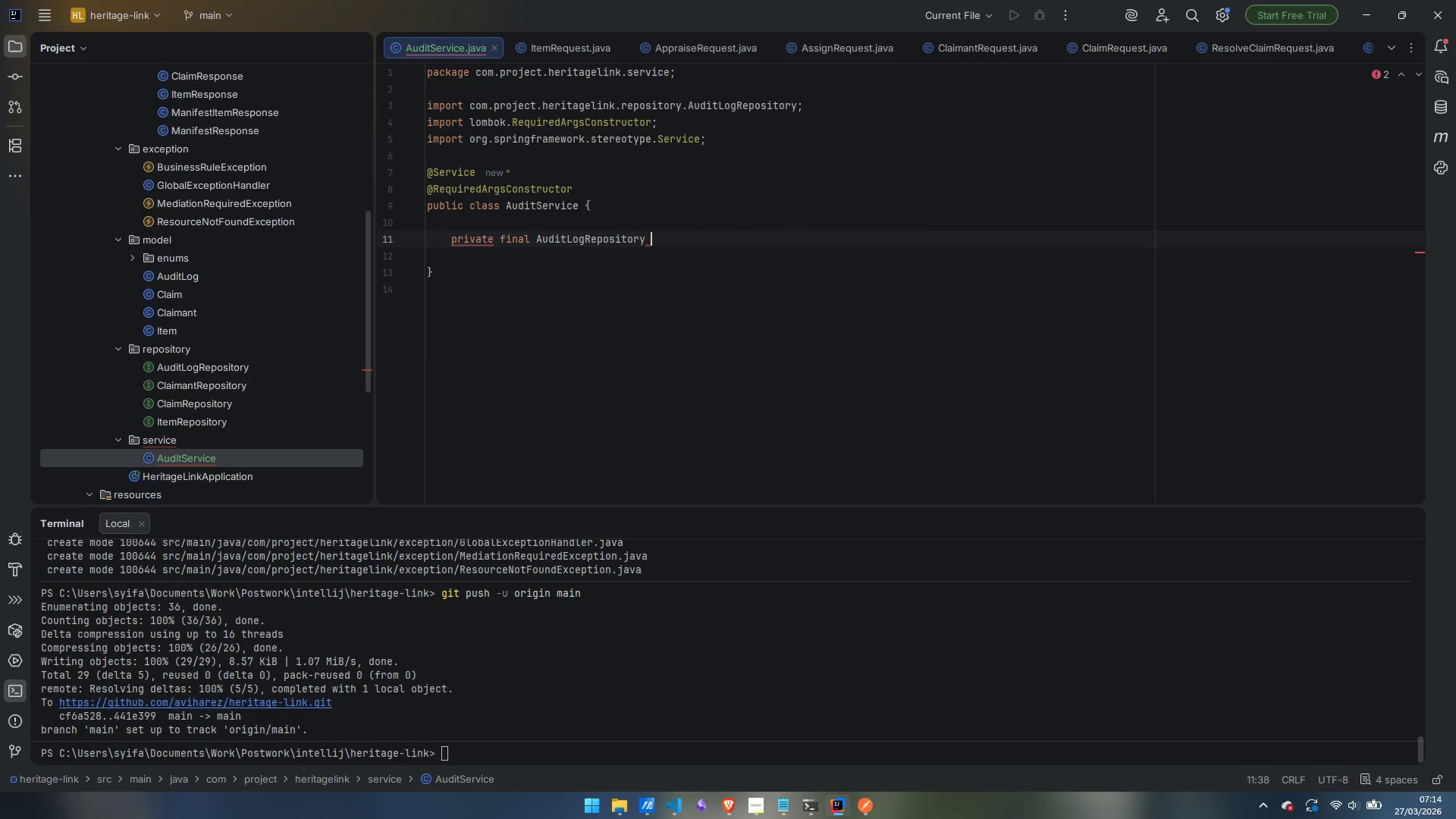 
type(auditLo)
 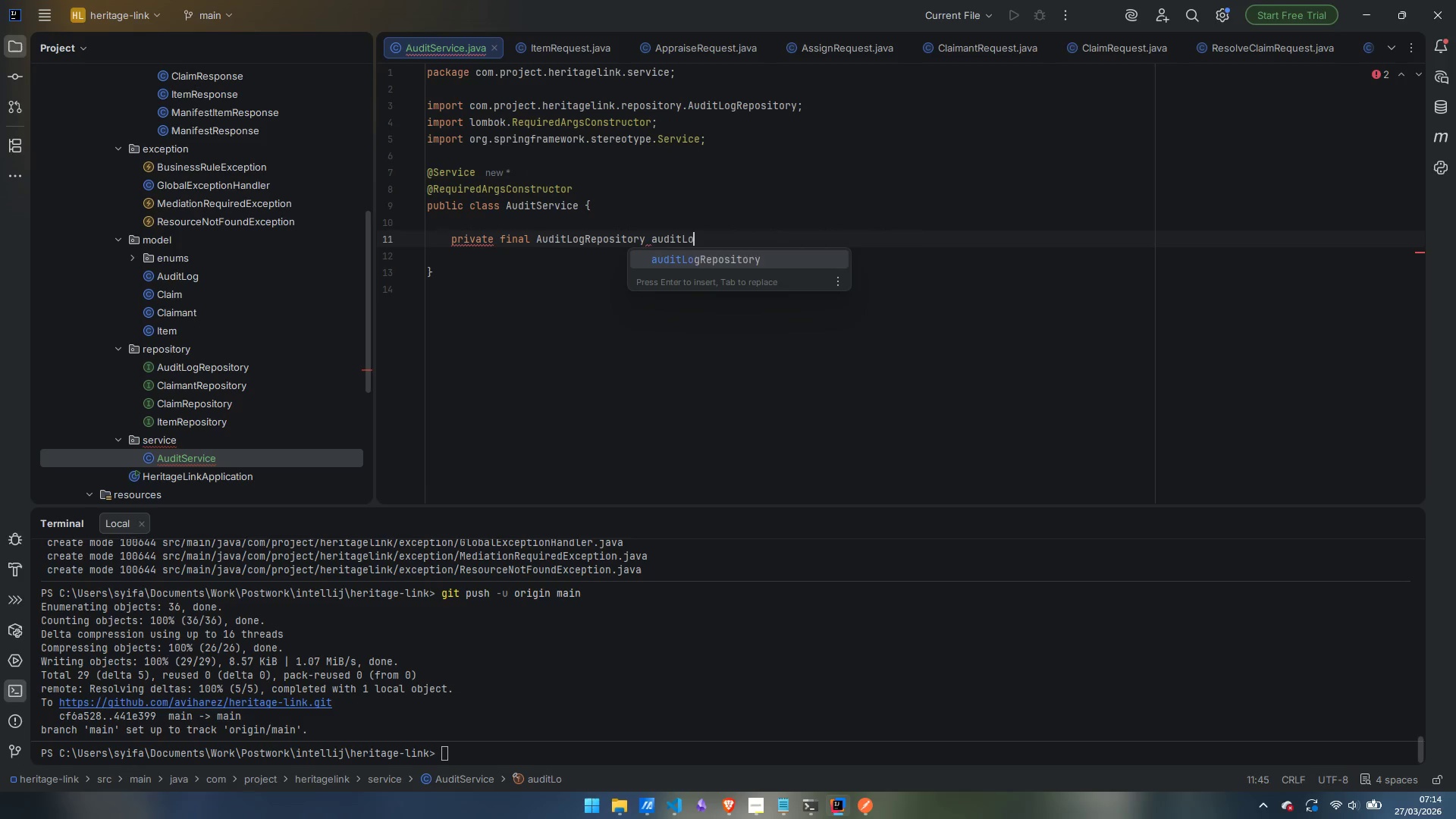 
key(Enter)
 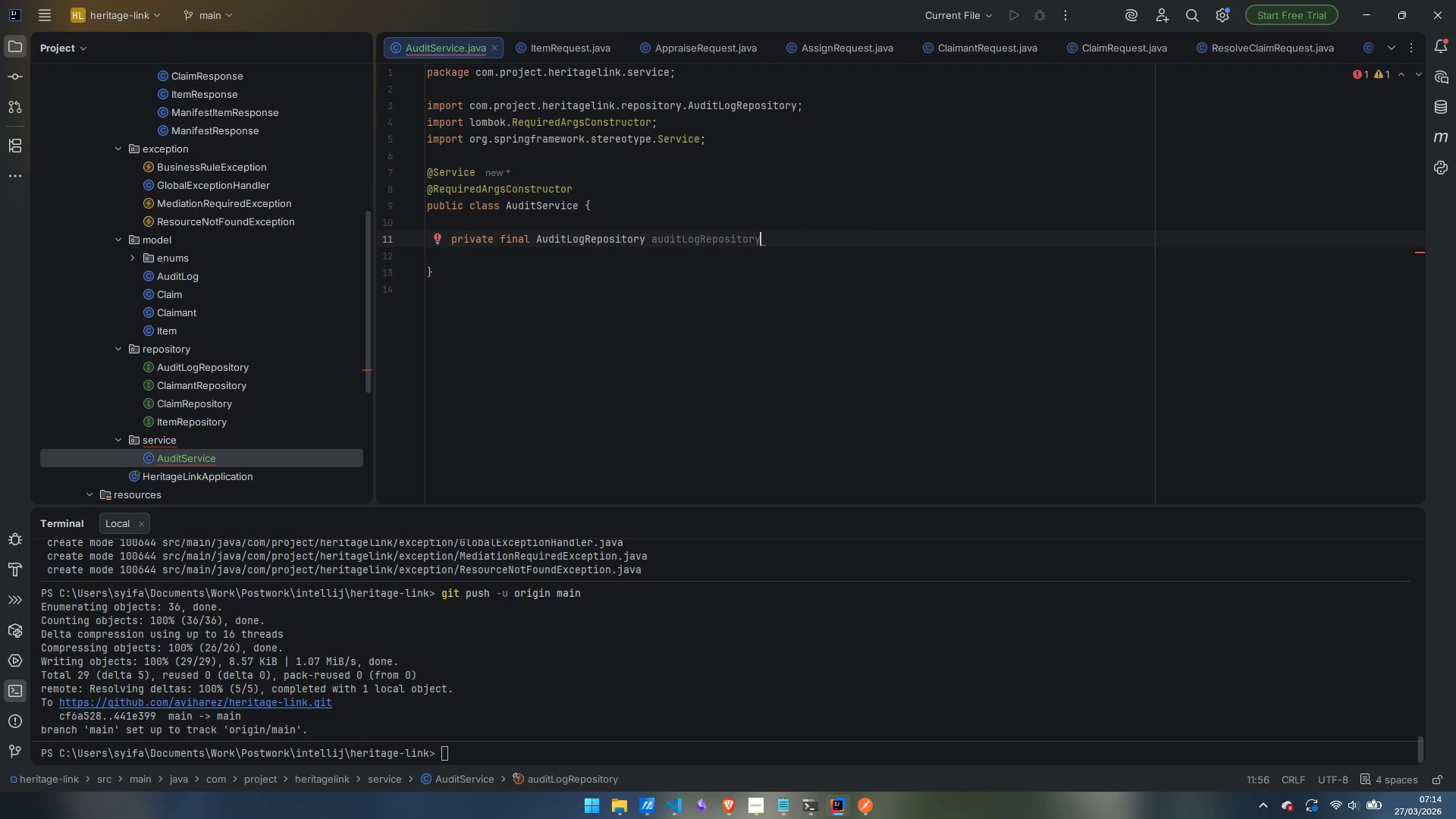 
key(Semicolon)
 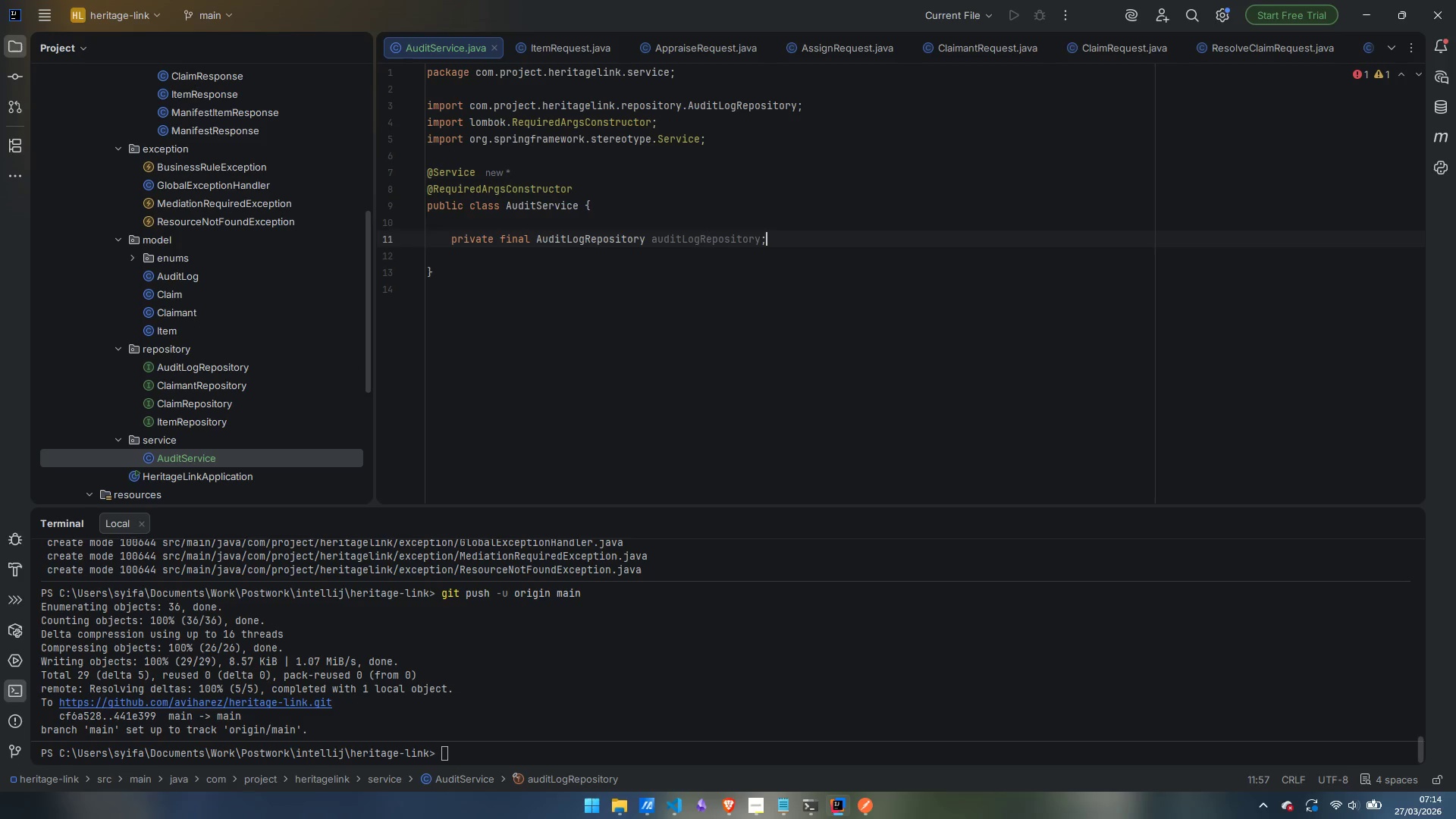 
key(Enter)
 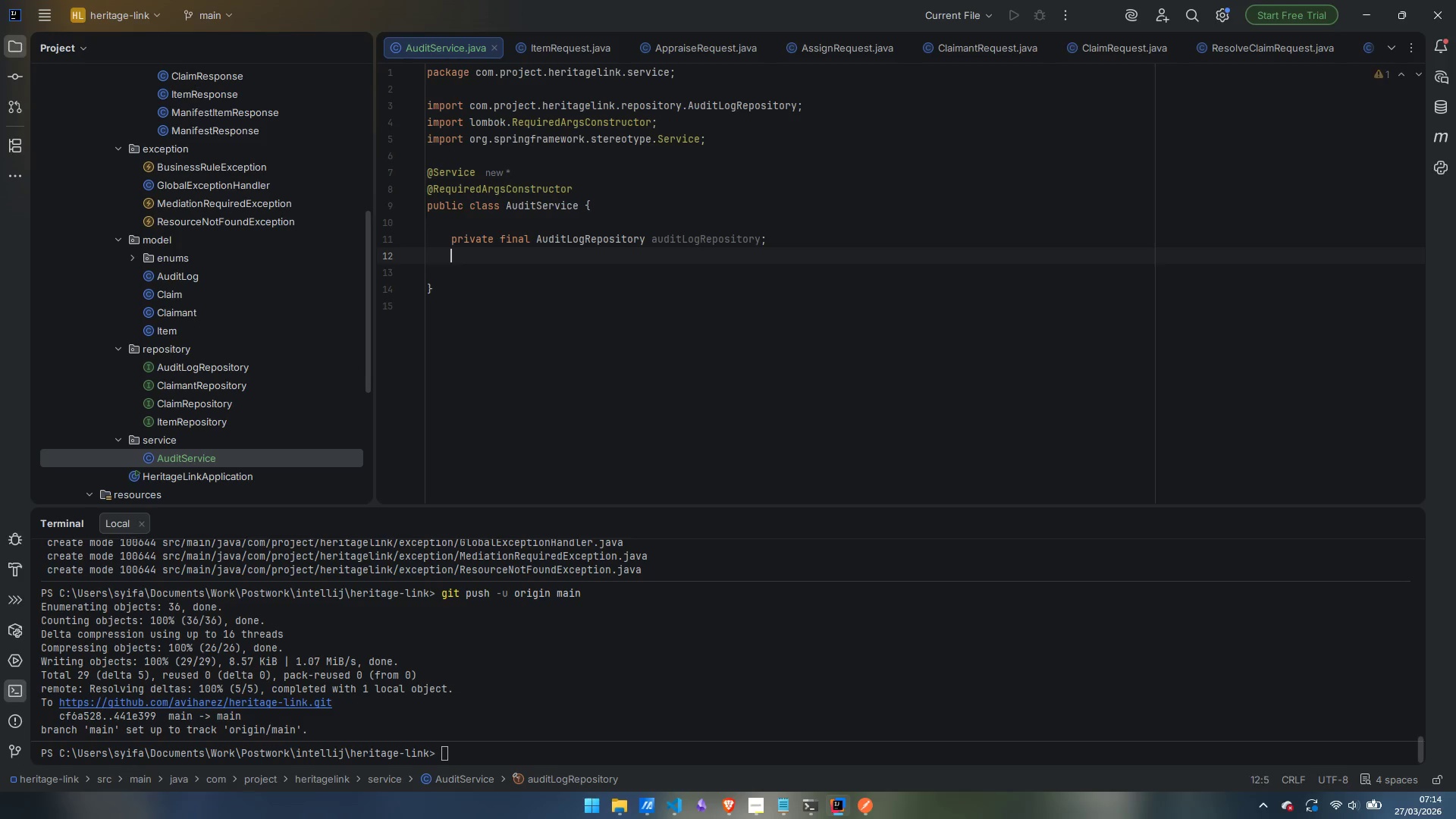 
key(Enter)
 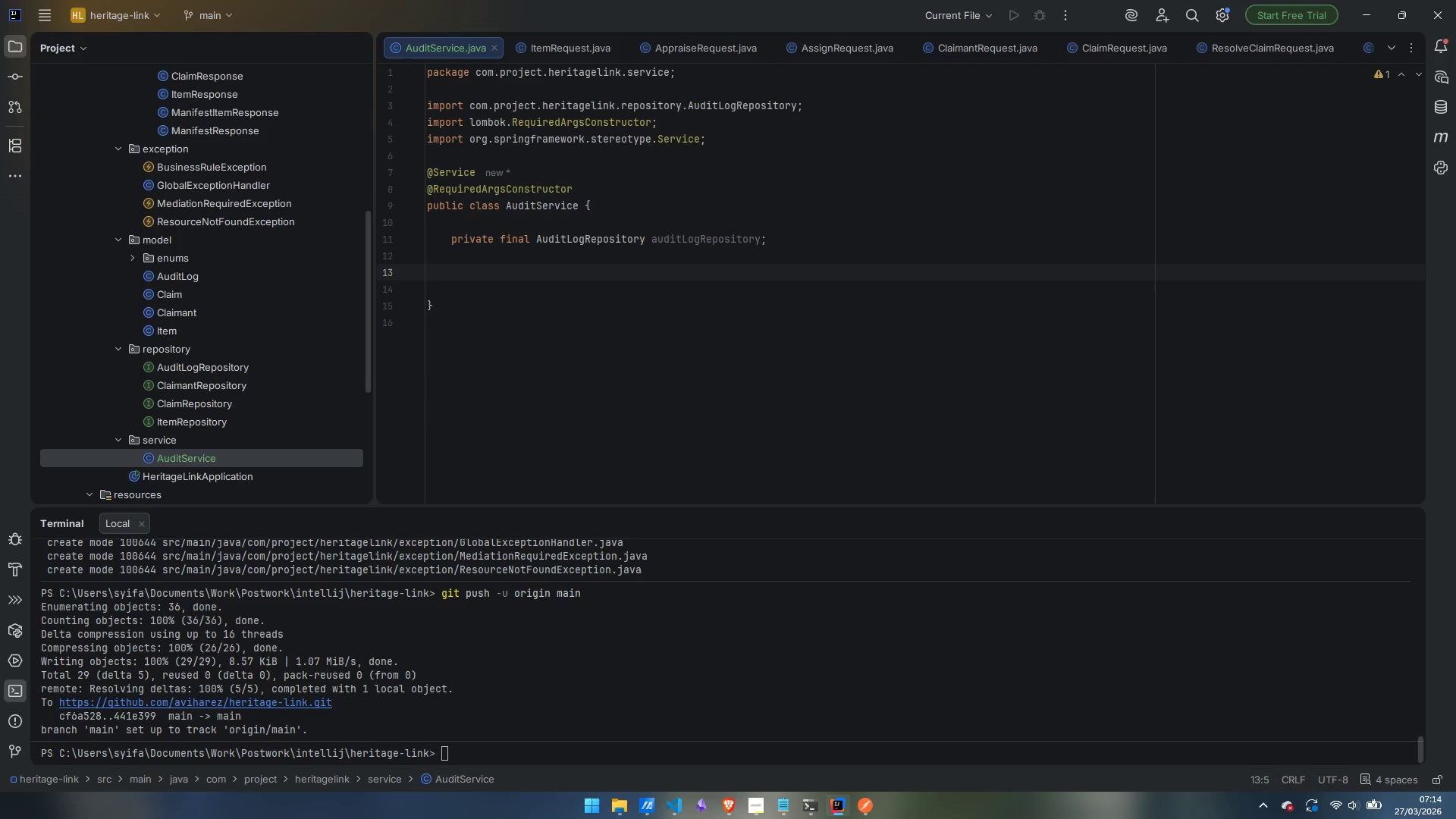 
type(public void log()
 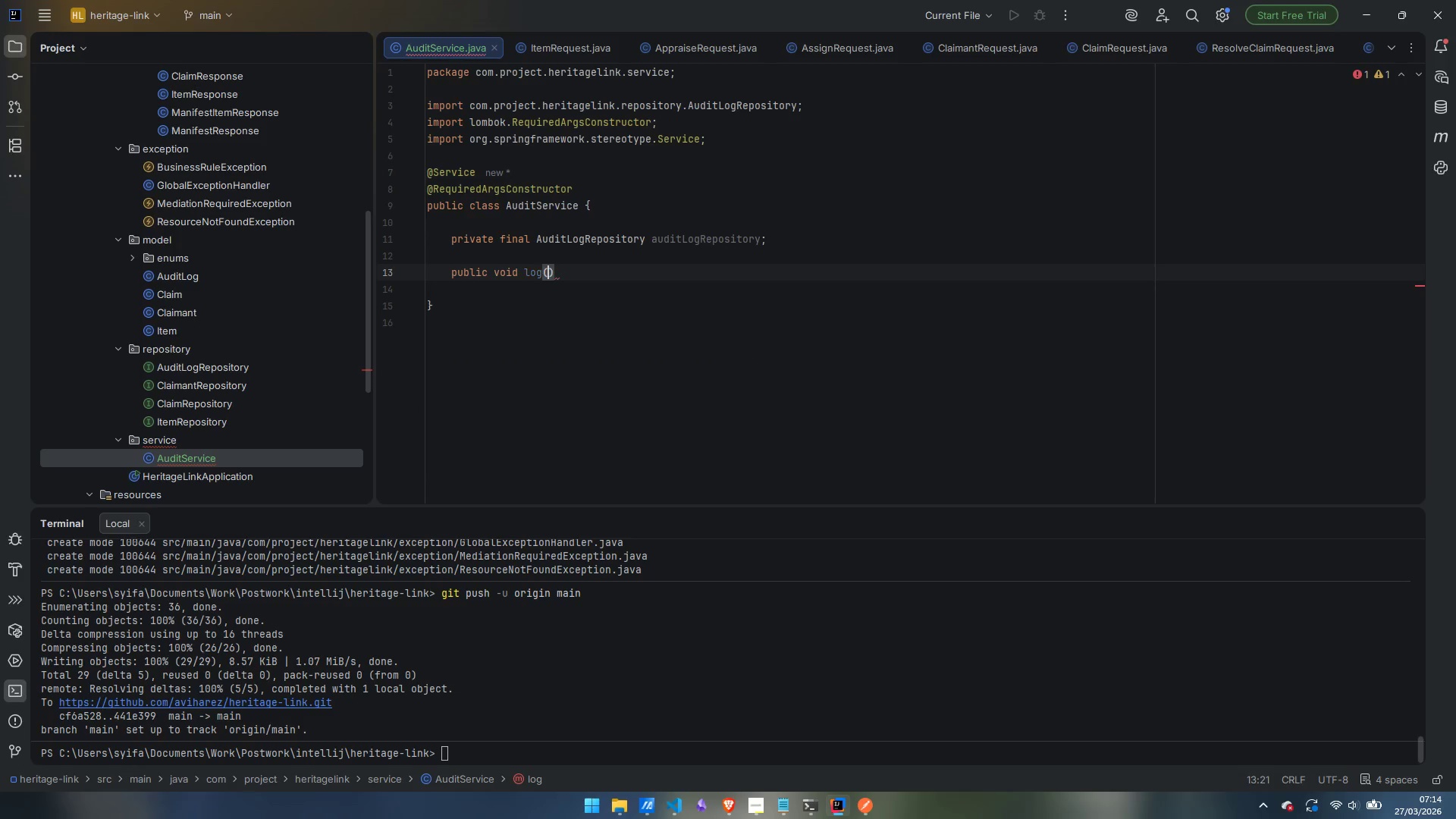 
key(ArrowRight)
 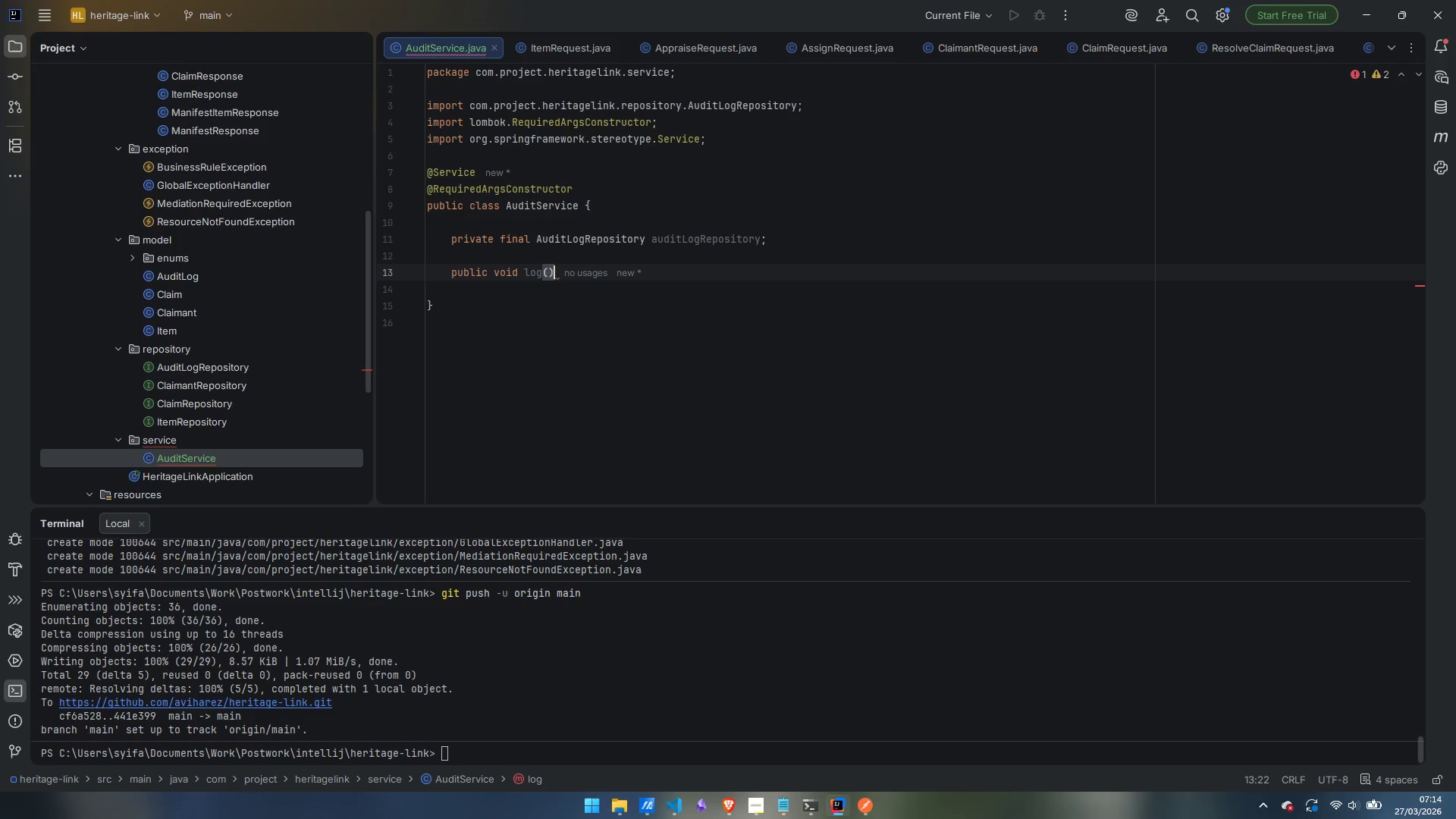 
key(Space)
 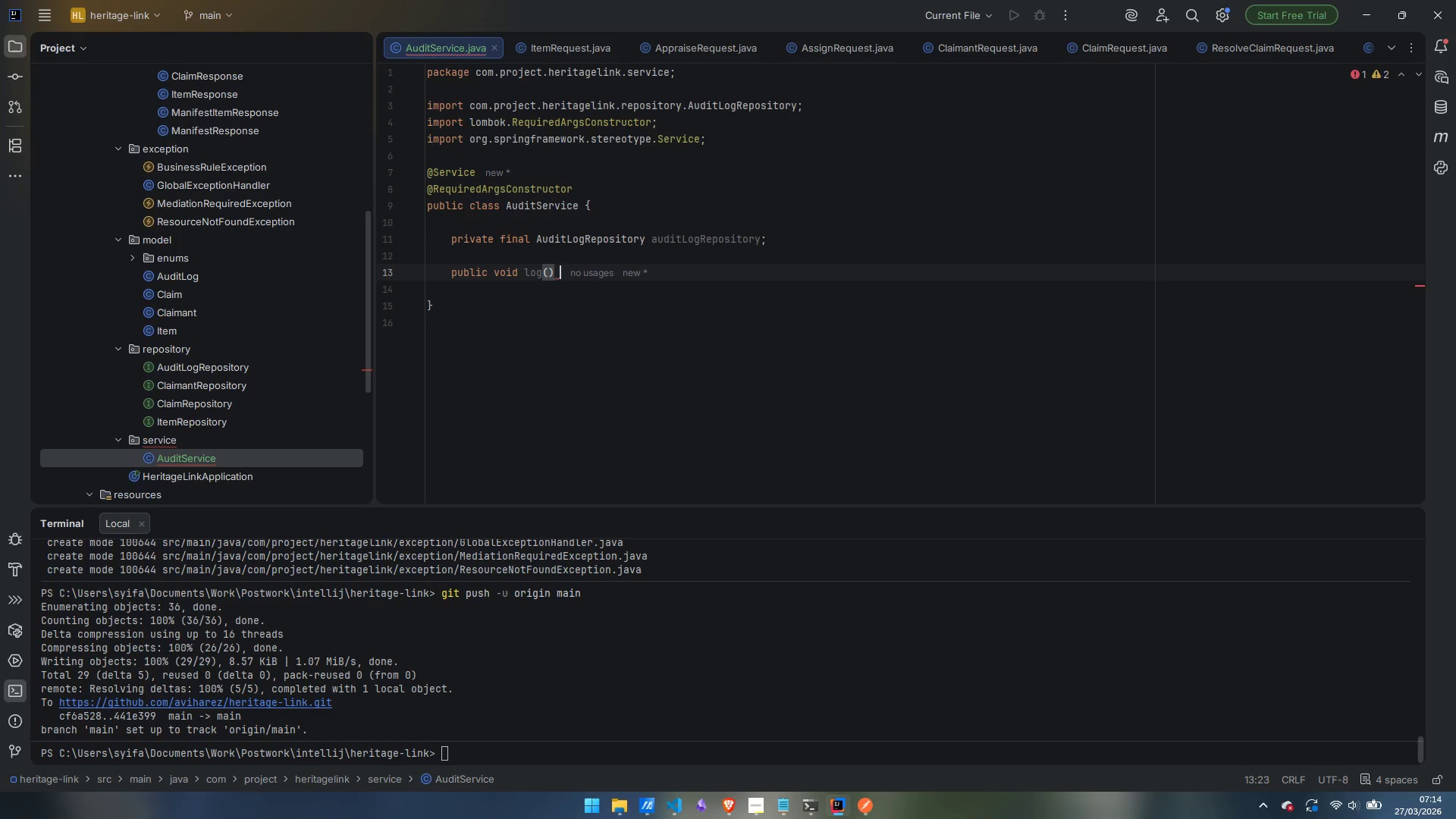 
key(Shift+BracketLeft)
 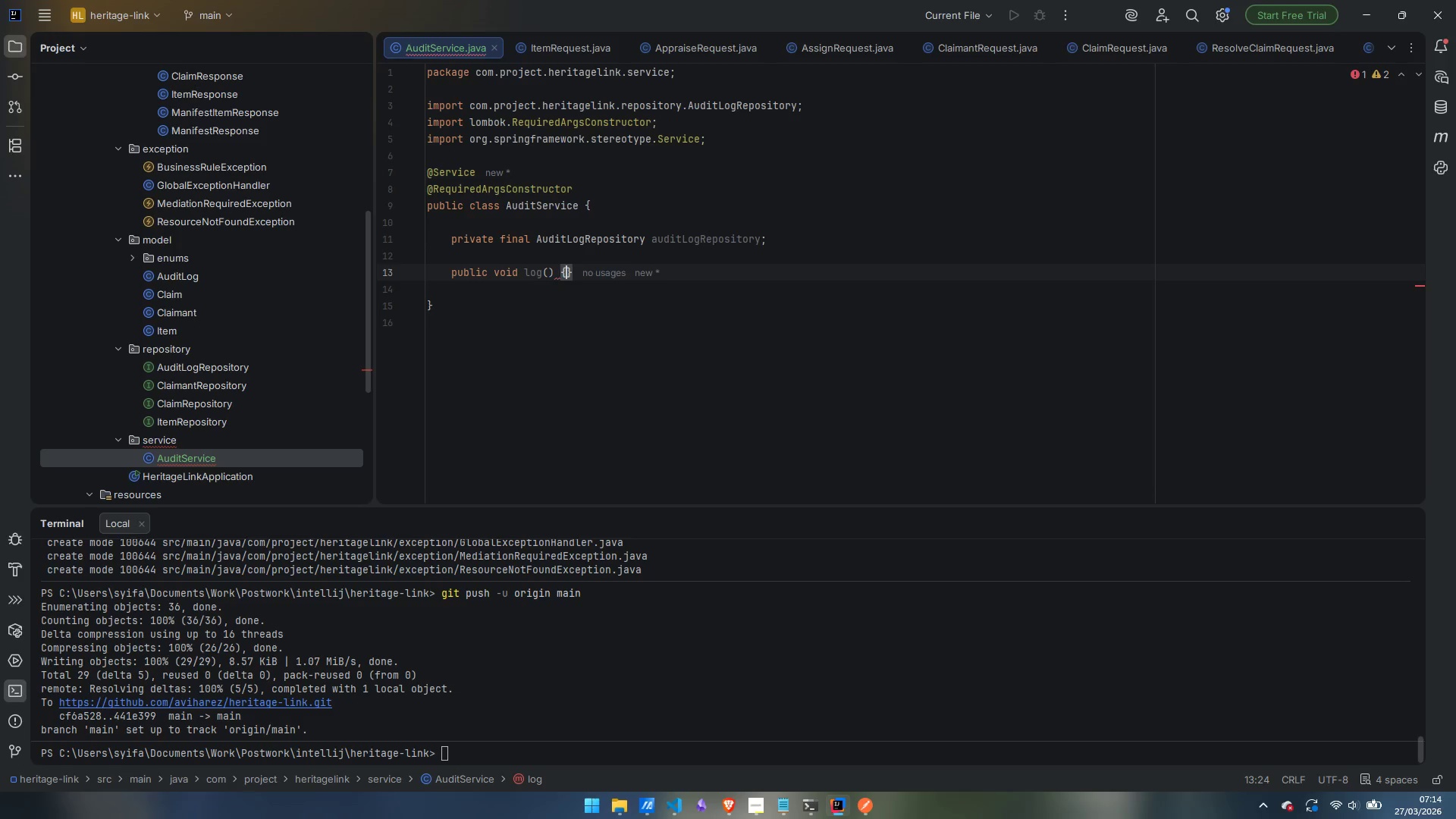 
key(Enter)
 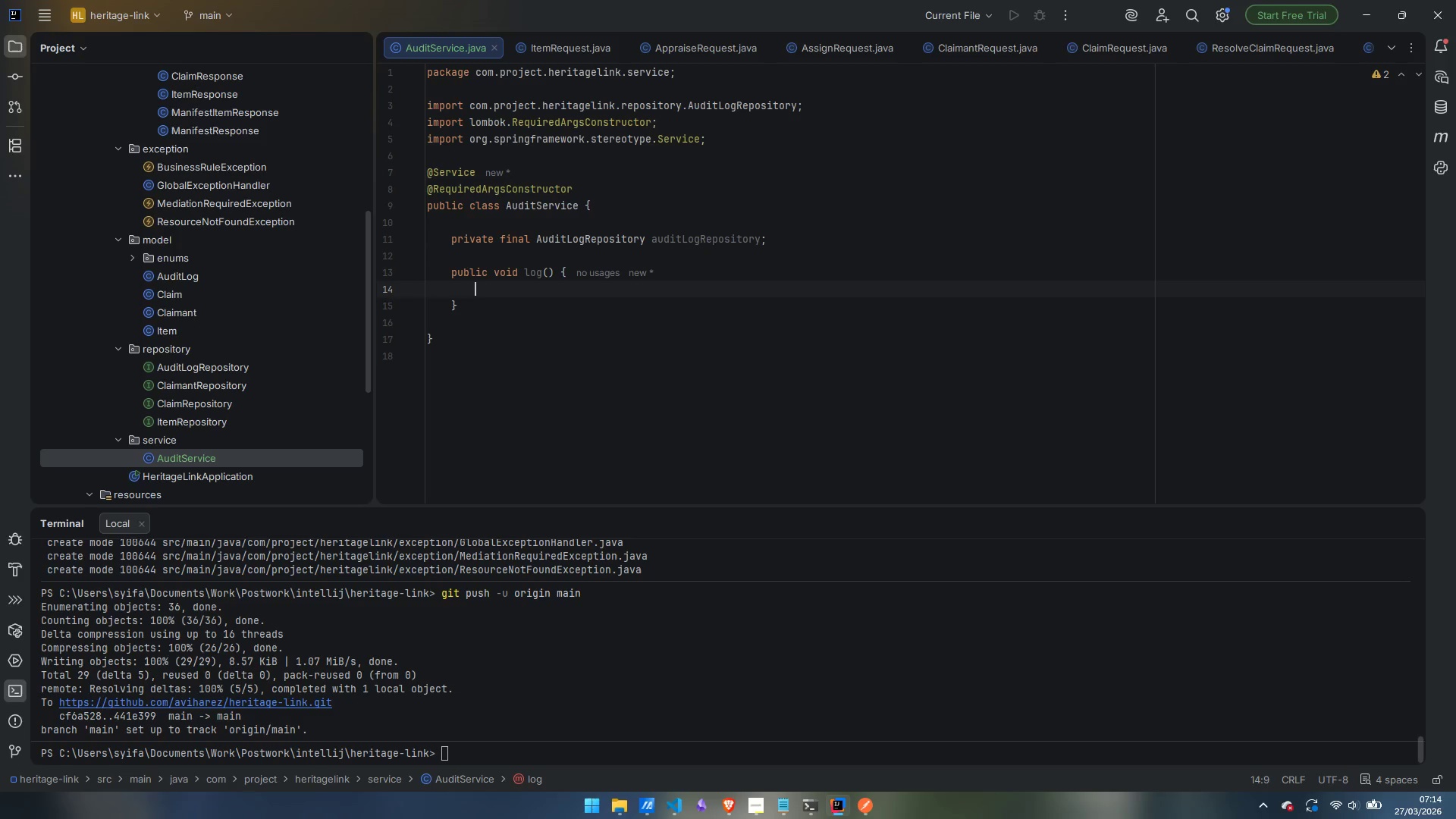 
wait(20.97)
 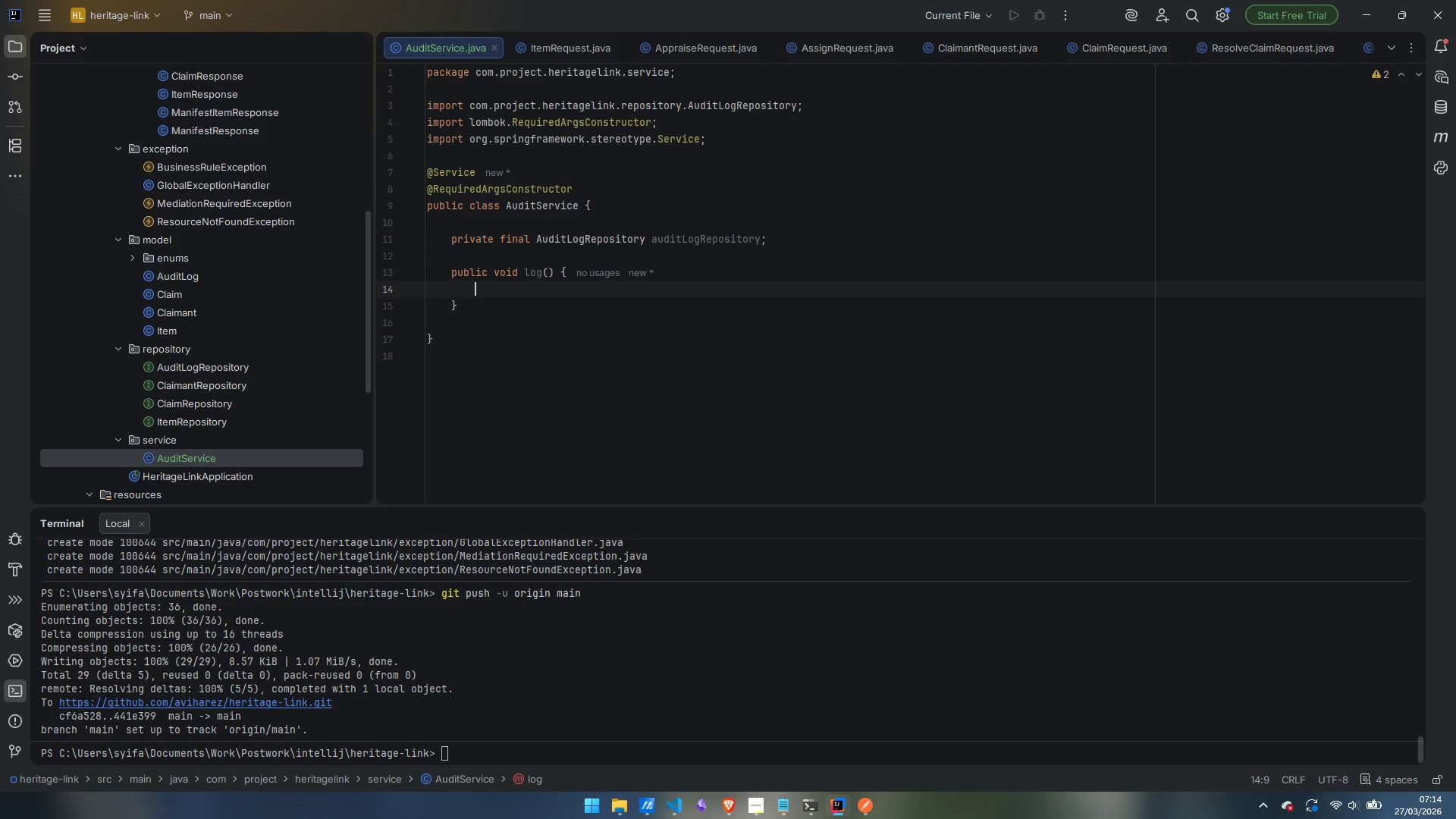 
key(ArrowUp)
 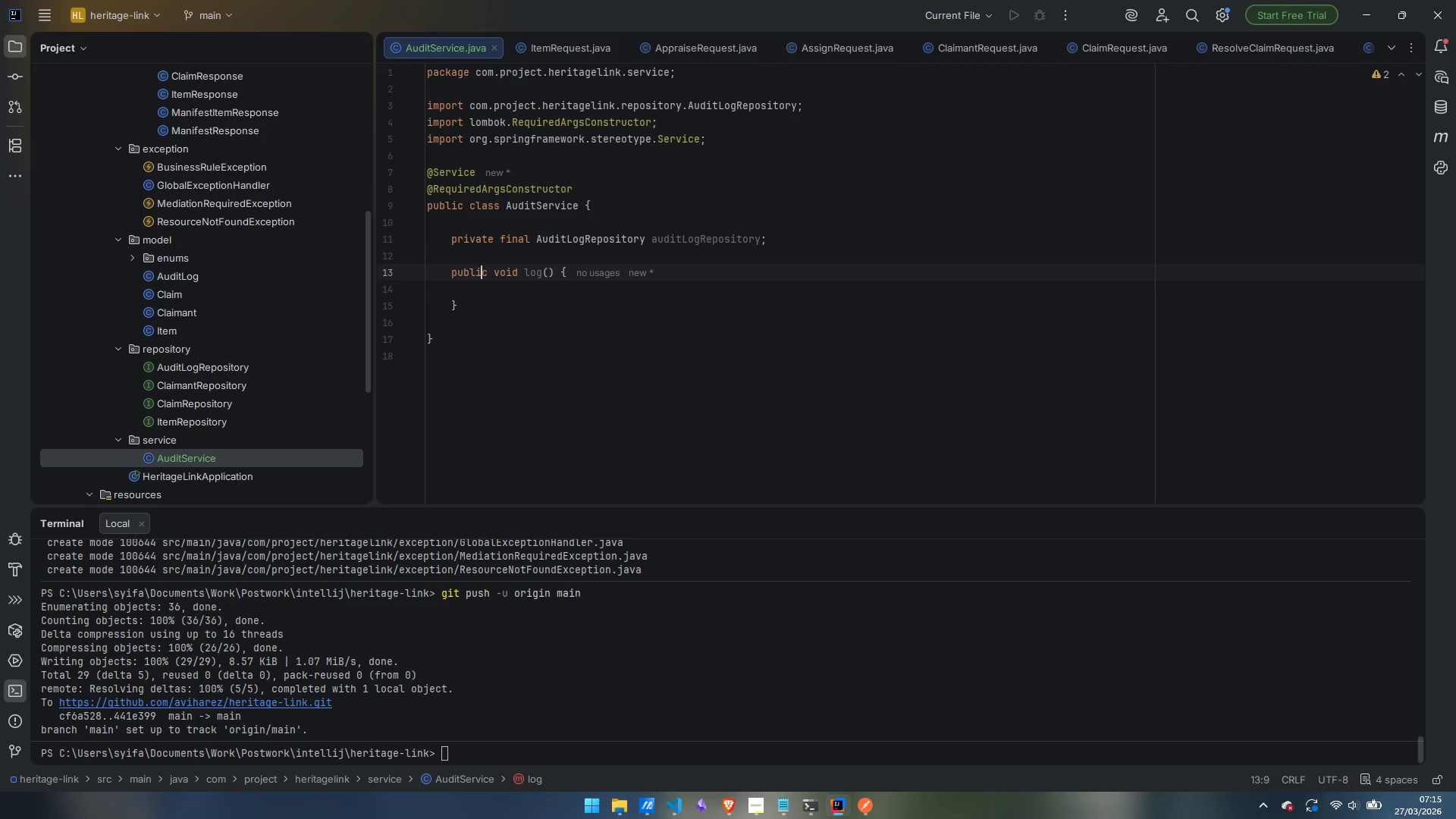 
key(ArrowRight)
 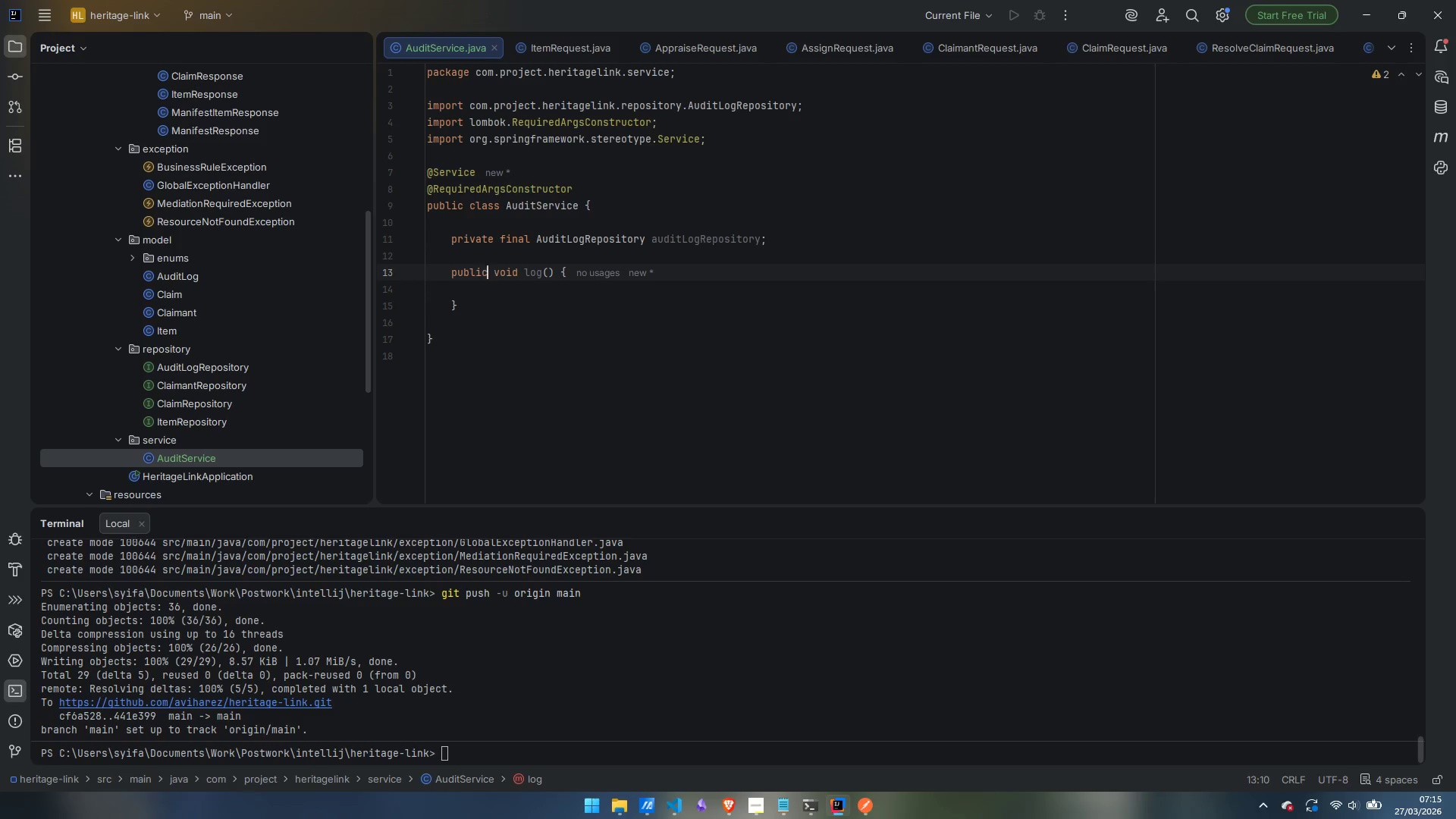 
key(ArrowRight)
 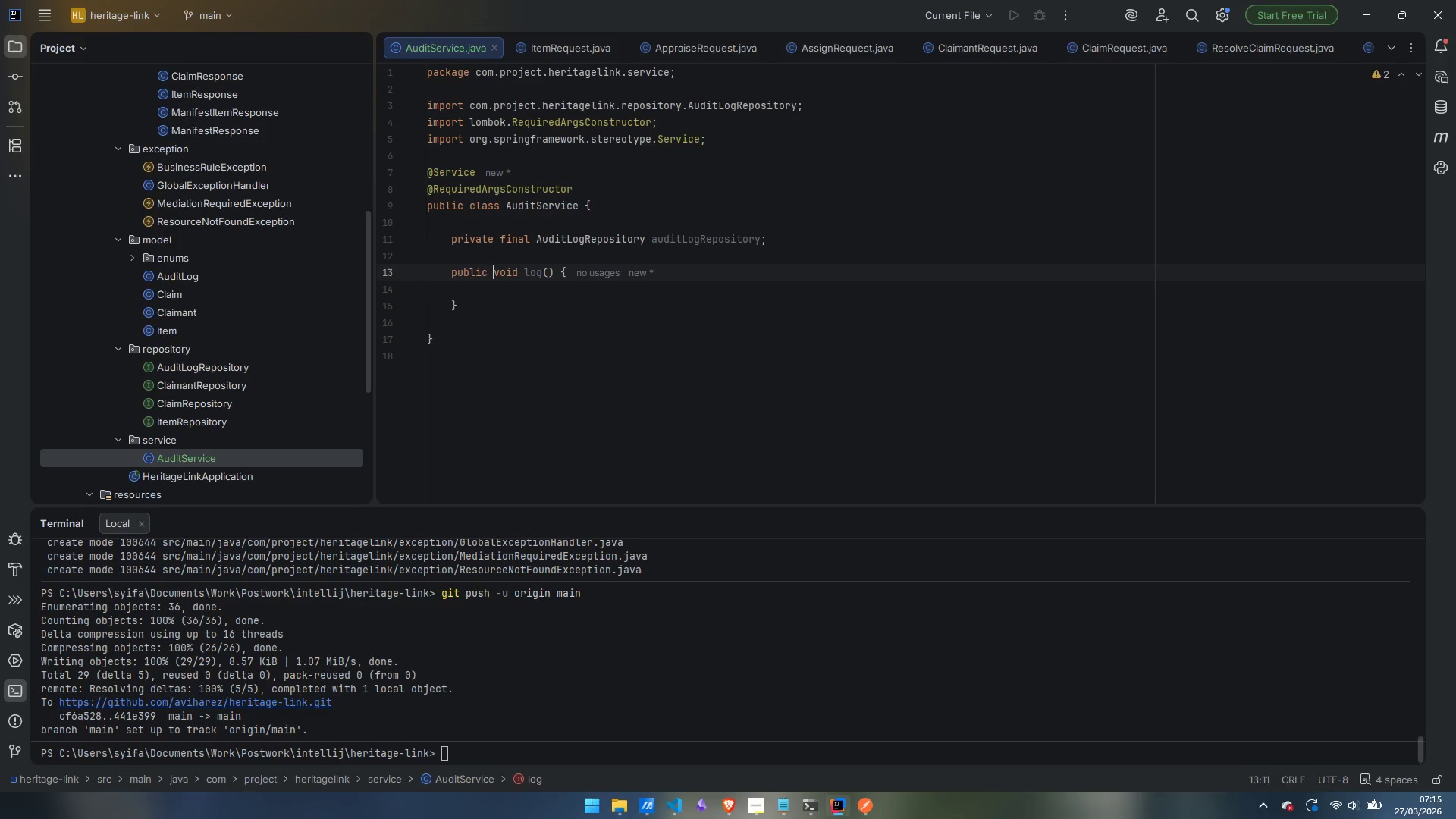 
key(ArrowRight)
 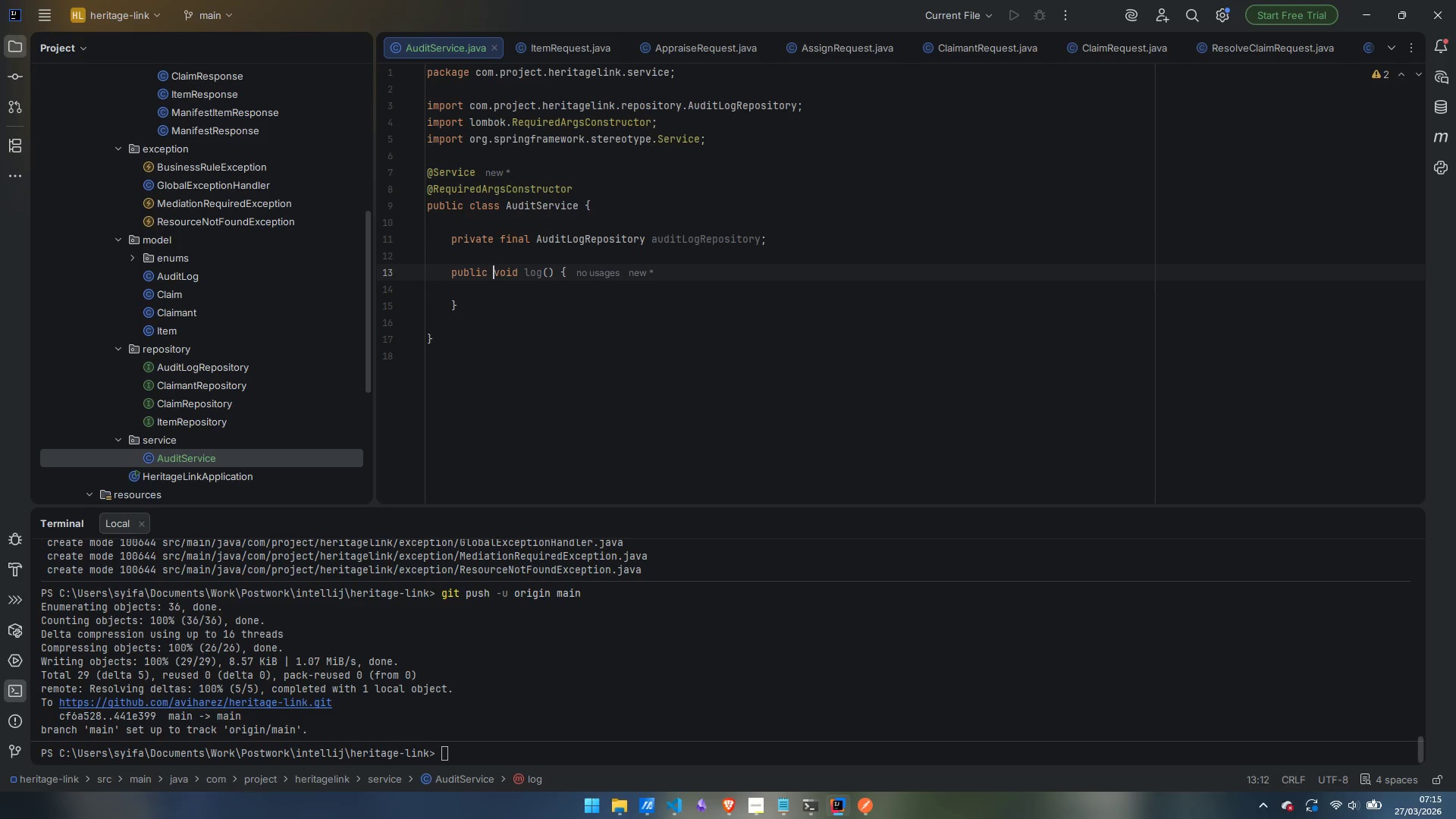 
key(ArrowRight)
 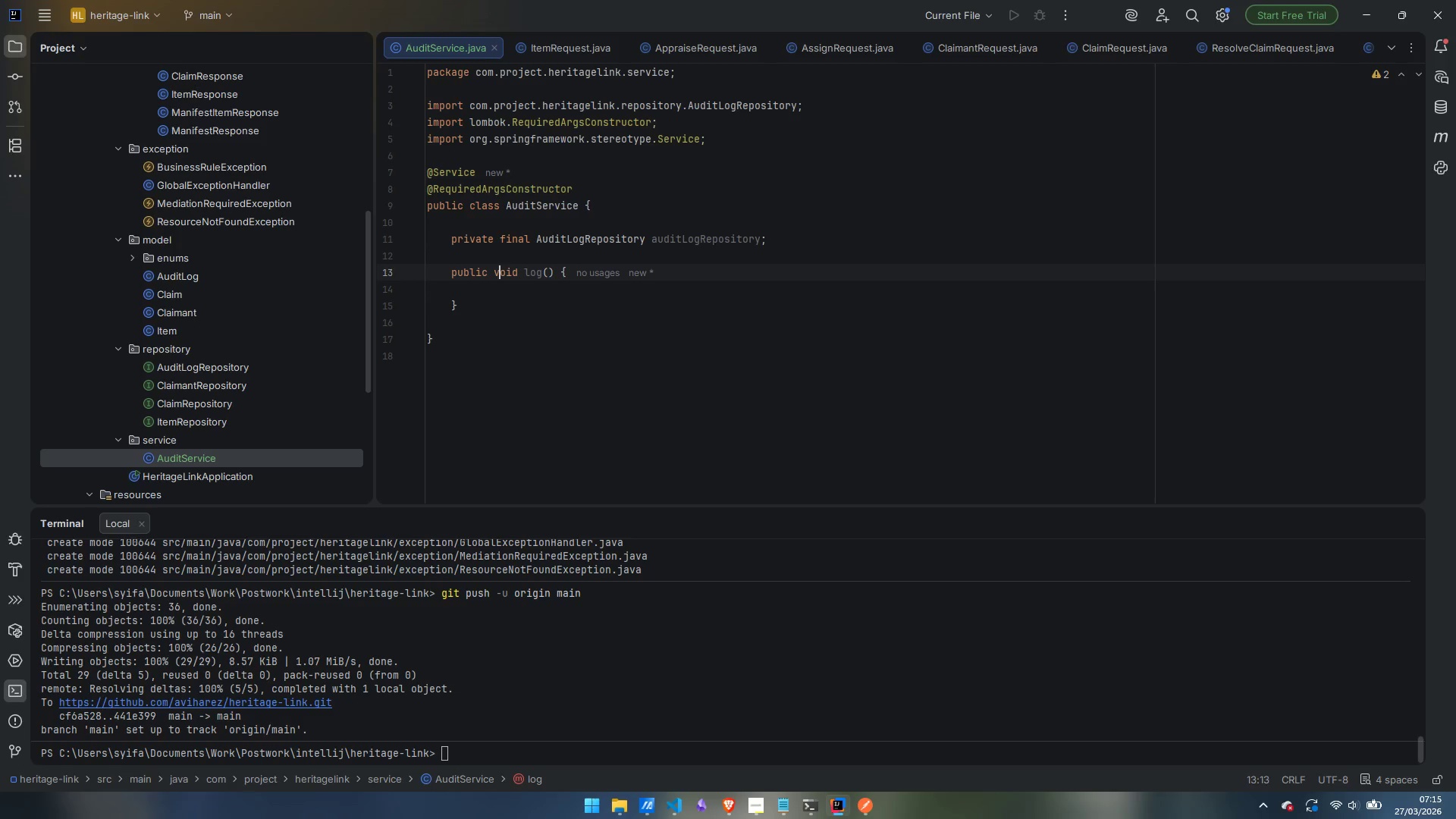 
key(ArrowRight)
 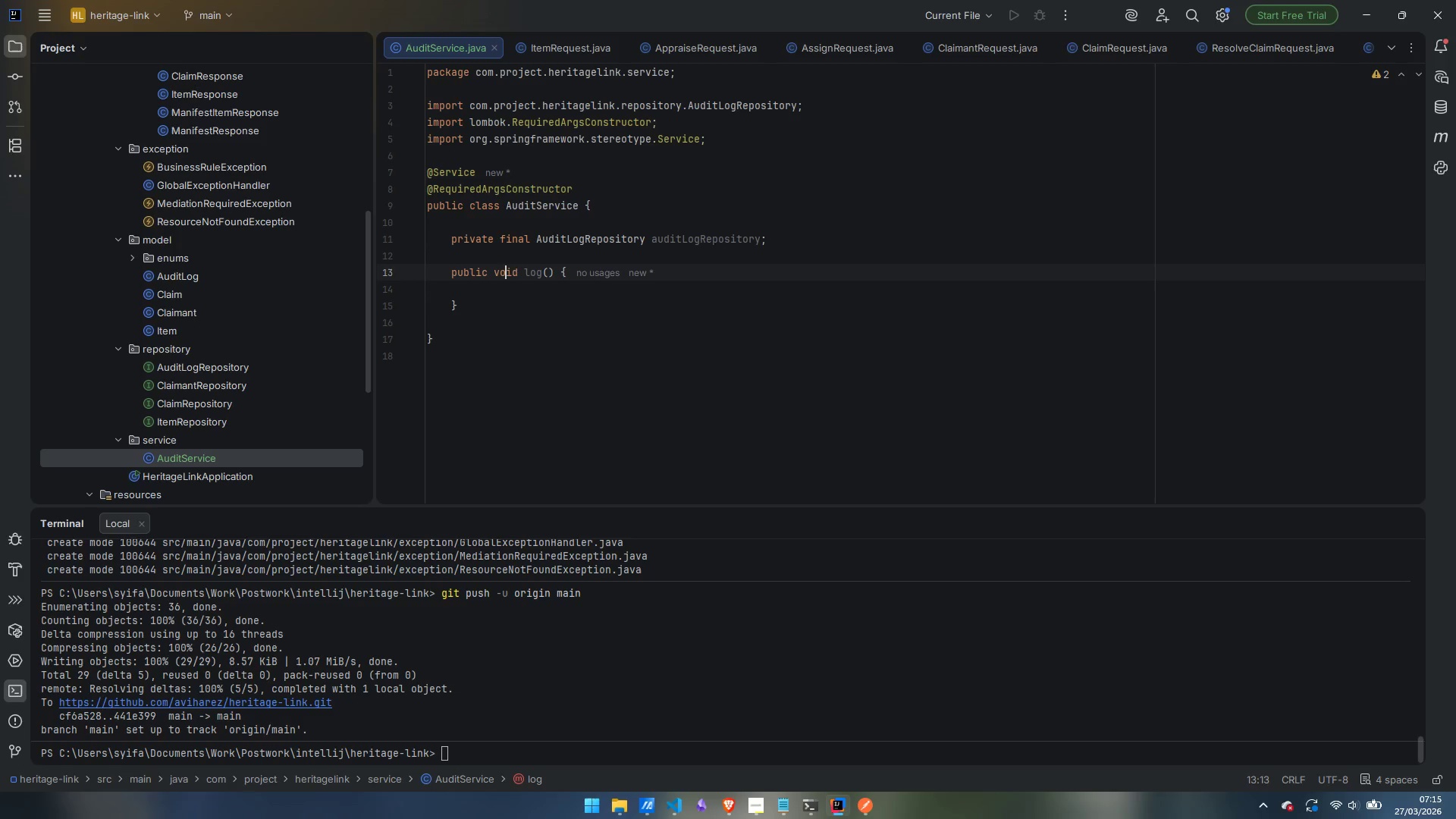 
key(ArrowRight)
 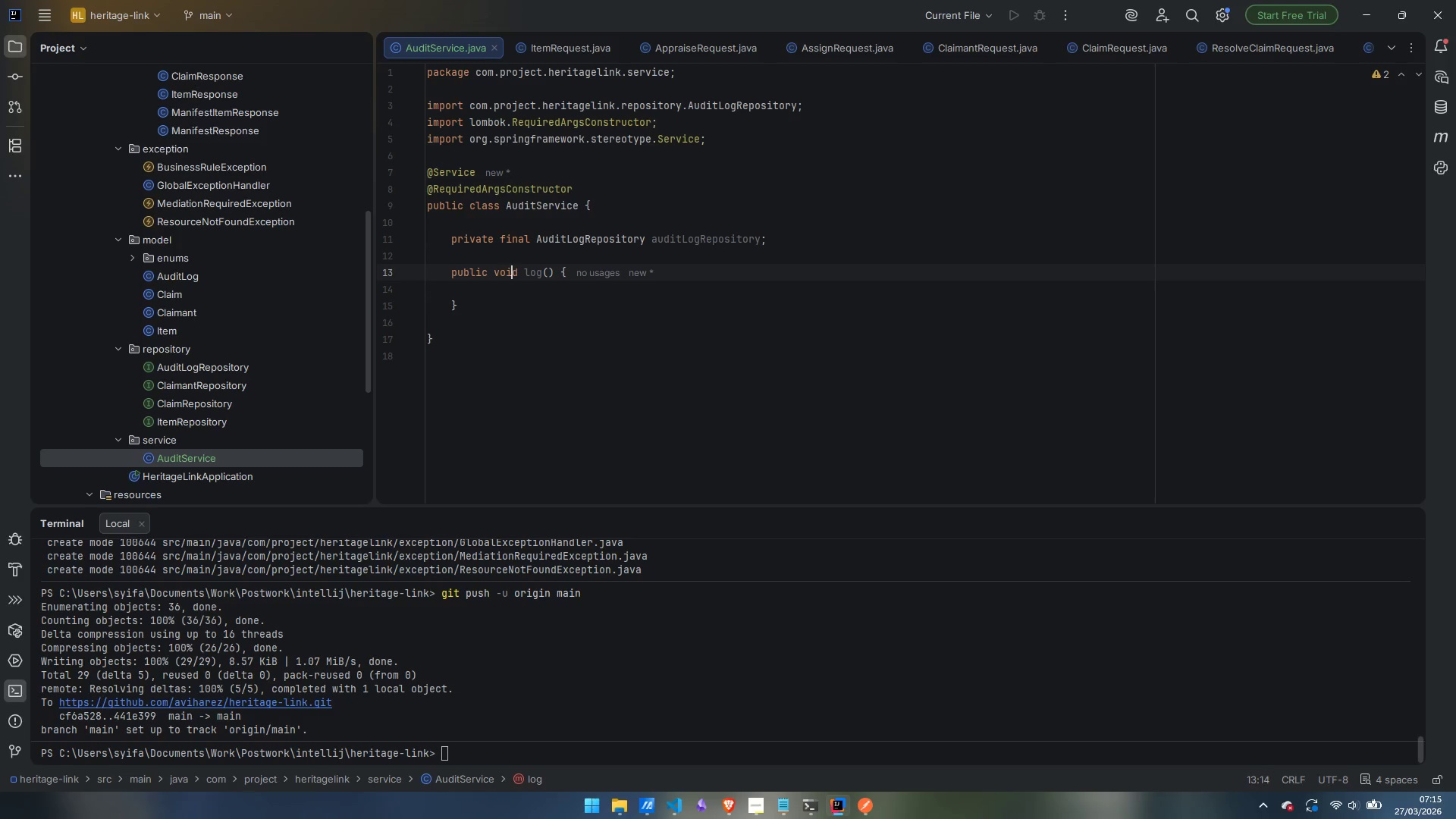 
key(ArrowRight)
 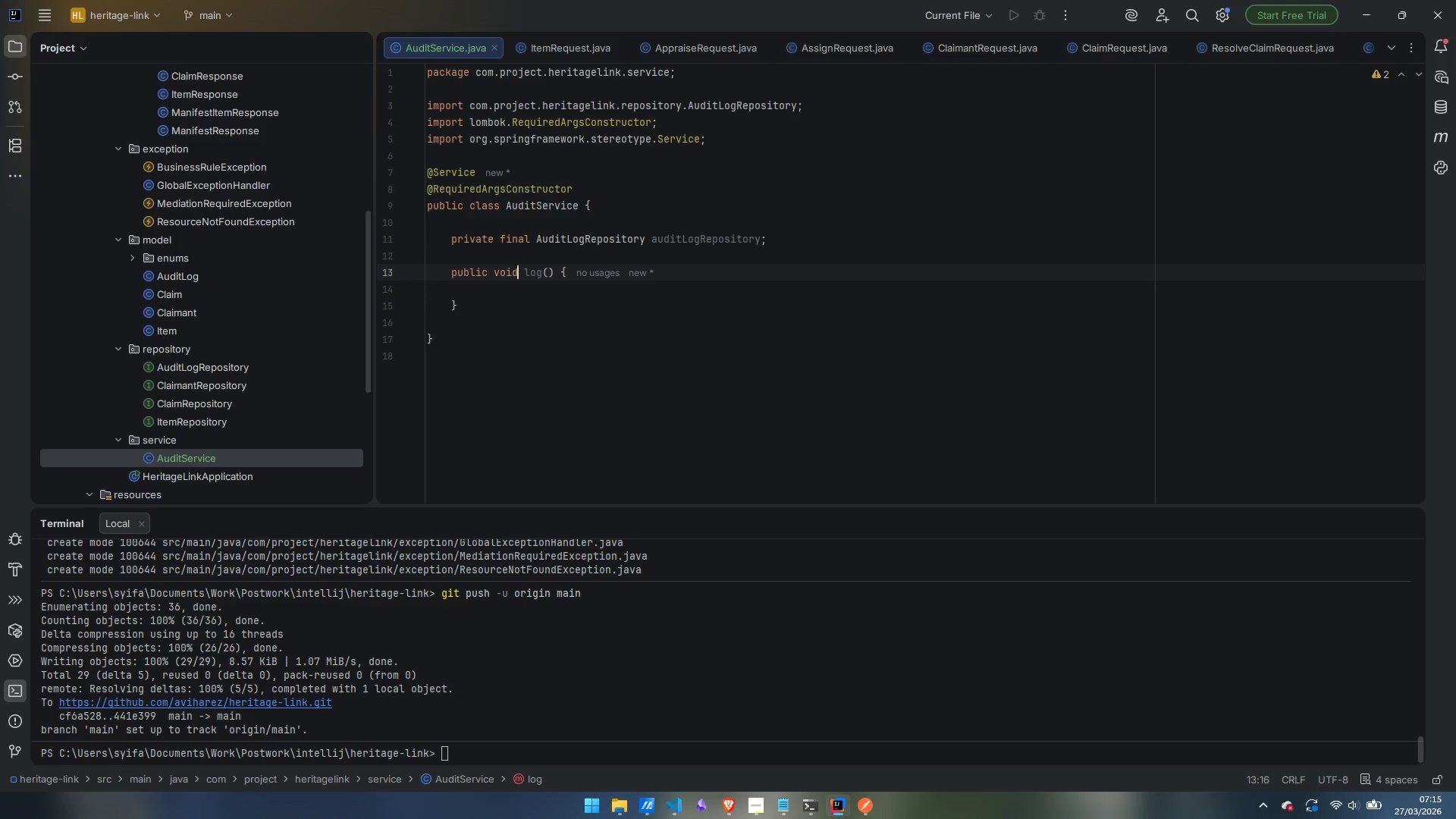 
key(ArrowRight)
 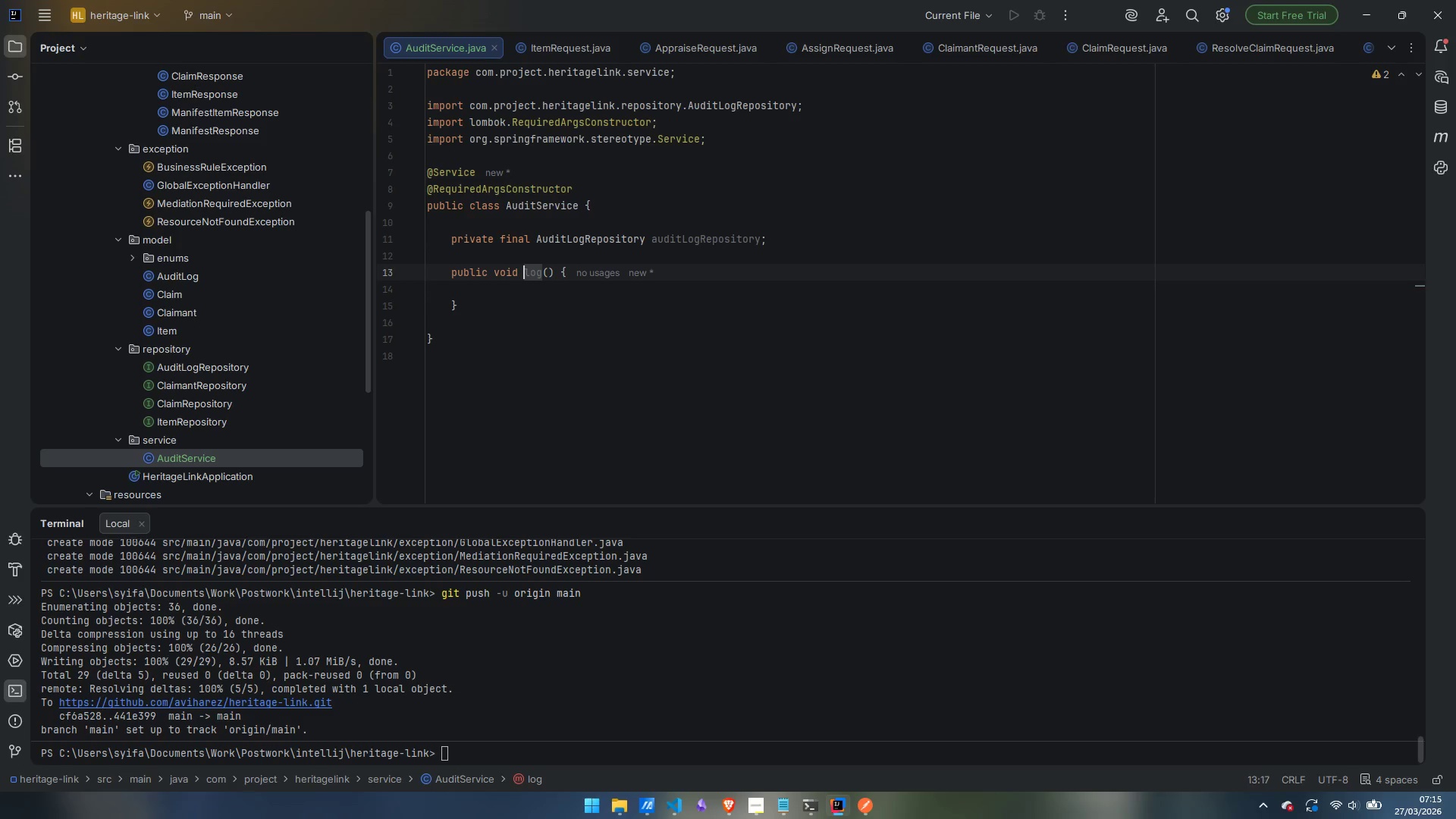 
key(ArrowRight)
 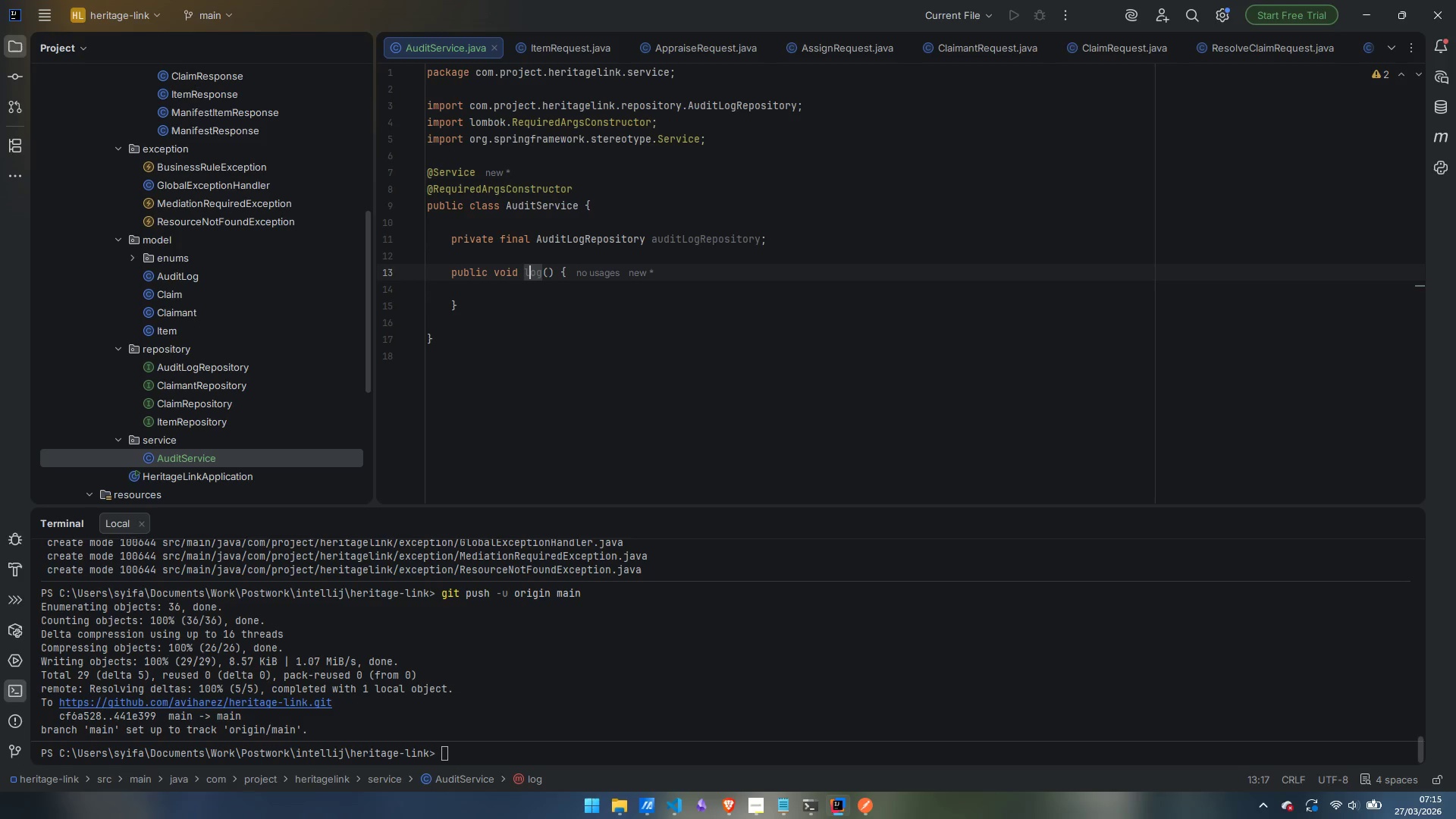 
key(ArrowRight)
 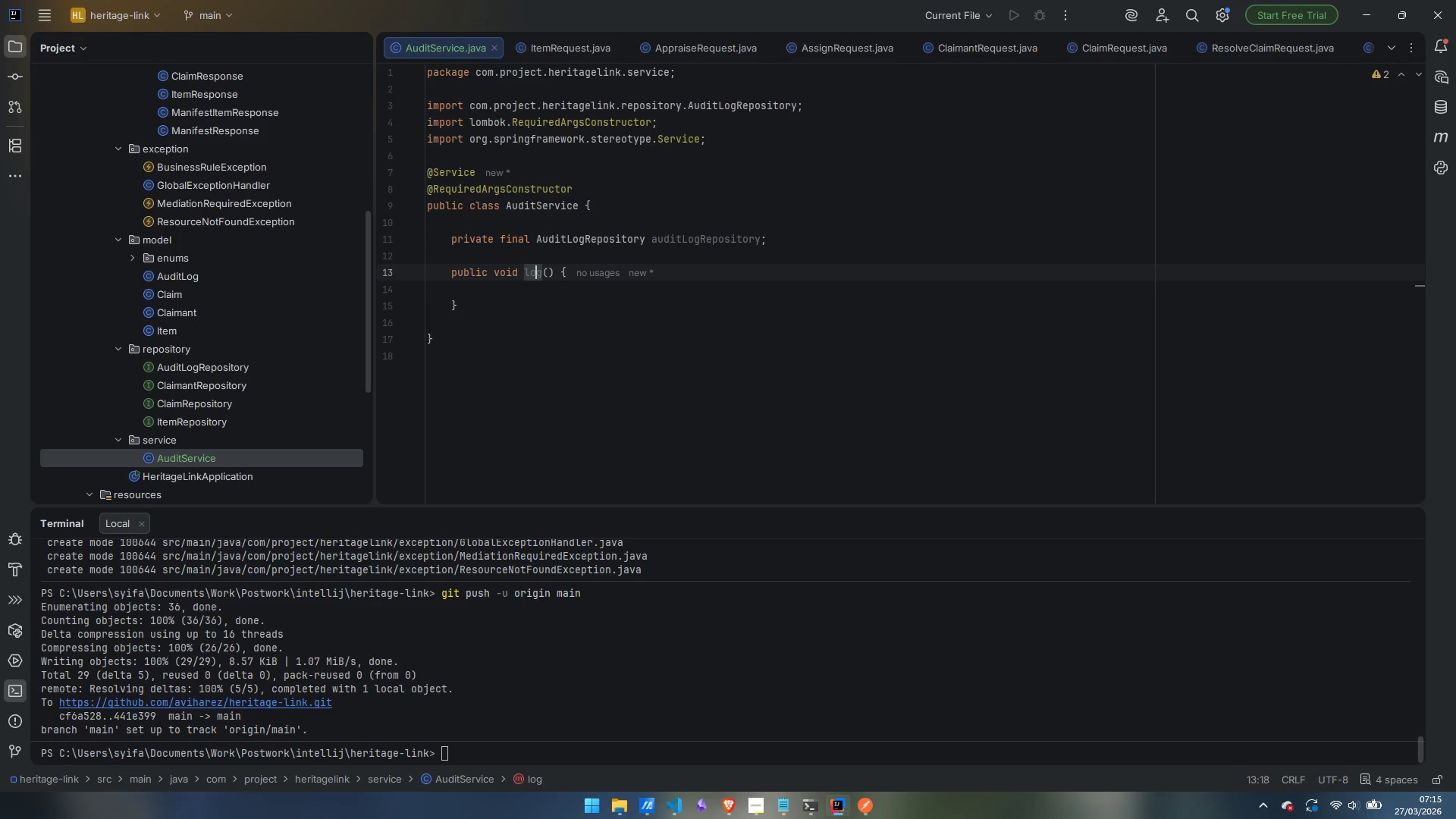 
key(ArrowRight)
 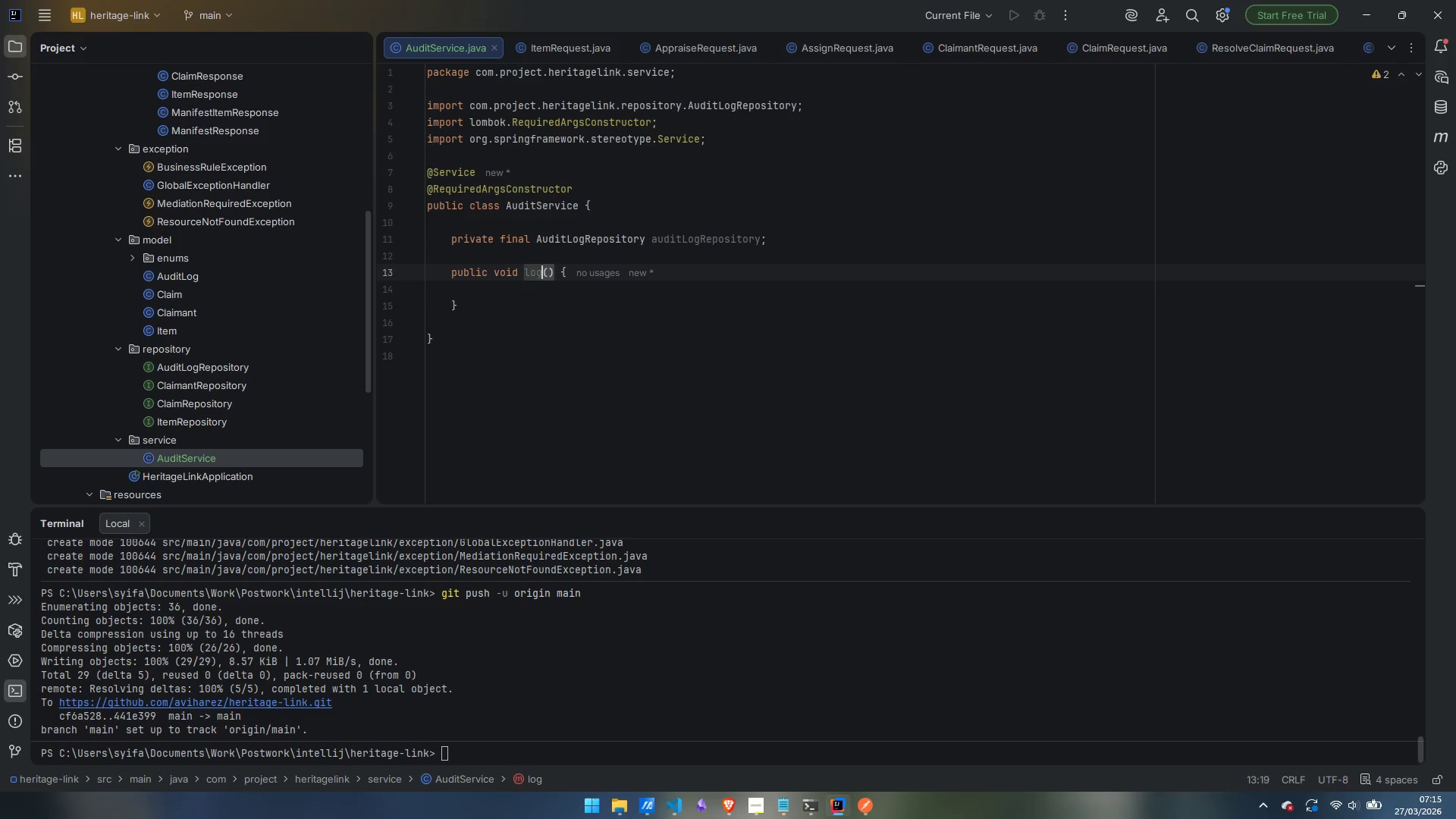 
key(ArrowRight)
 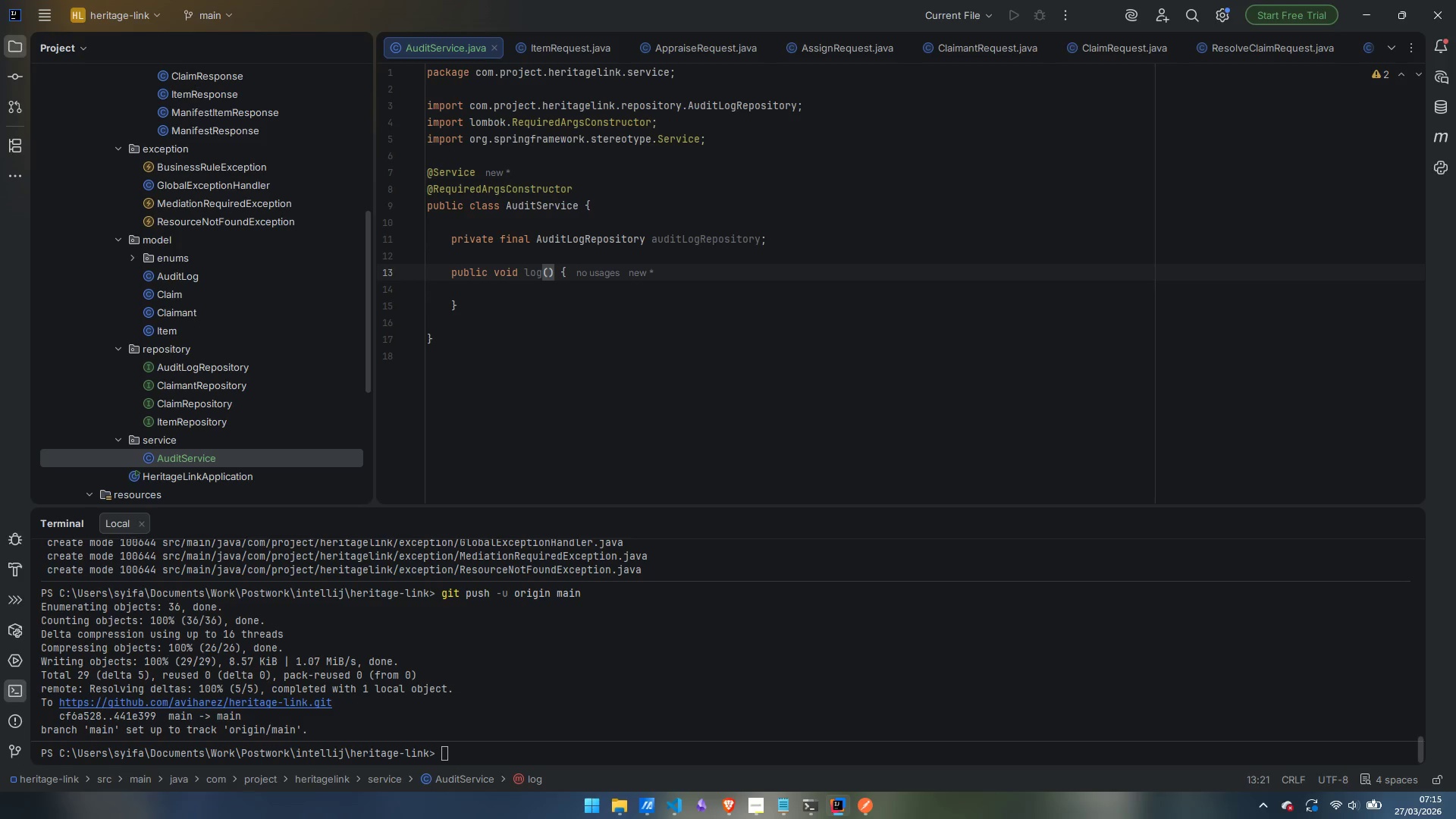 
type(Item item )
key(Backspace)
type(, Strint )
key(Backspace)
key(Backspace)
type(g action)
 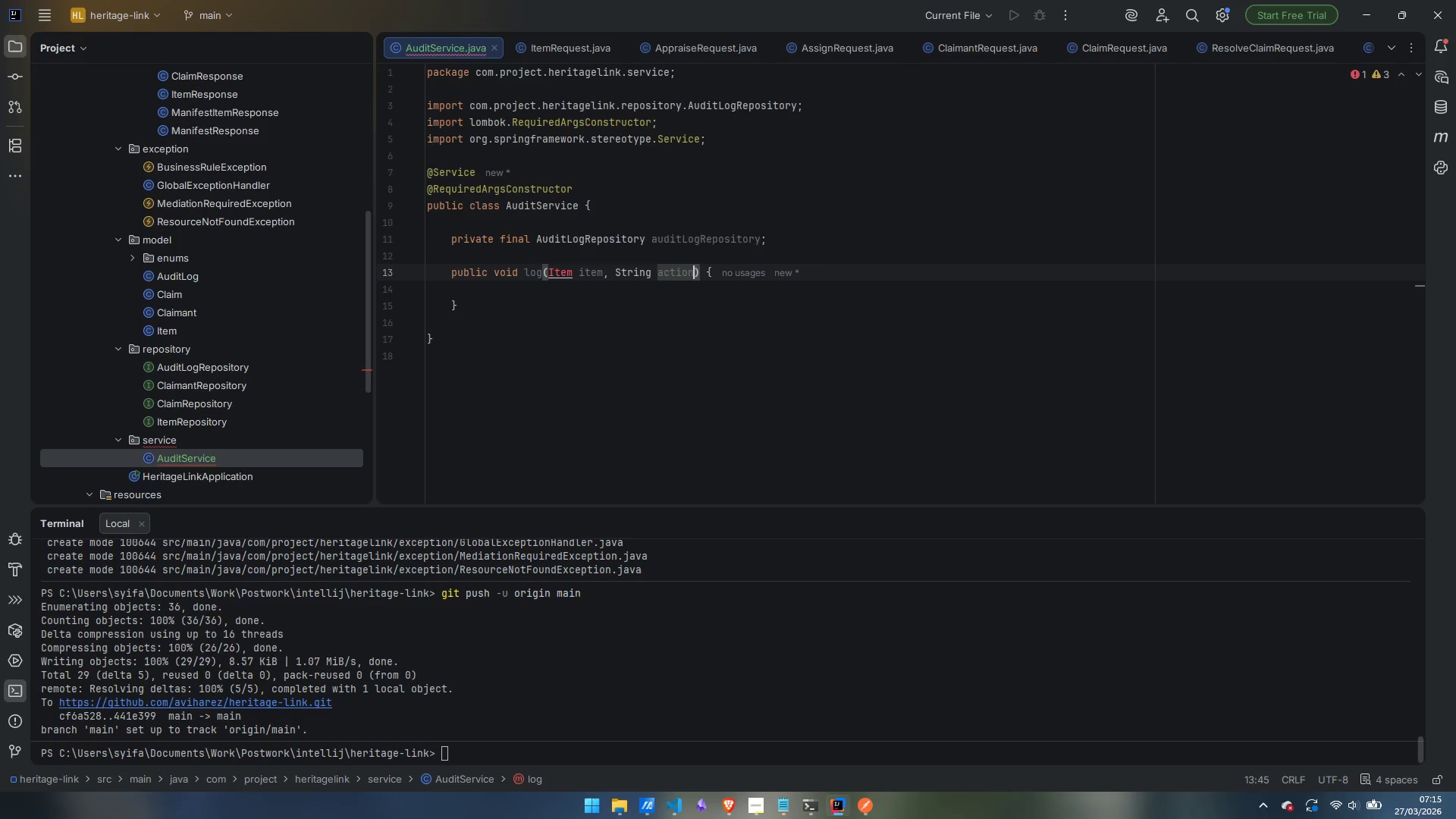 
key(Control+Period)
 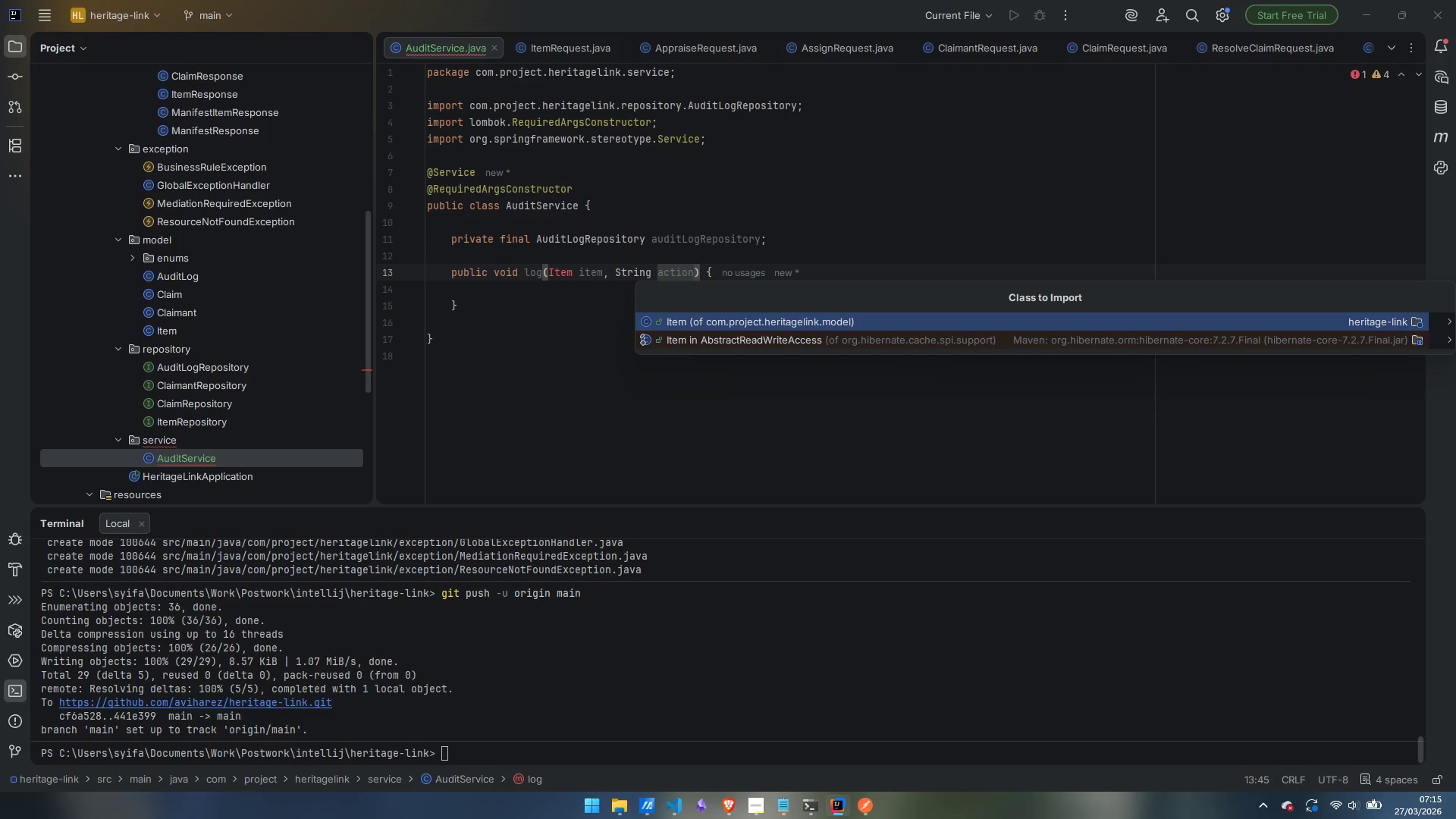 
key(Enter)
 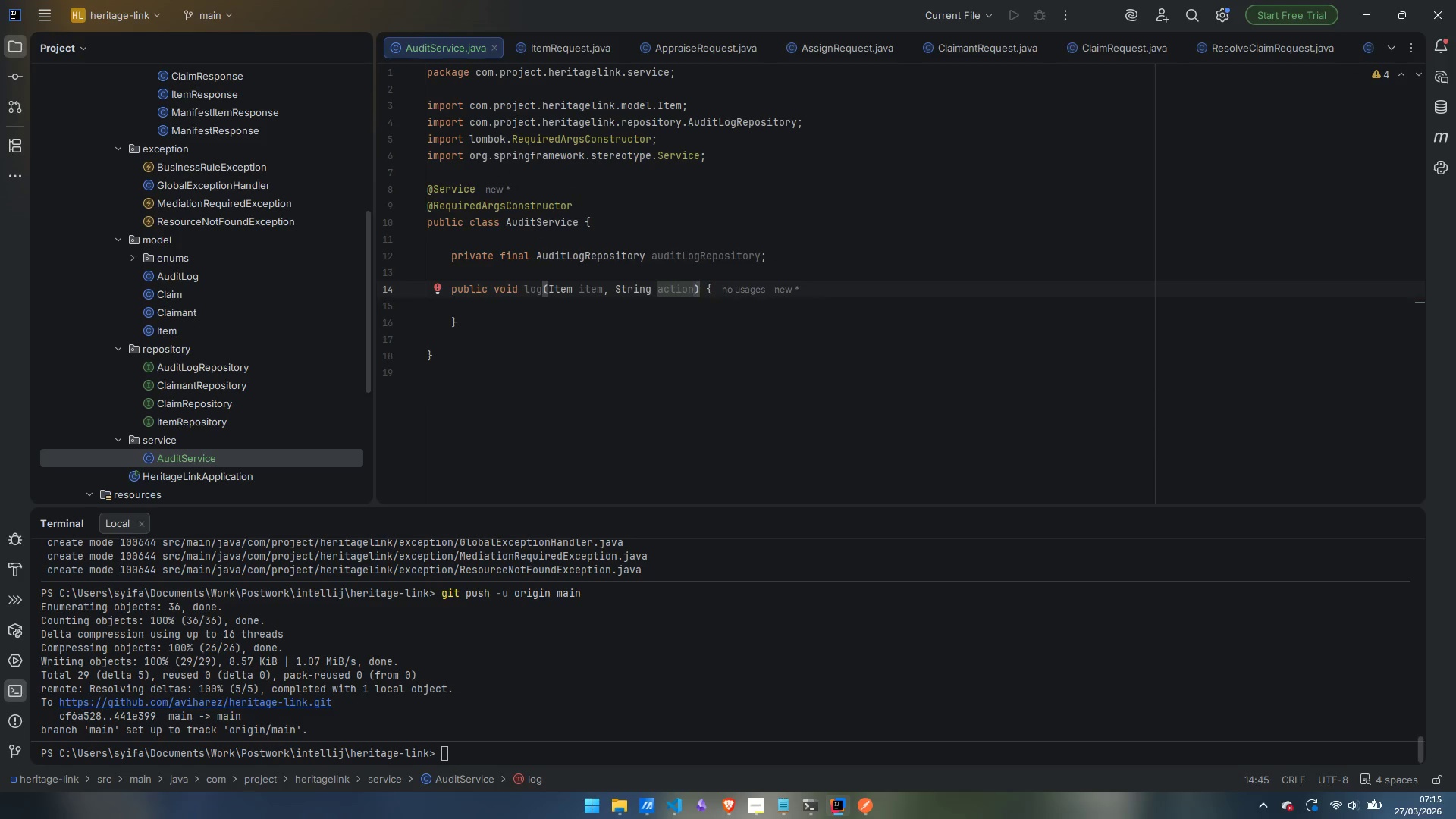 
type(, String previousSae)
key(Backspace)
type(te, String newState, String details)
 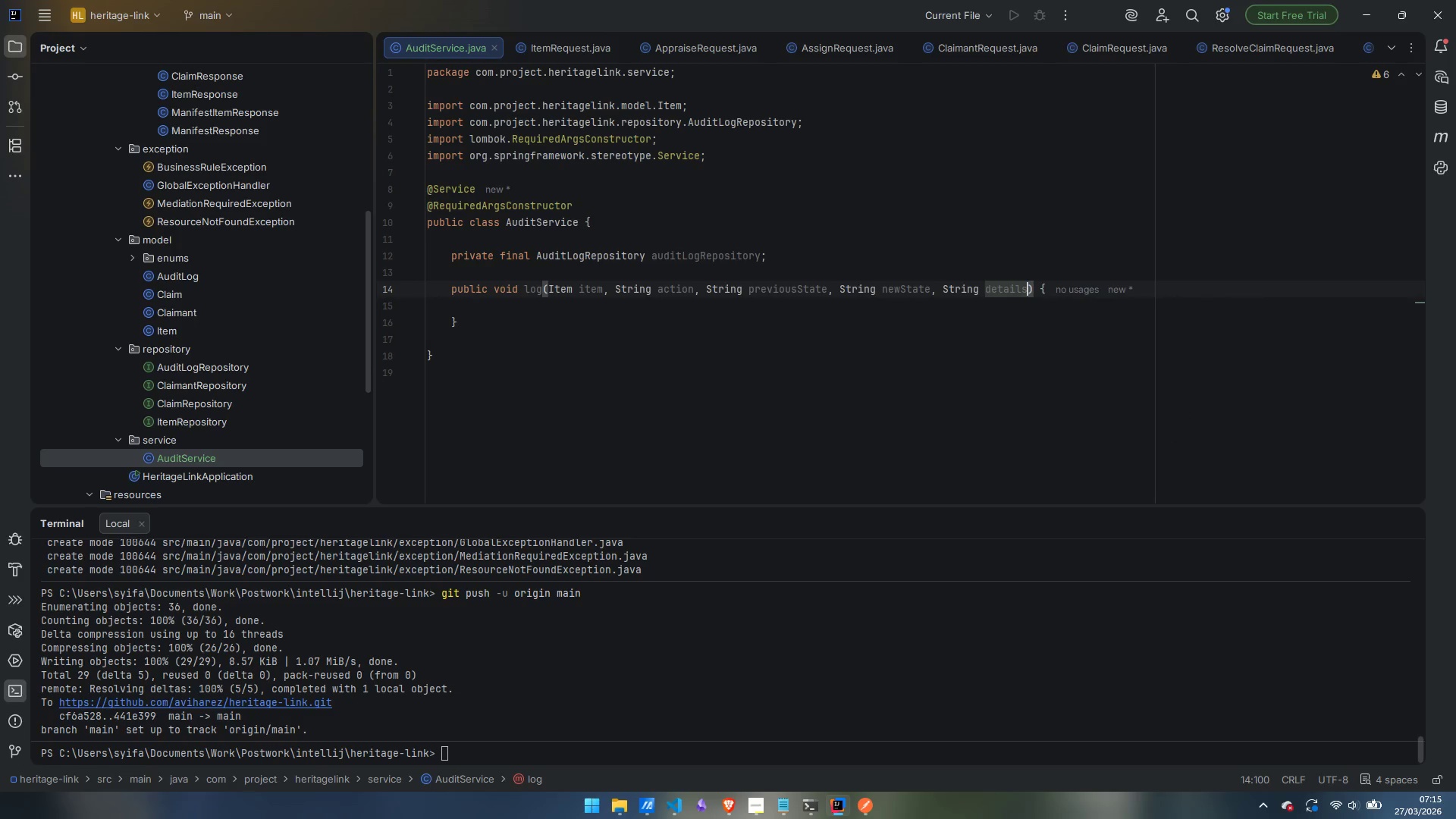 
key(ArrowDown)
 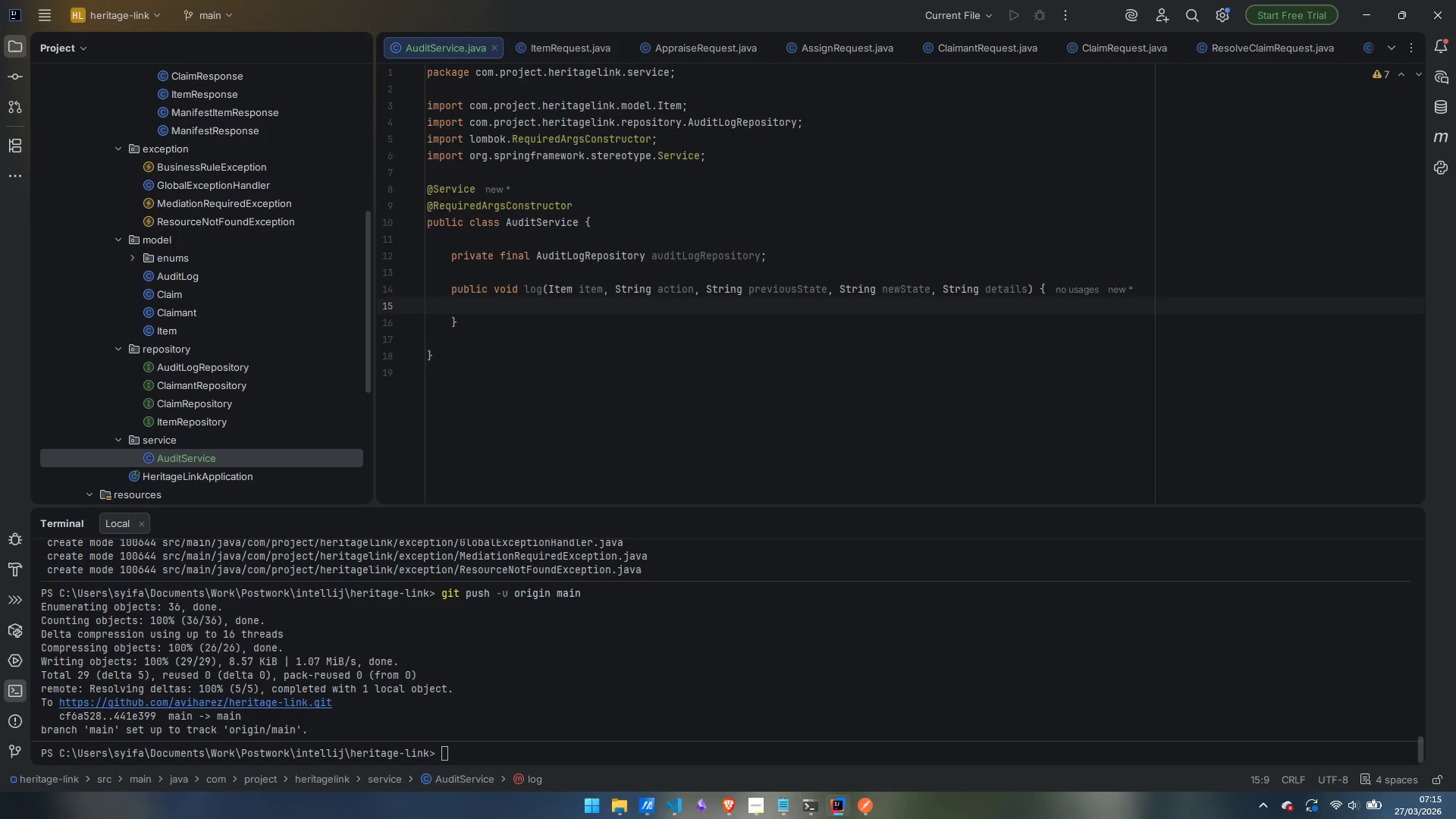 
type(Audirt)
key(Backspace)
key(Backspace)
type(tLog log = )
 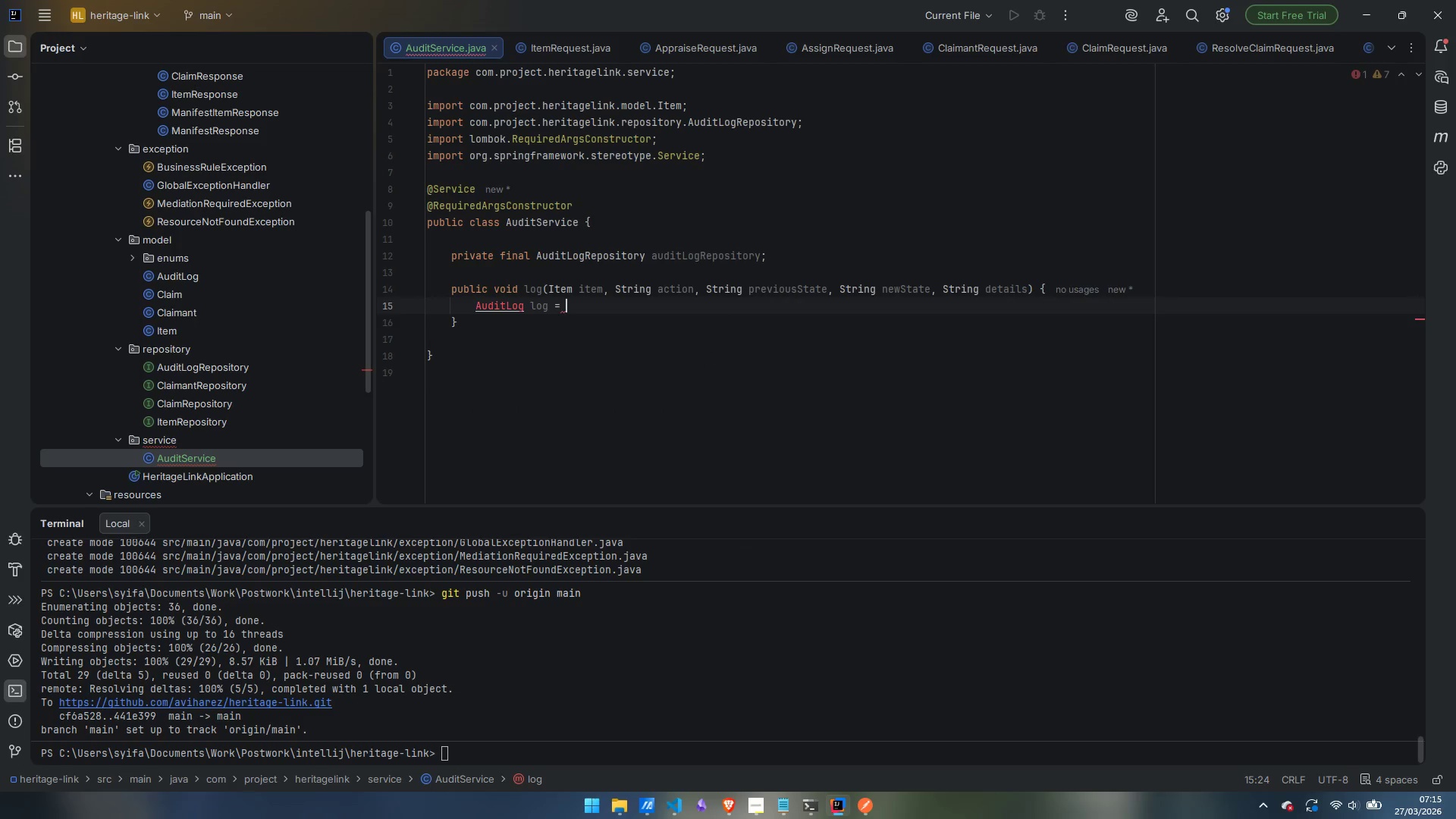 
key(Control+Period)
 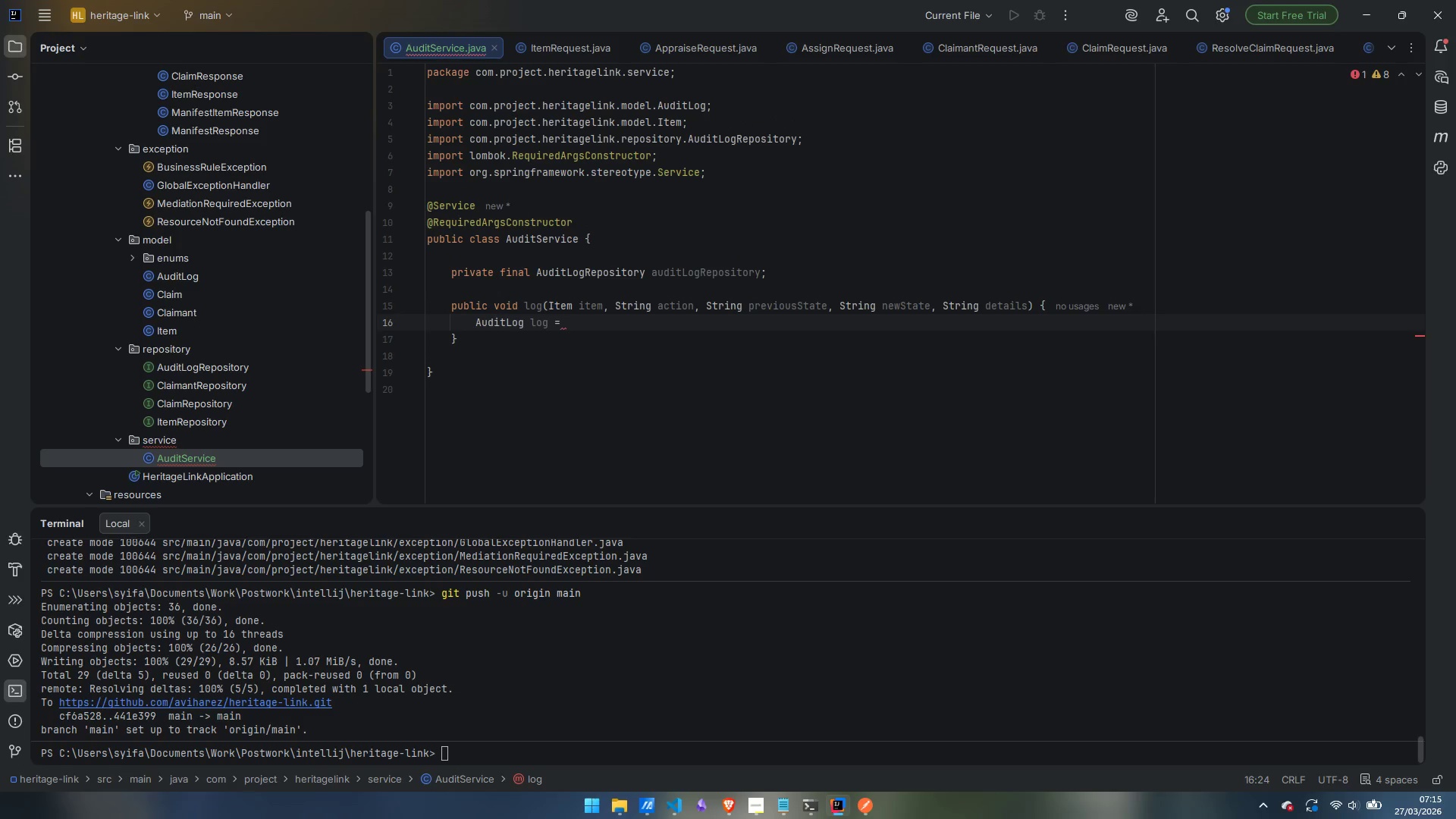 
wait(5.69)
 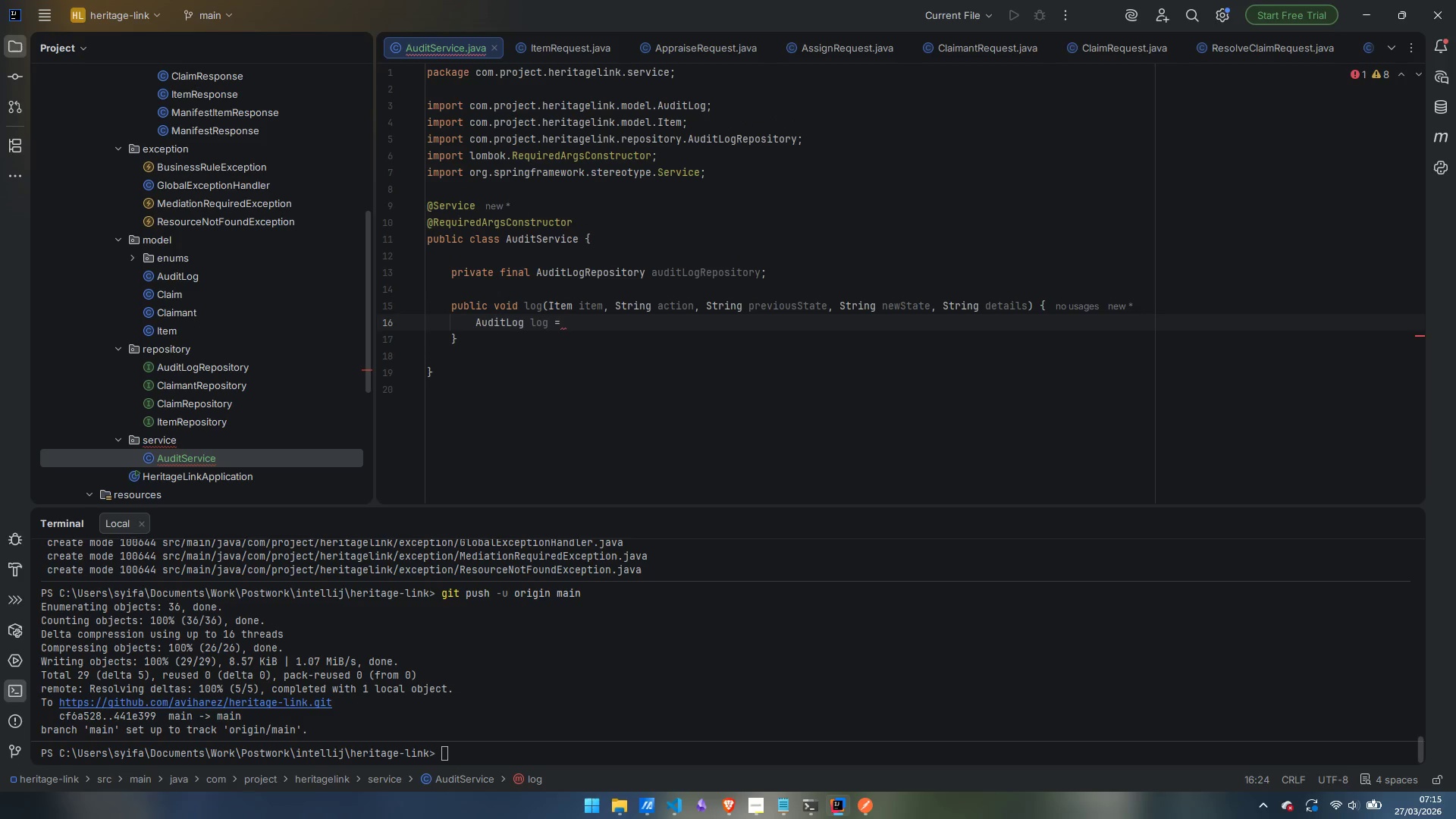 
key(Shift+ShiftLeft)
 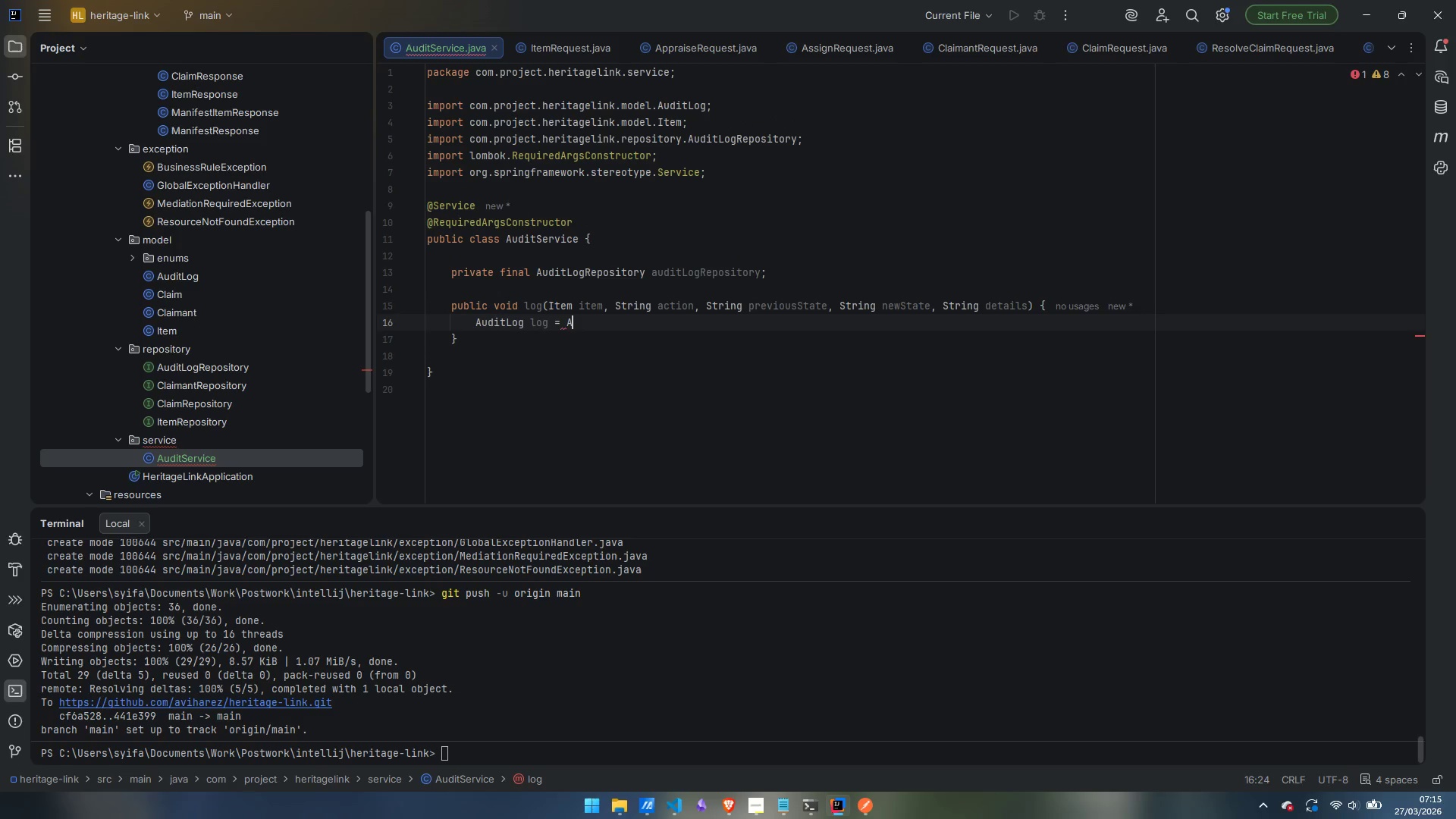 
key(Shift+A)
 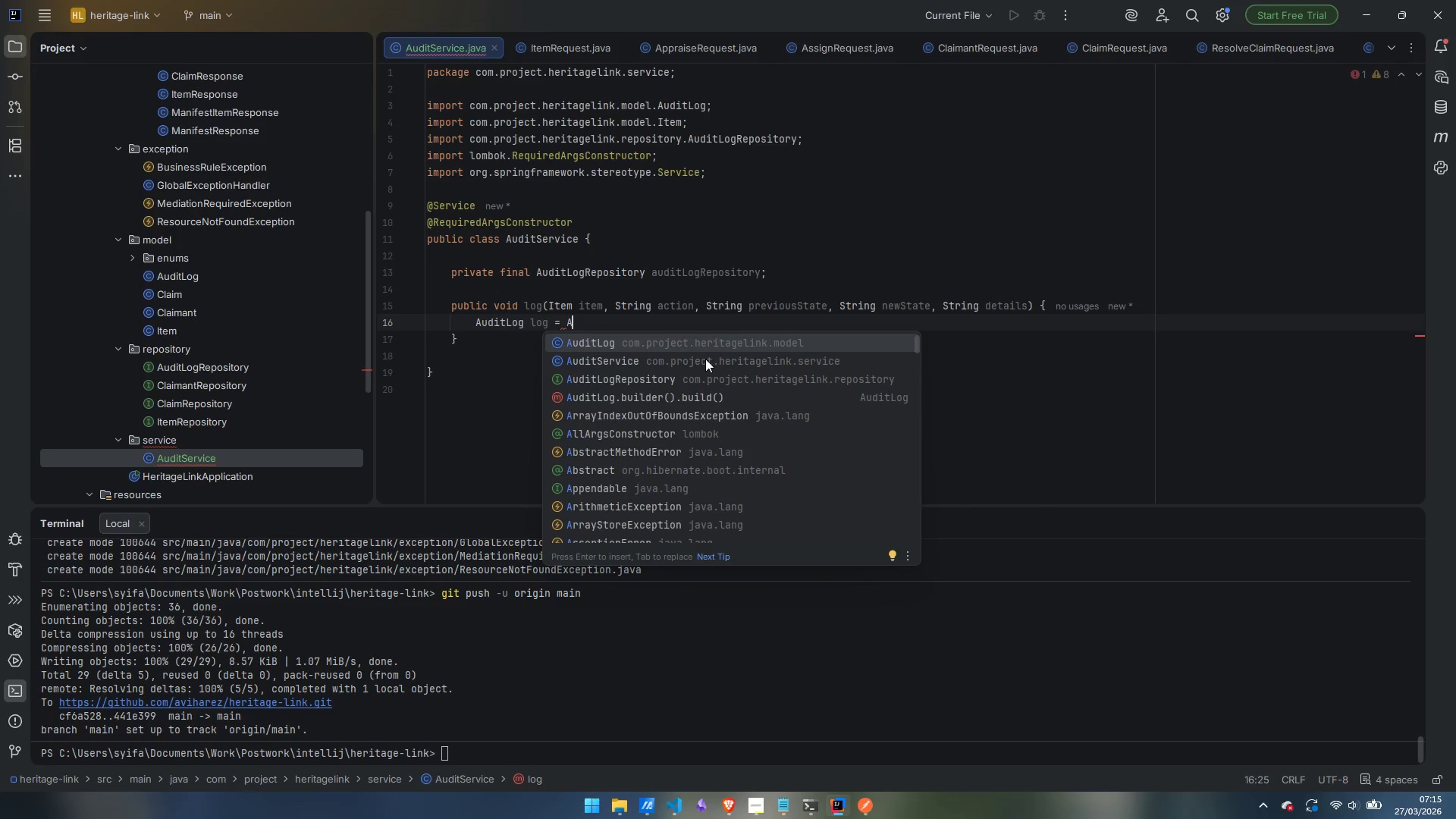 
key(Enter)
 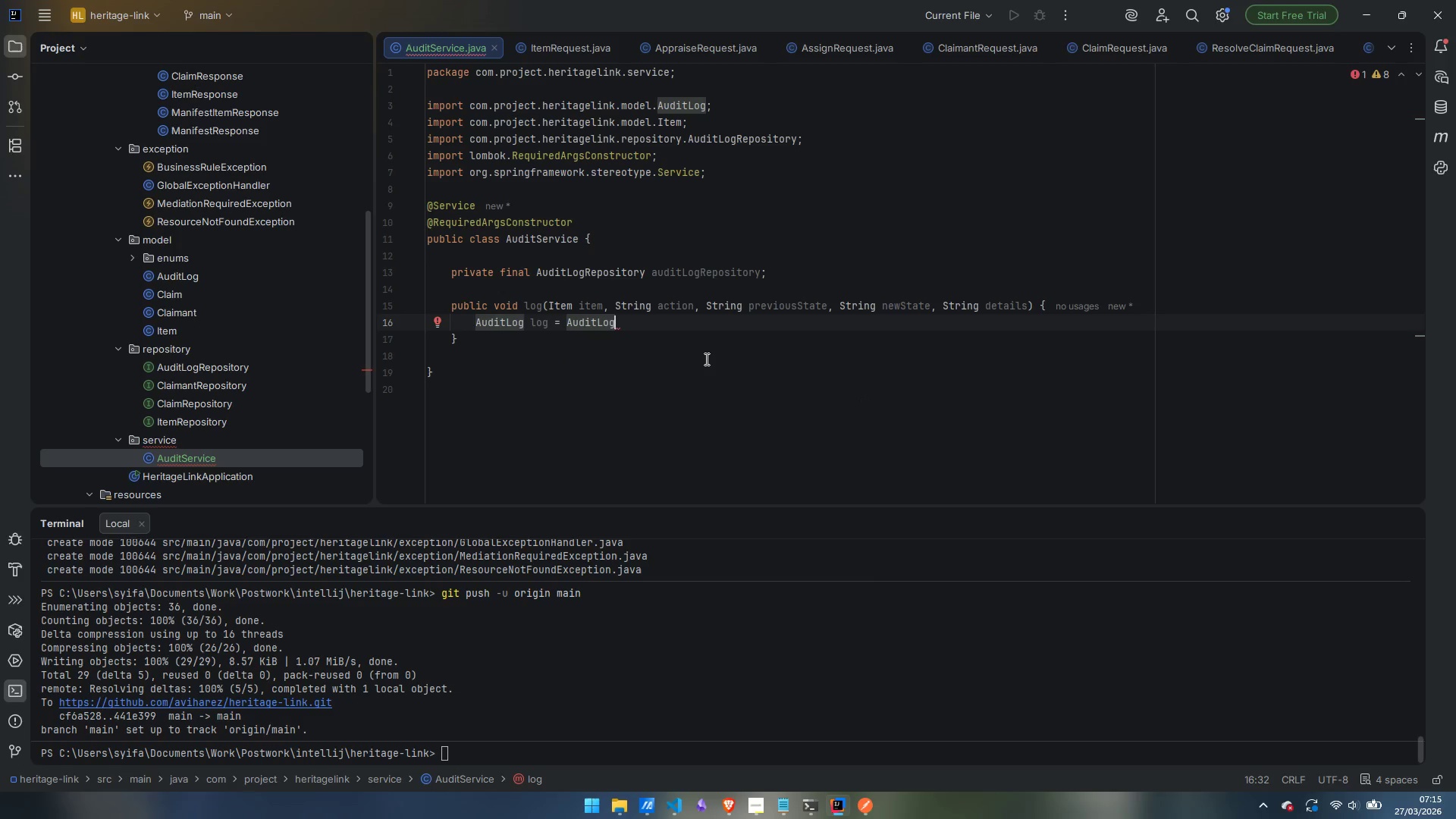 
type(.builder())
 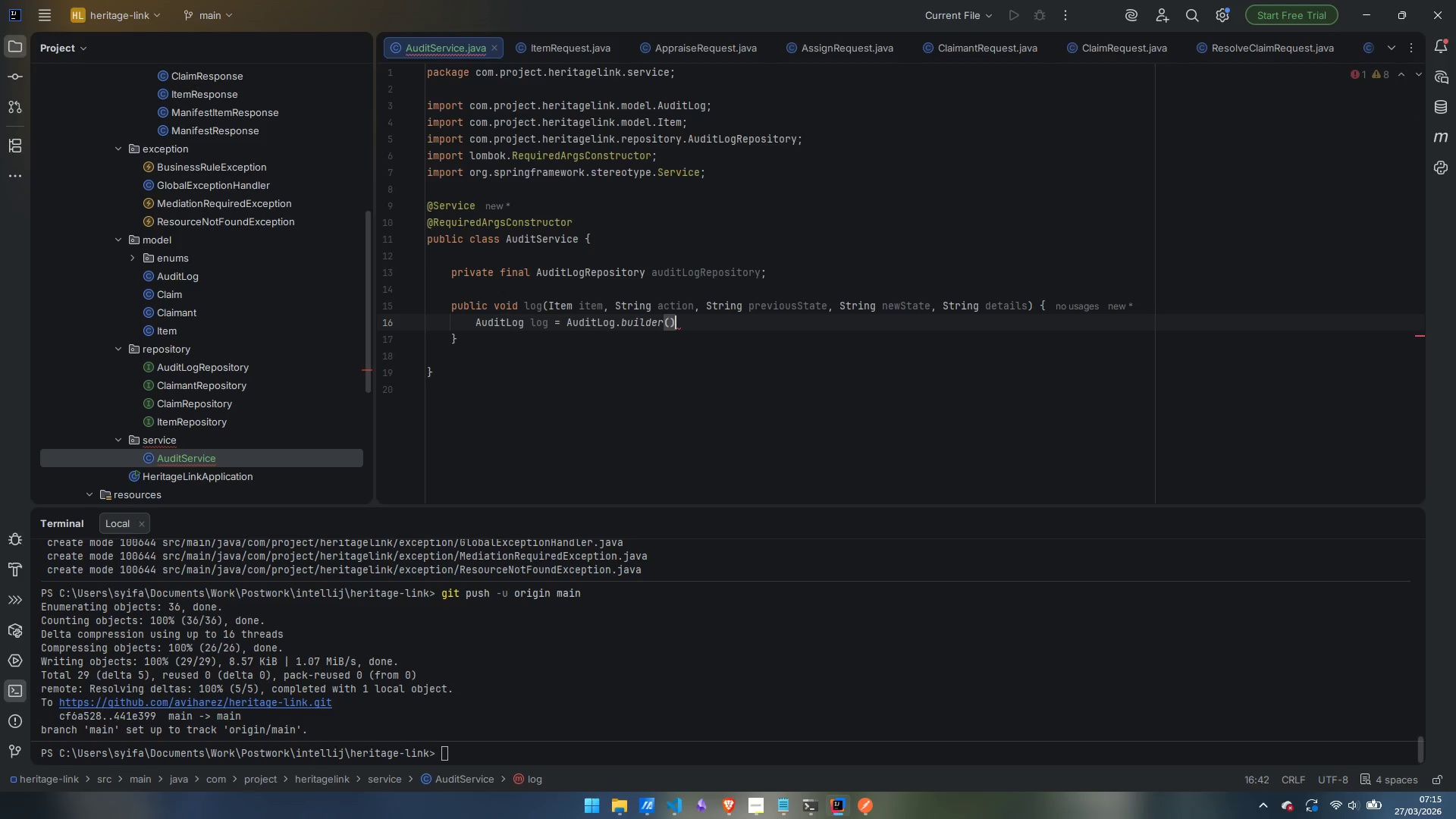 
key(Enter)
 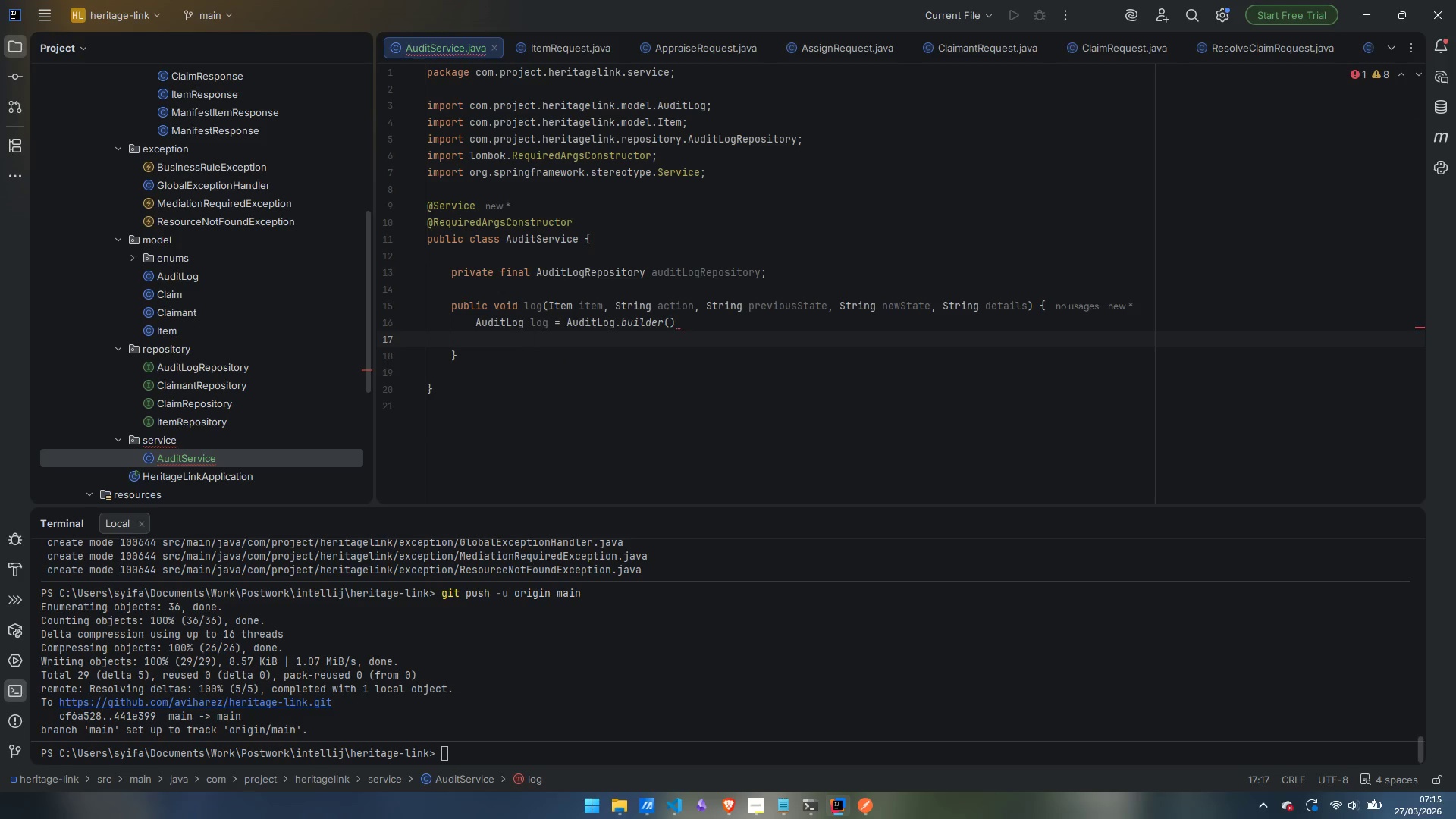 
type(.ite)
 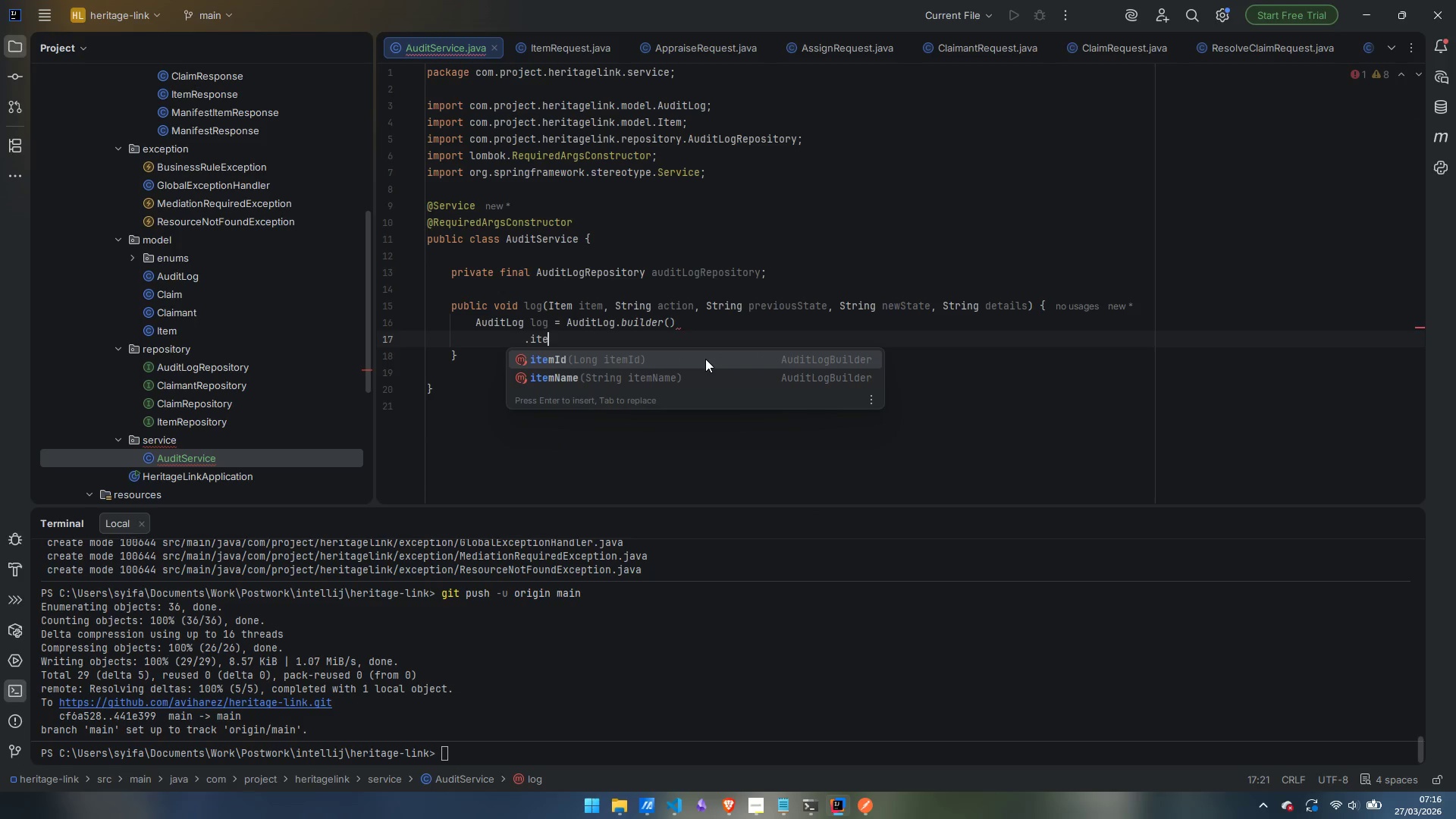 
key(Enter)
 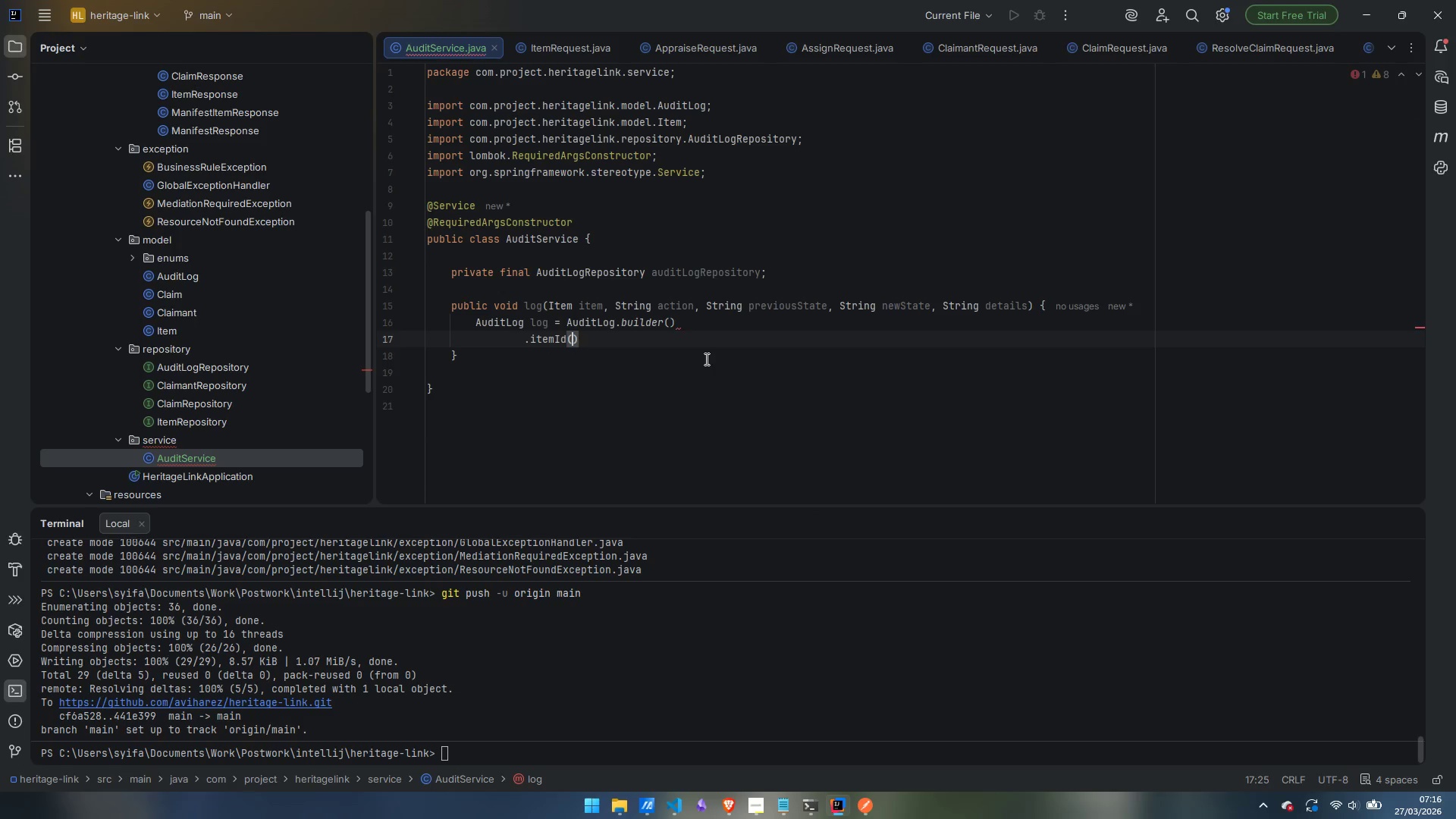 
type(.)
key(Backspace)
type(ite)
 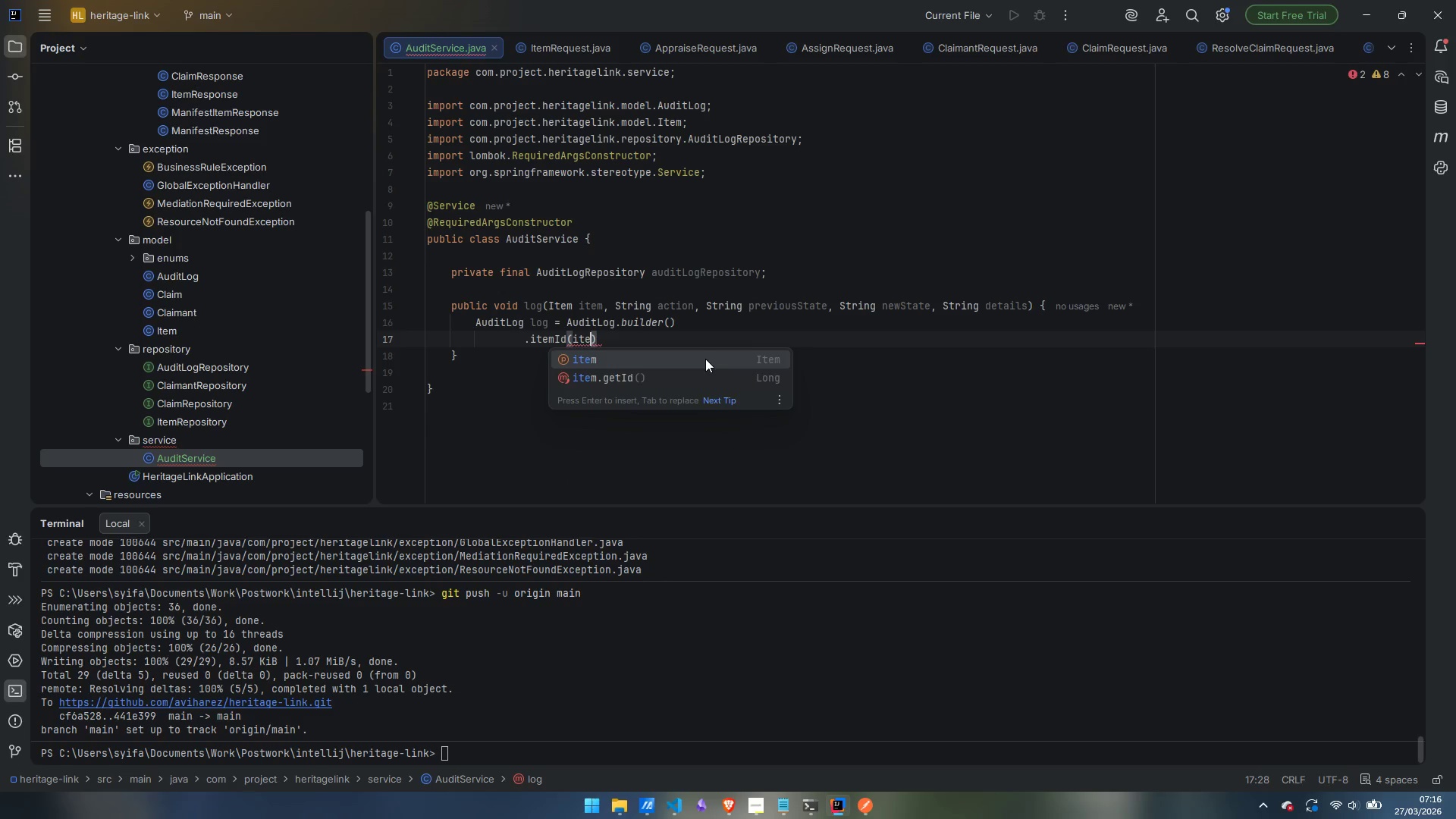 
key(Enter)
 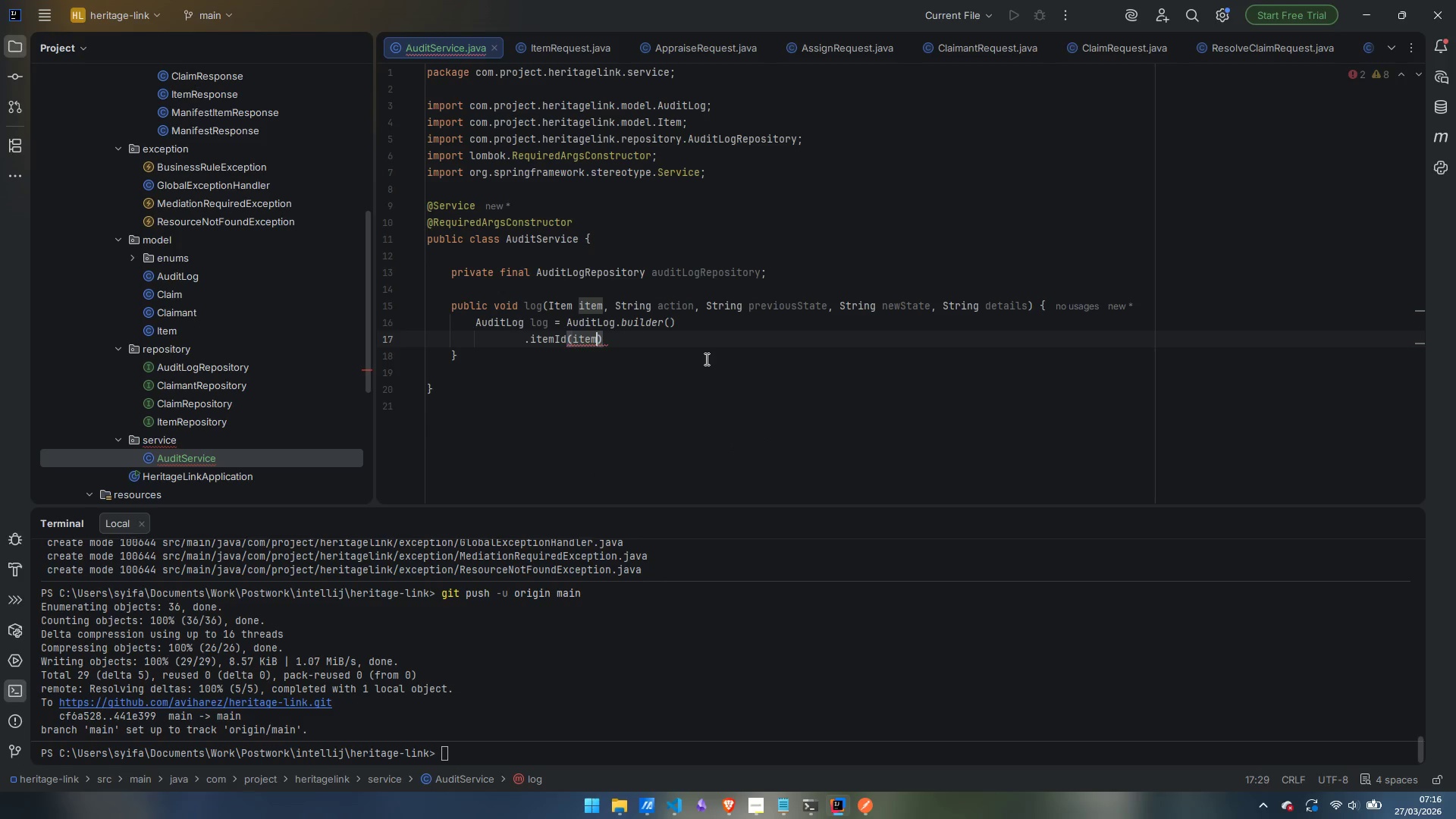 
key(Period)
 